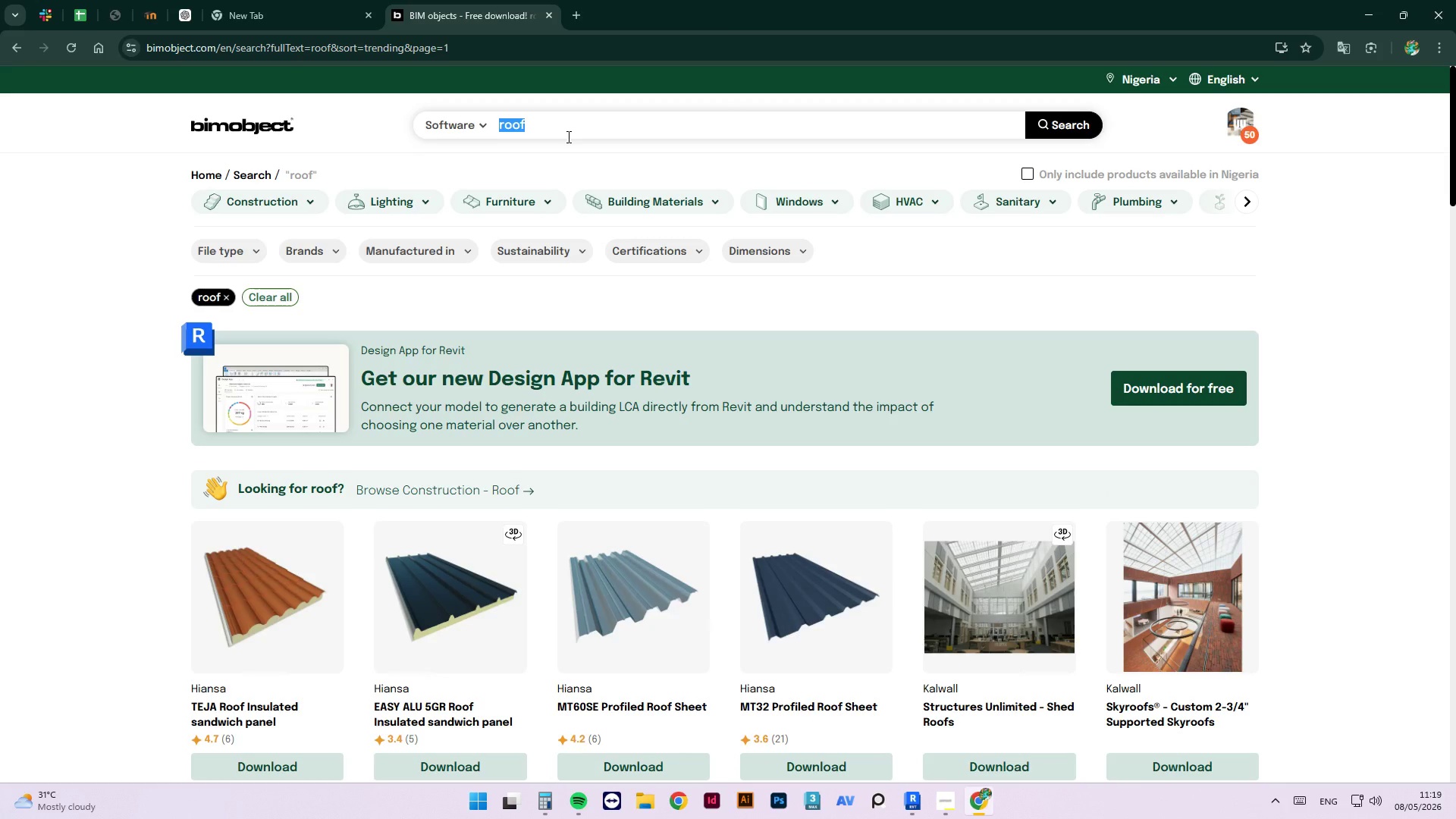 
type(bar)
 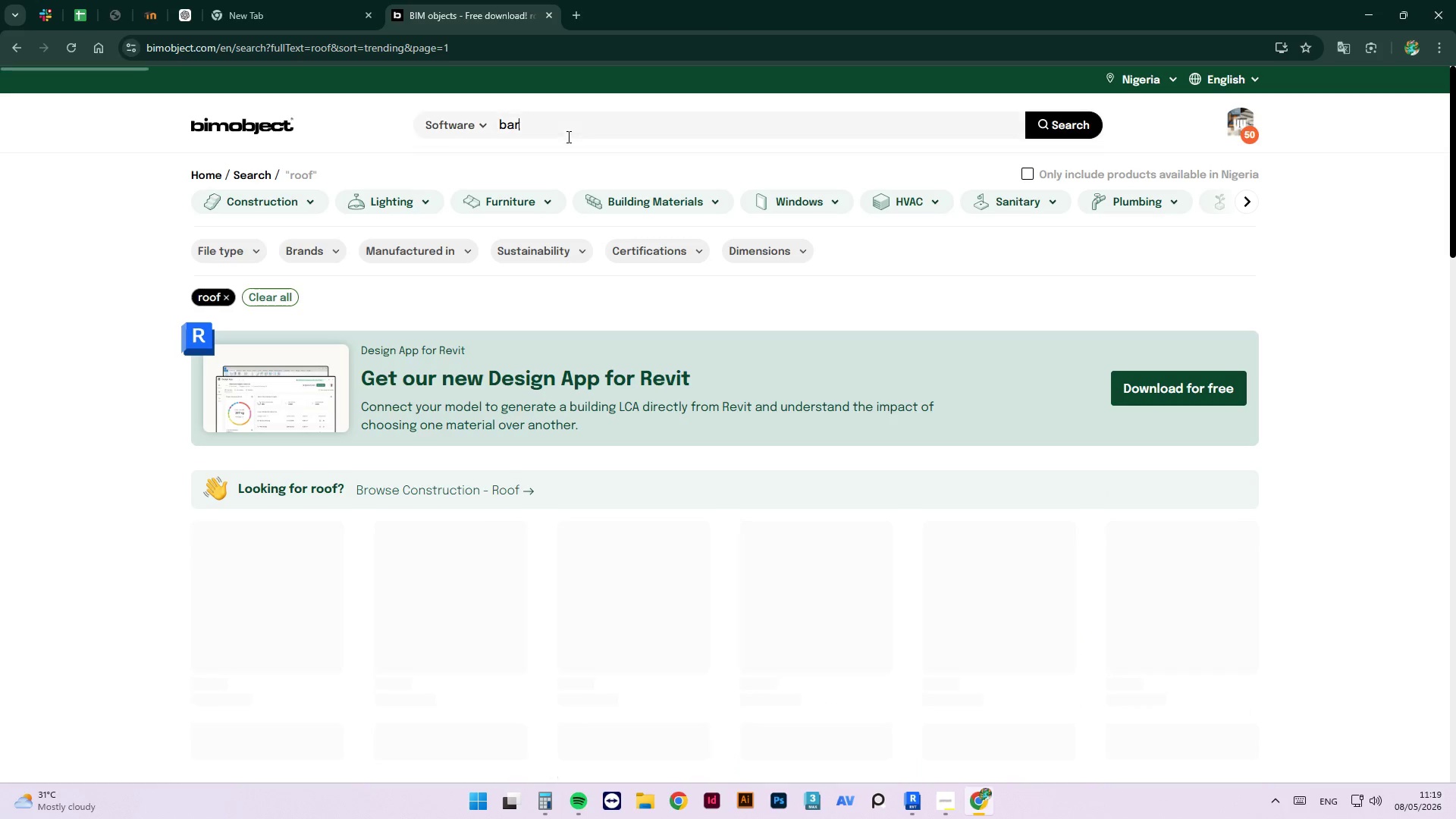 
key(Enter)
 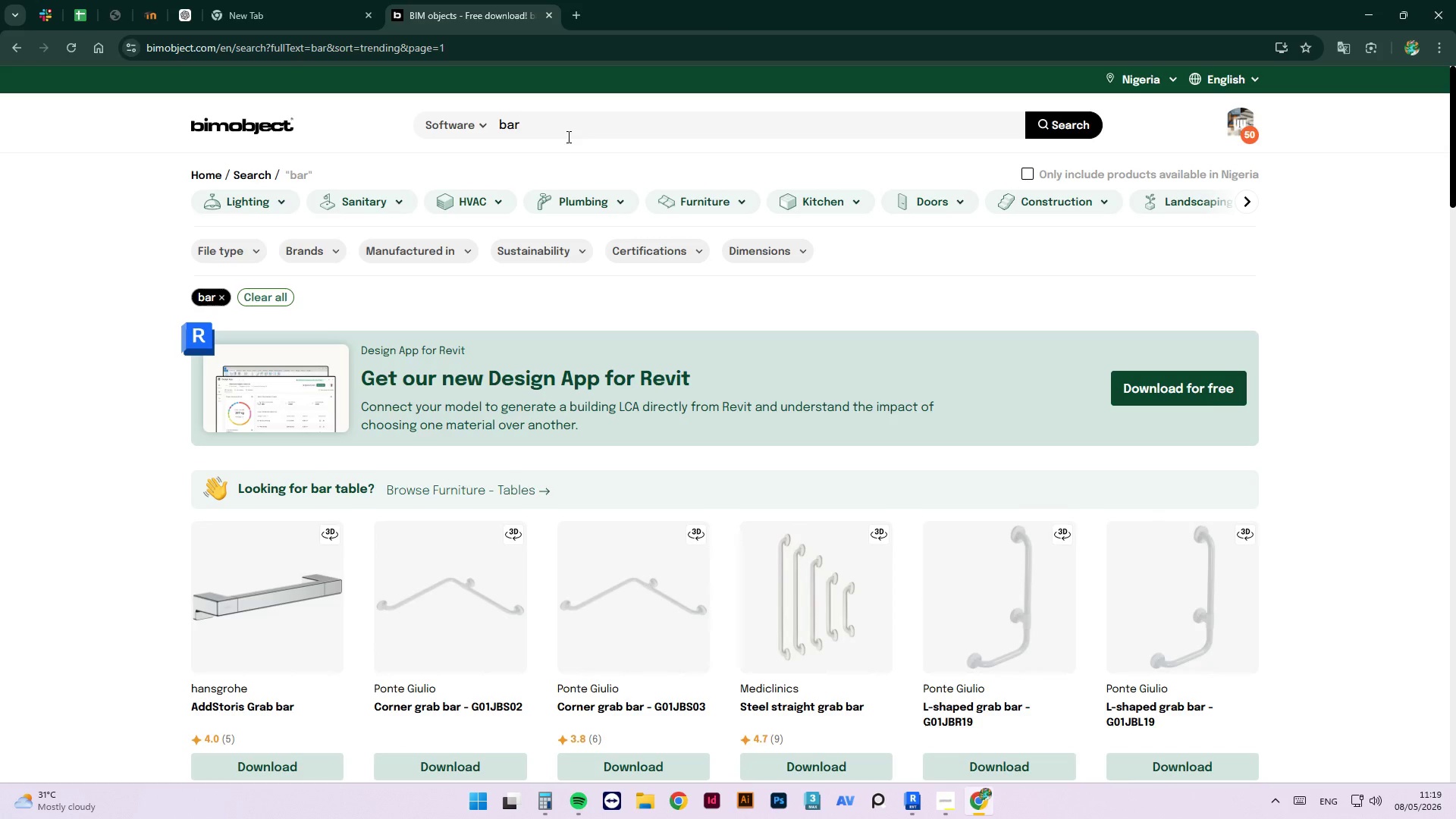 
scroll: coordinate [540, 436], scroll_direction: down, amount: 36.0
 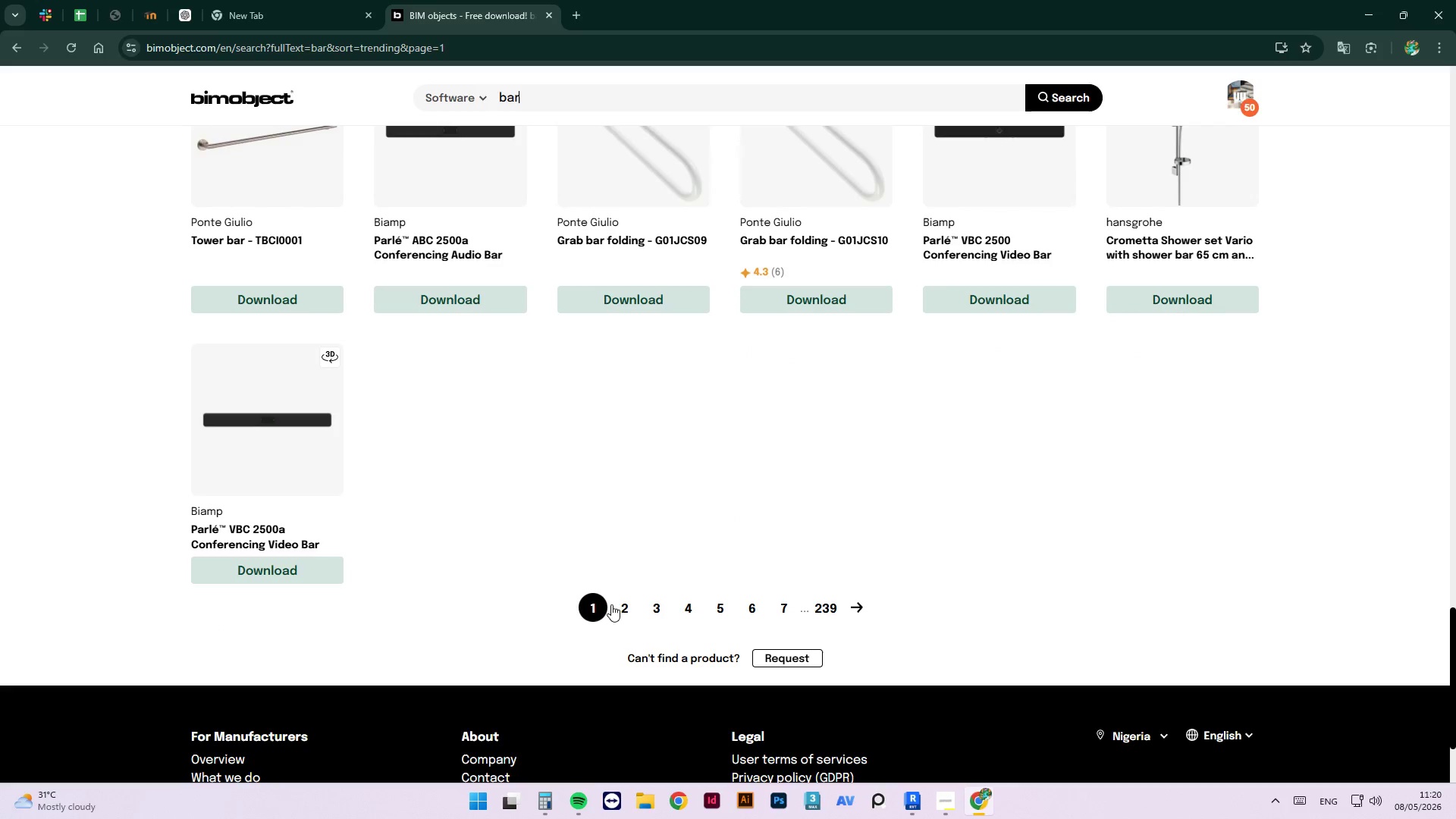 
left_click([626, 605])
 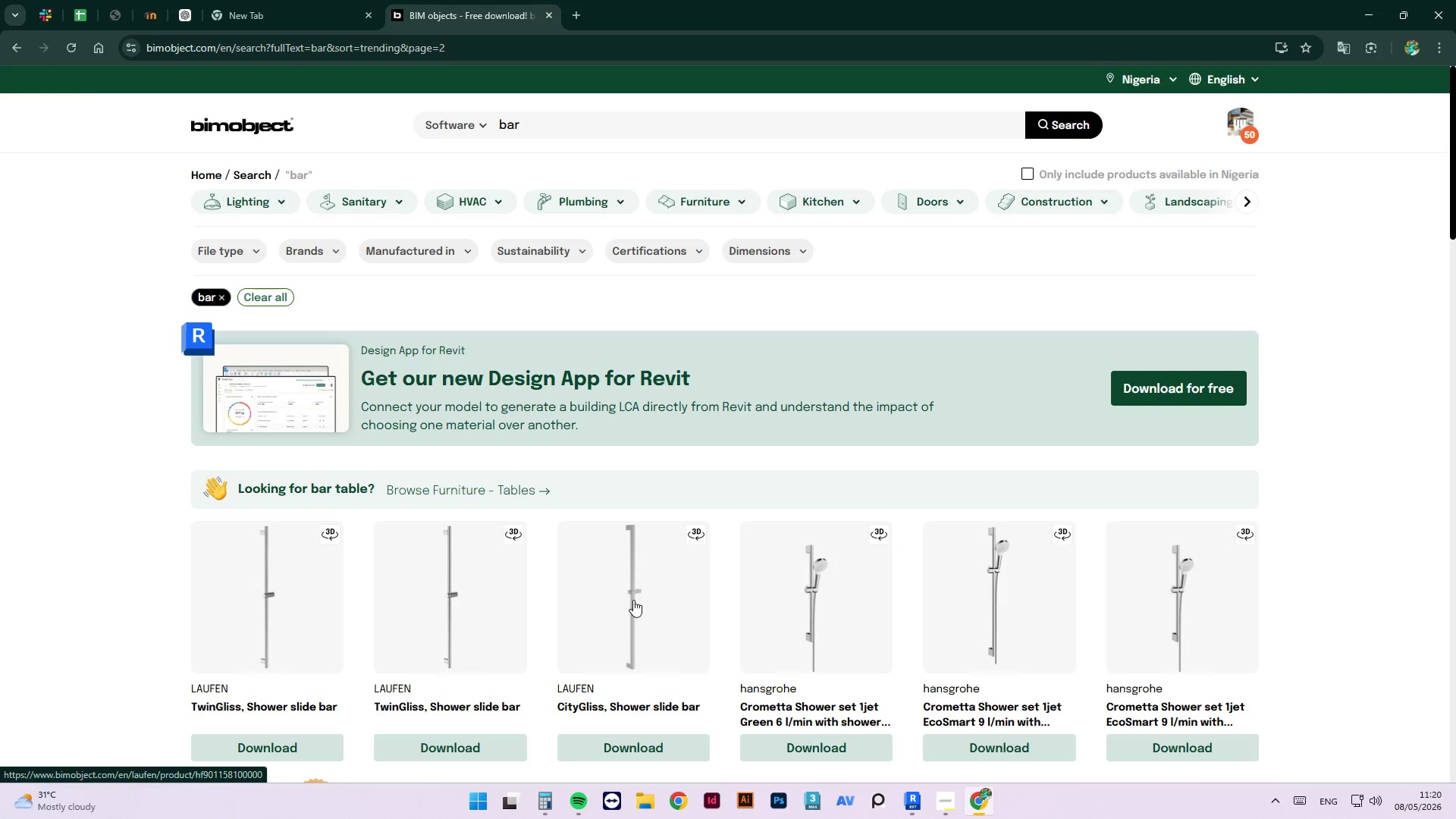 
scroll: coordinate [737, 582], scroll_direction: down, amount: 49.0
 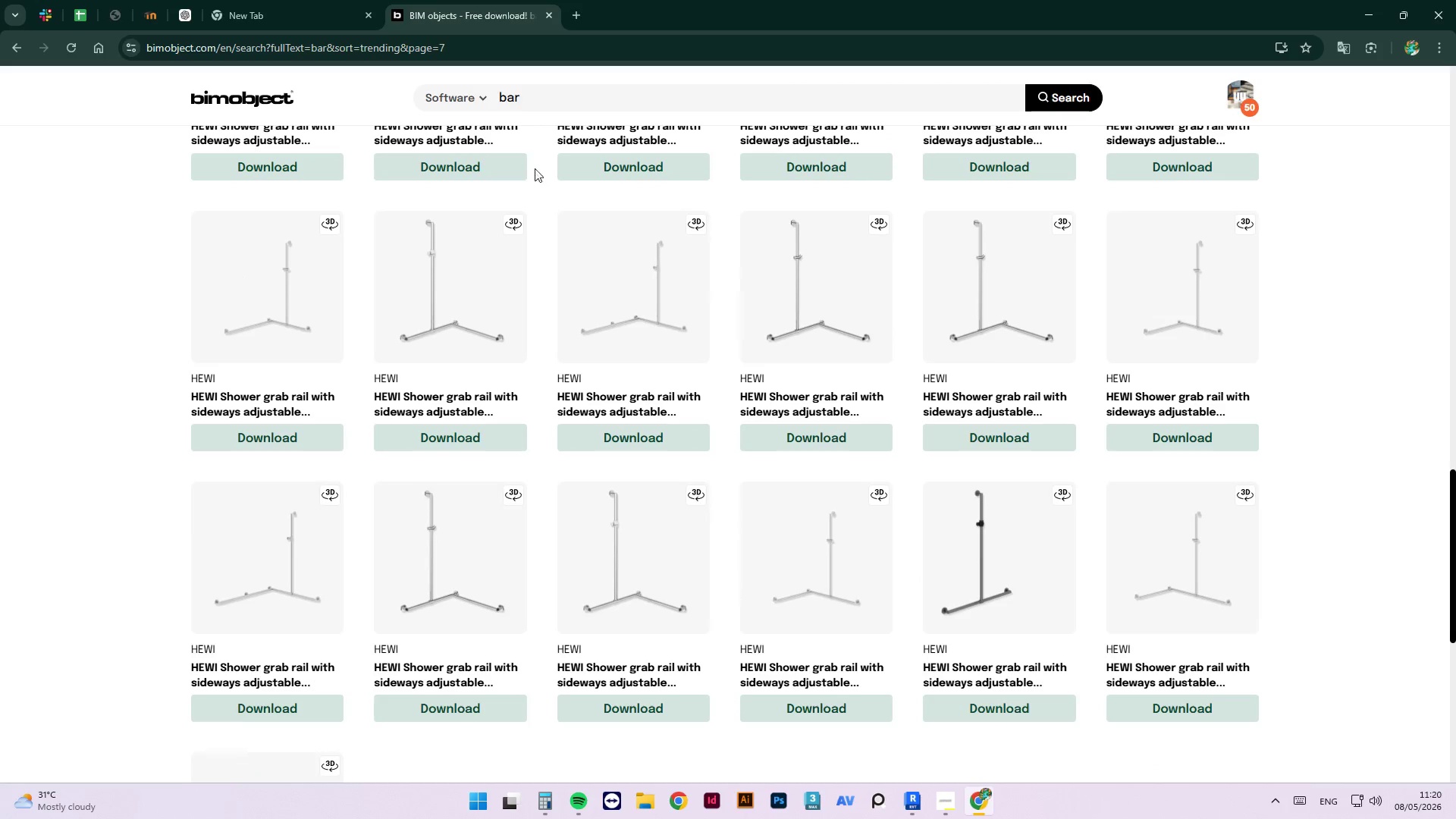 
left_click_drag(start_coordinate=[550, 102], to_coordinate=[432, 117])
 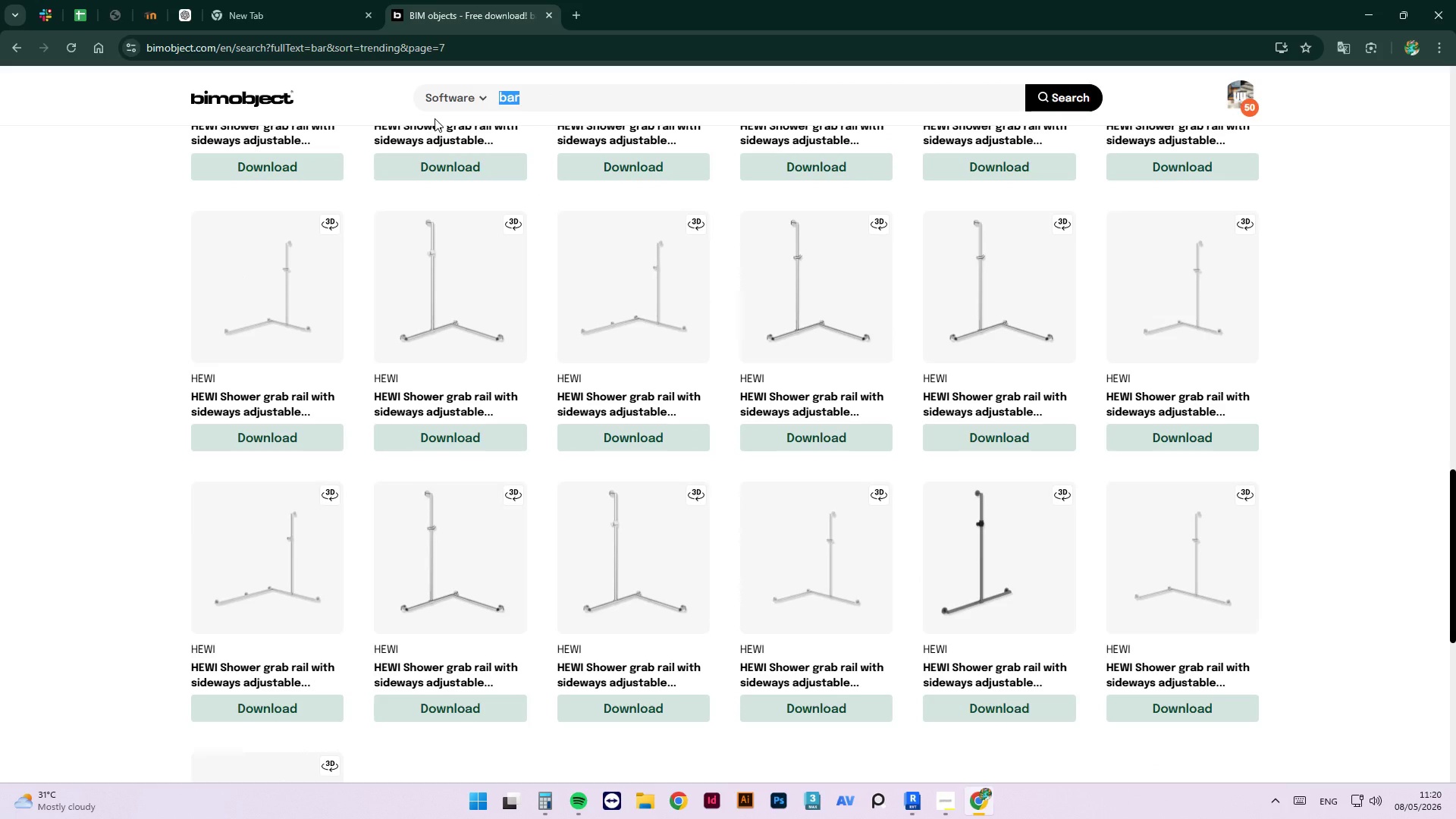 
type(kitchen)
 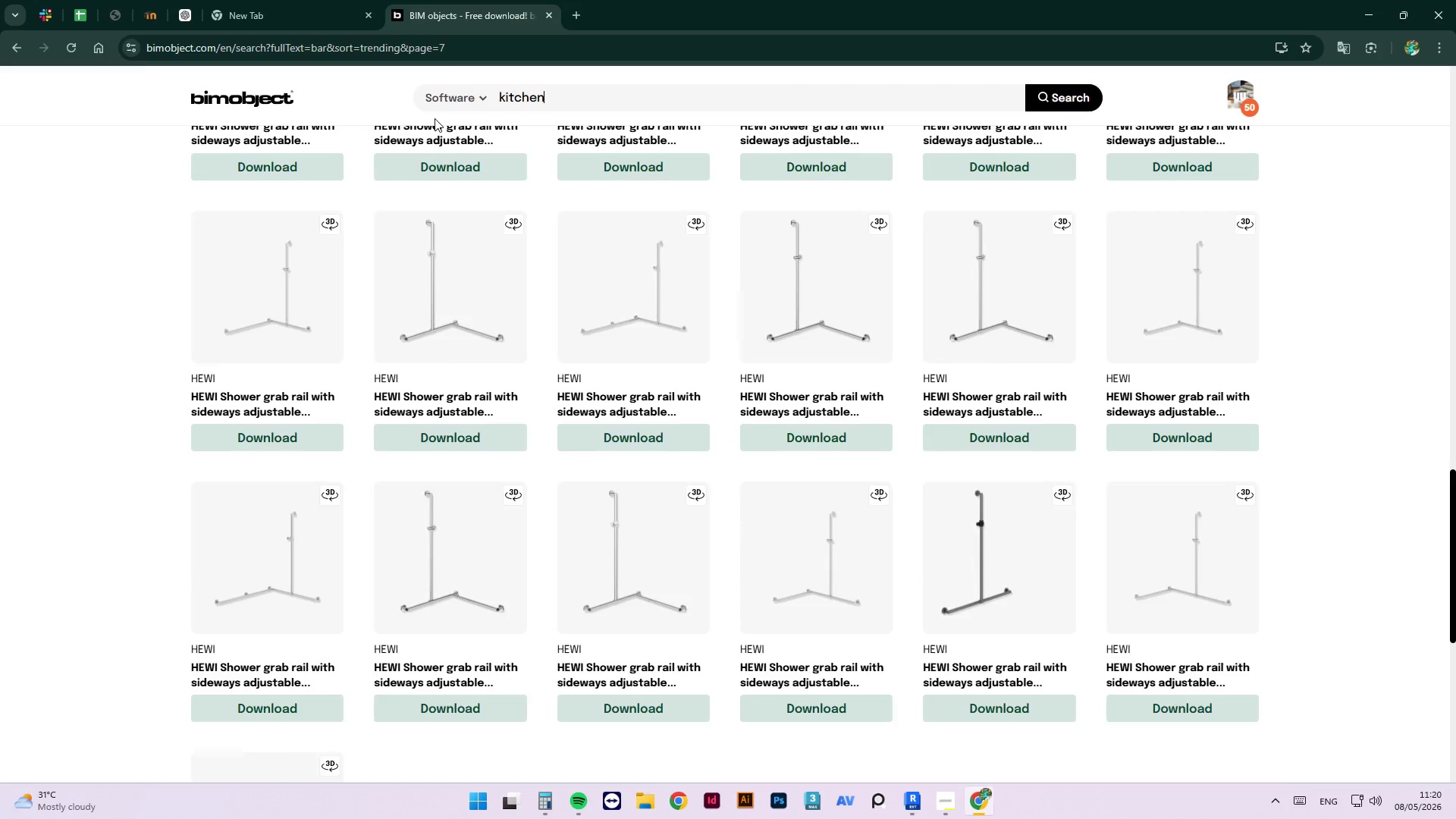 
key(Enter)
 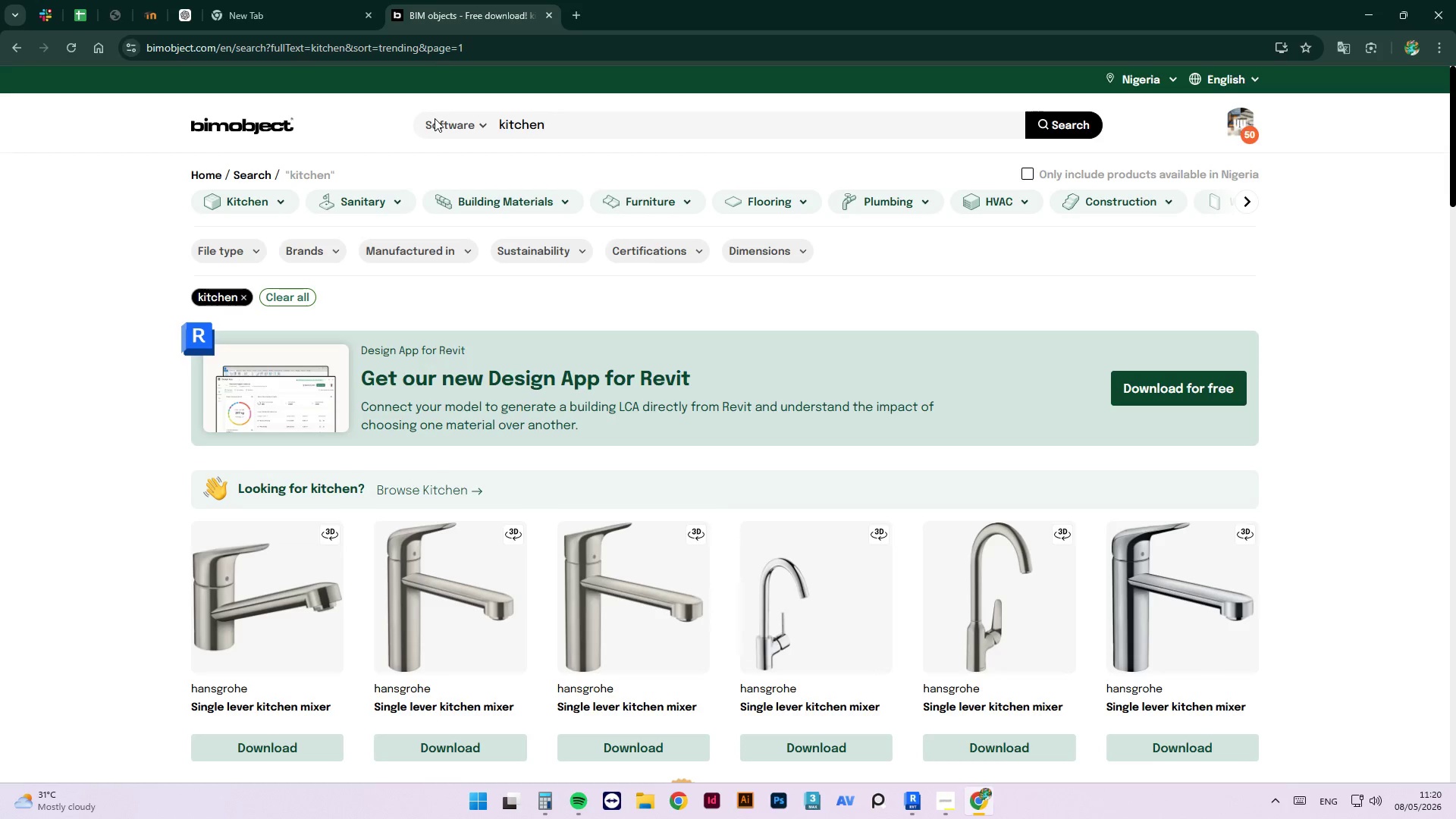 
scroll: coordinate [699, 529], scroll_direction: down, amount: 10.0
 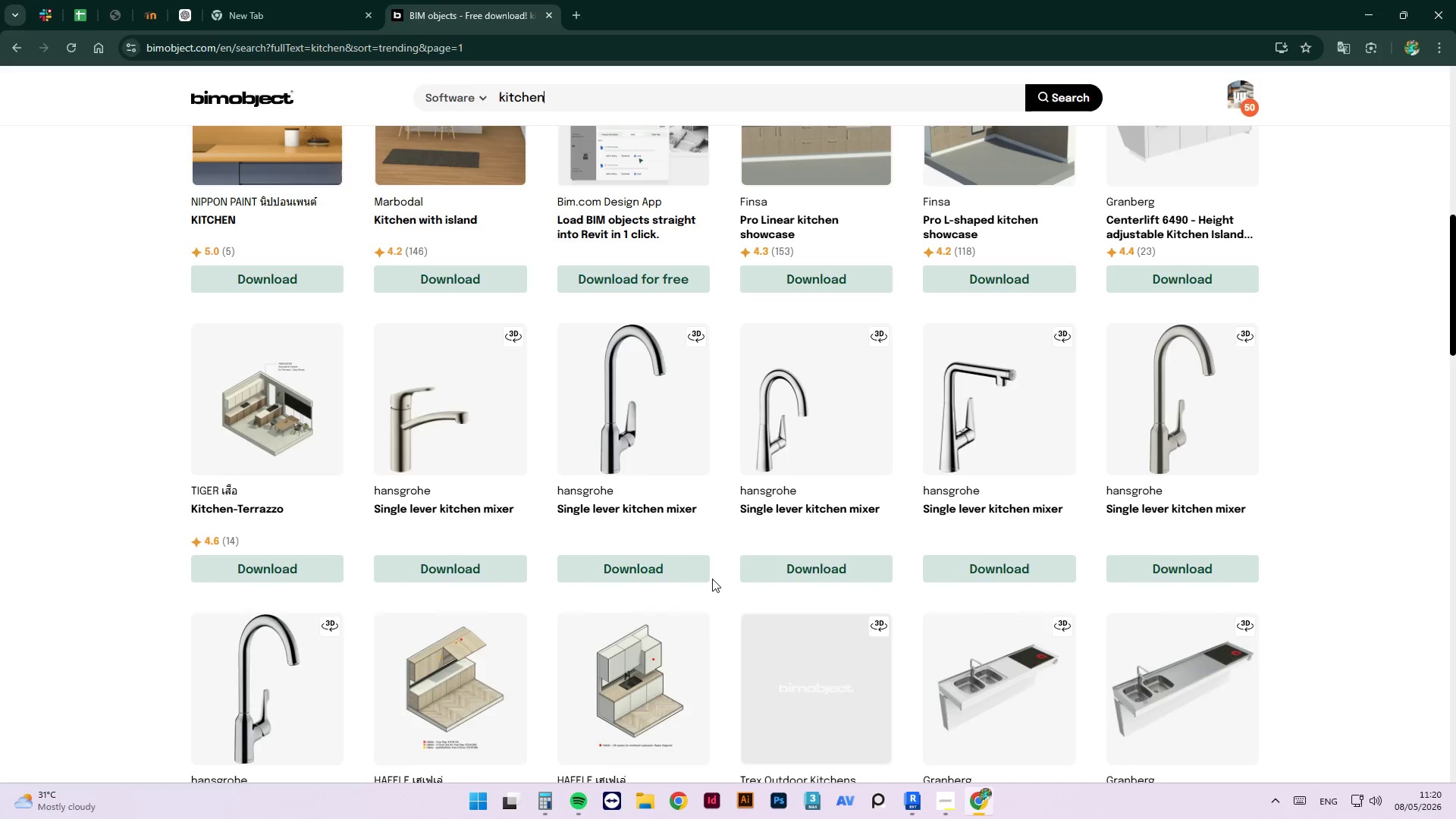 
scroll: coordinate [713, 554], scroll_direction: up, amount: 4.0
 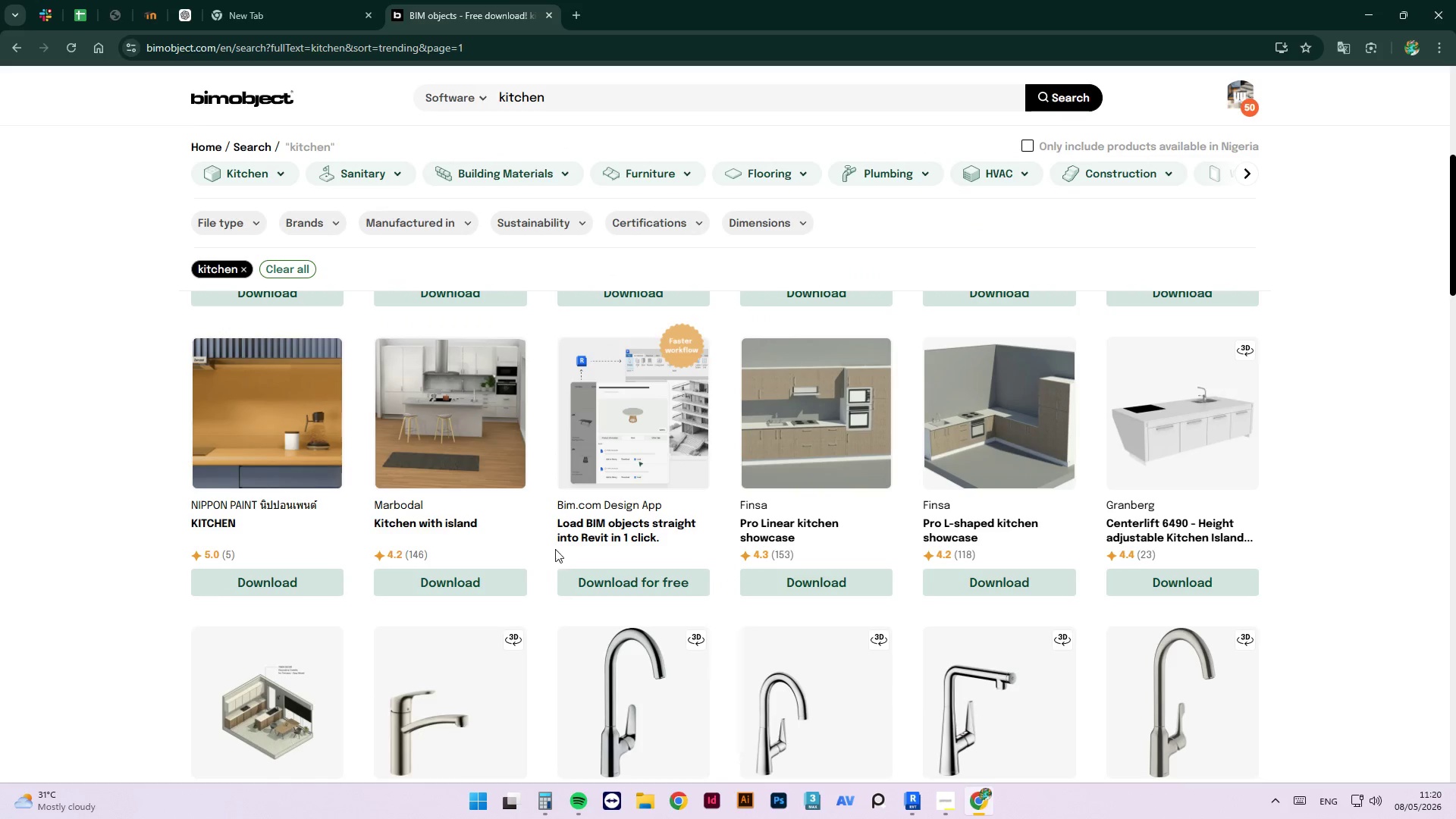 
left_click([225, 390])
 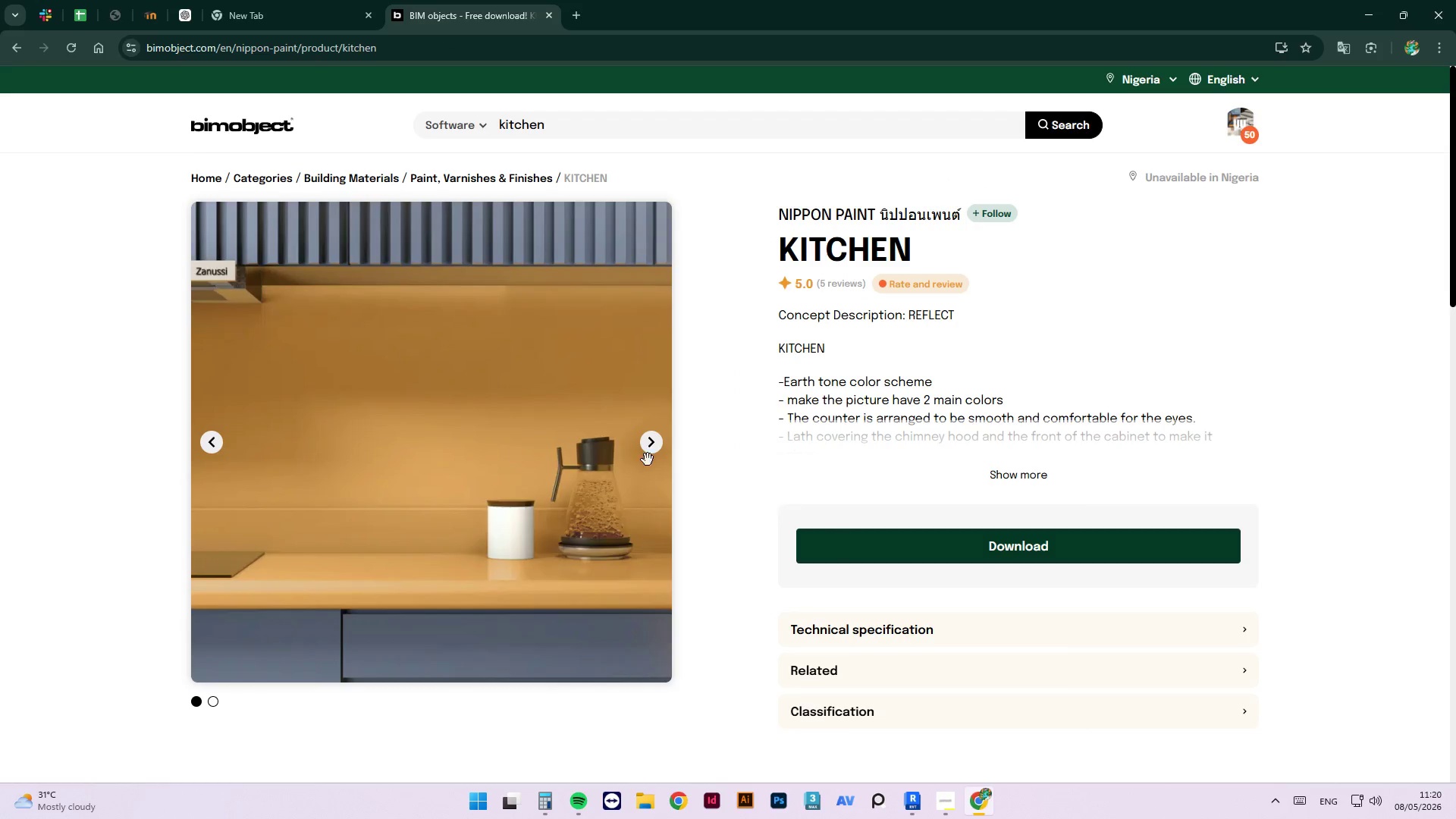 
scroll: coordinate [843, 612], scroll_direction: down, amount: 5.0
 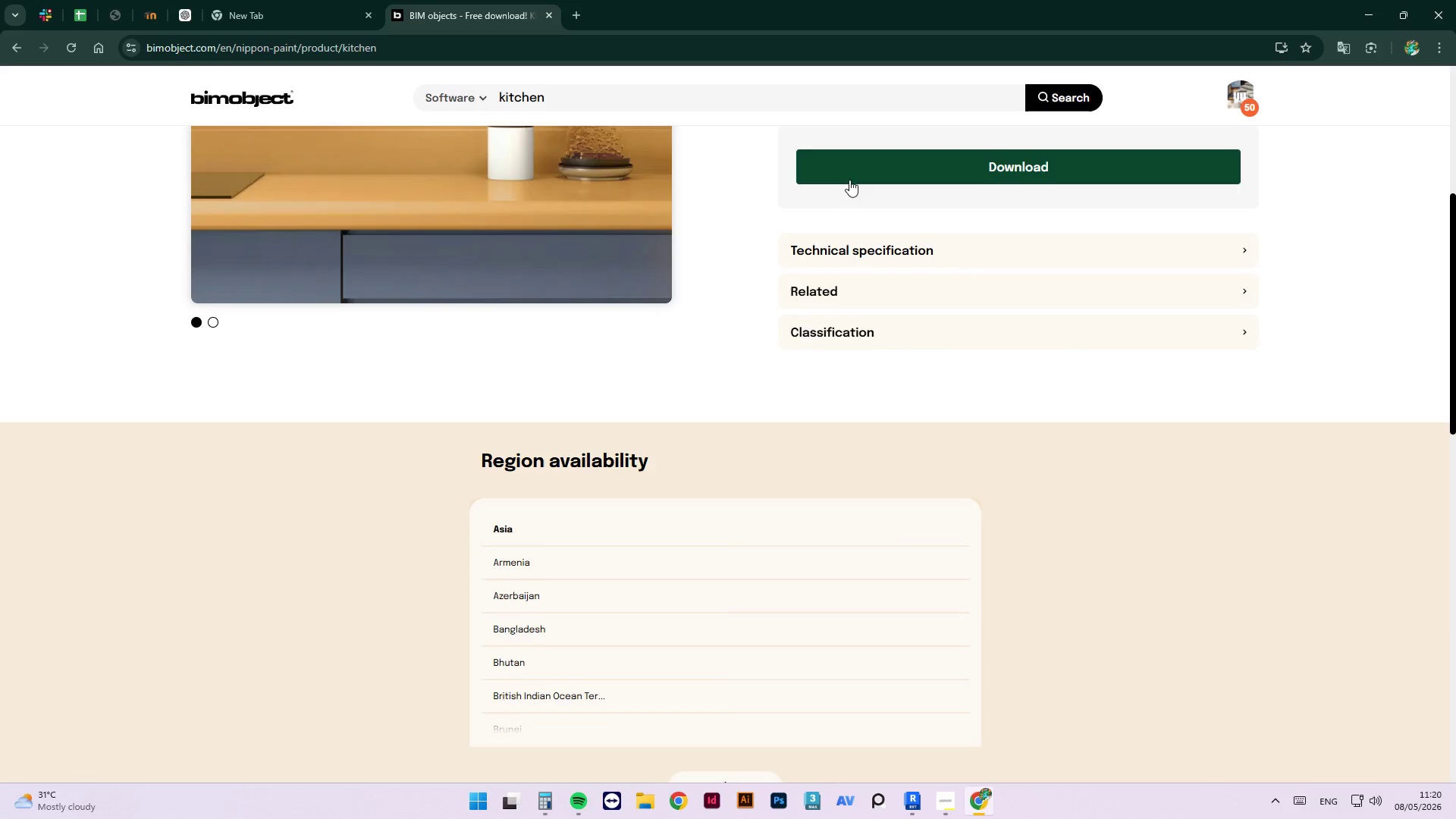 
scroll: coordinate [835, 195], scroll_direction: up, amount: 3.0
 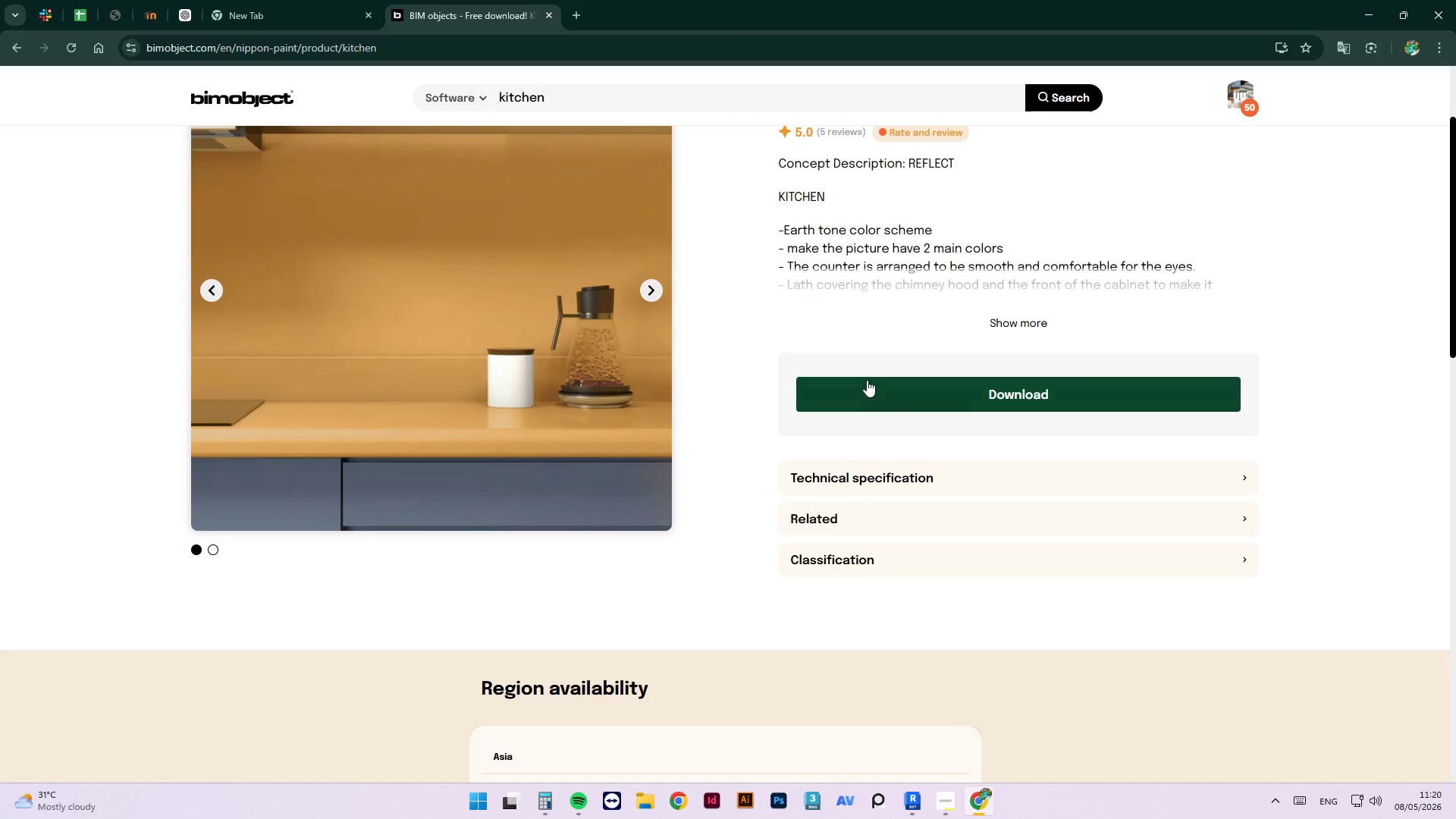 
left_click([877, 393])
 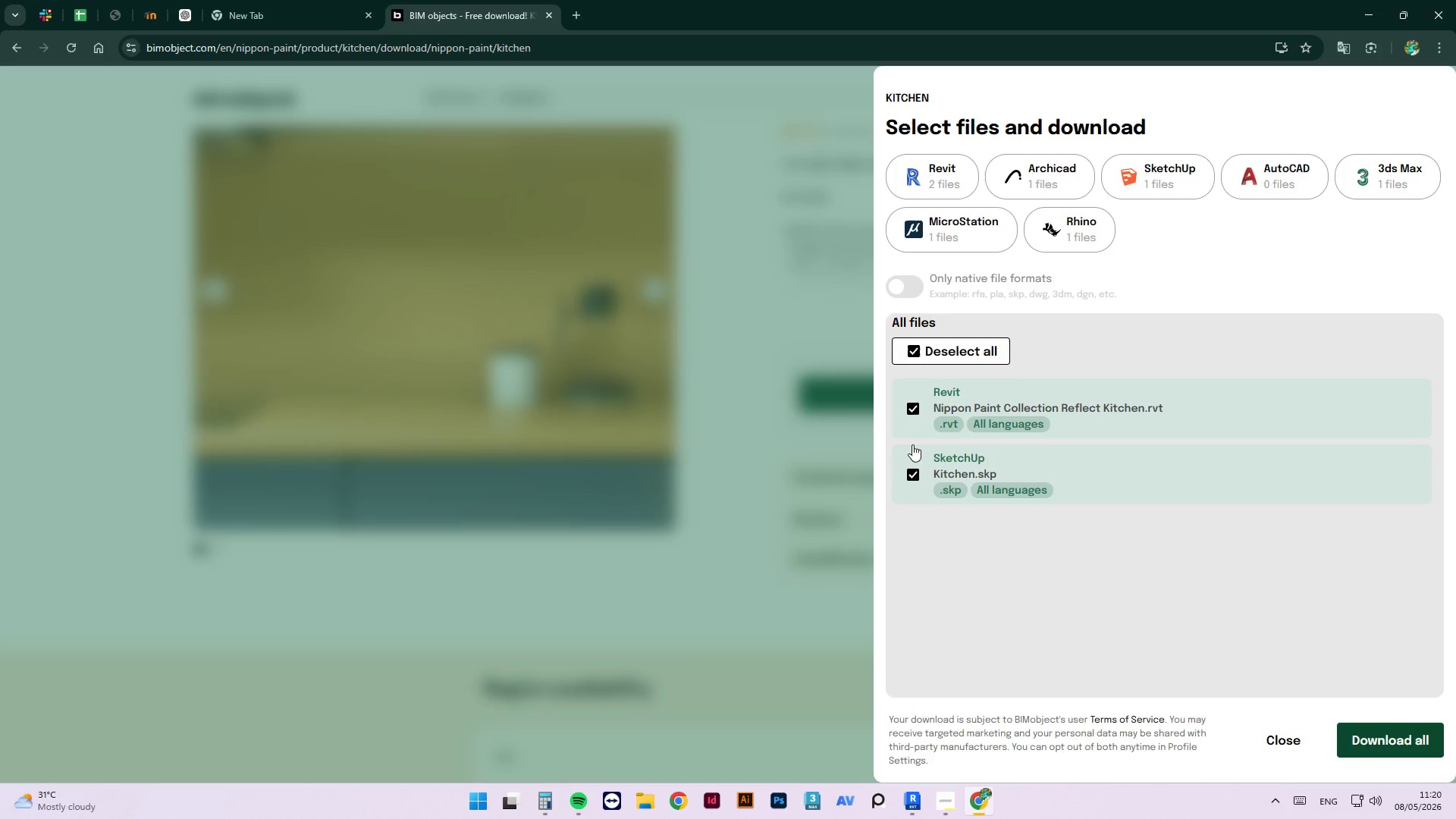 
wait(8.45)
 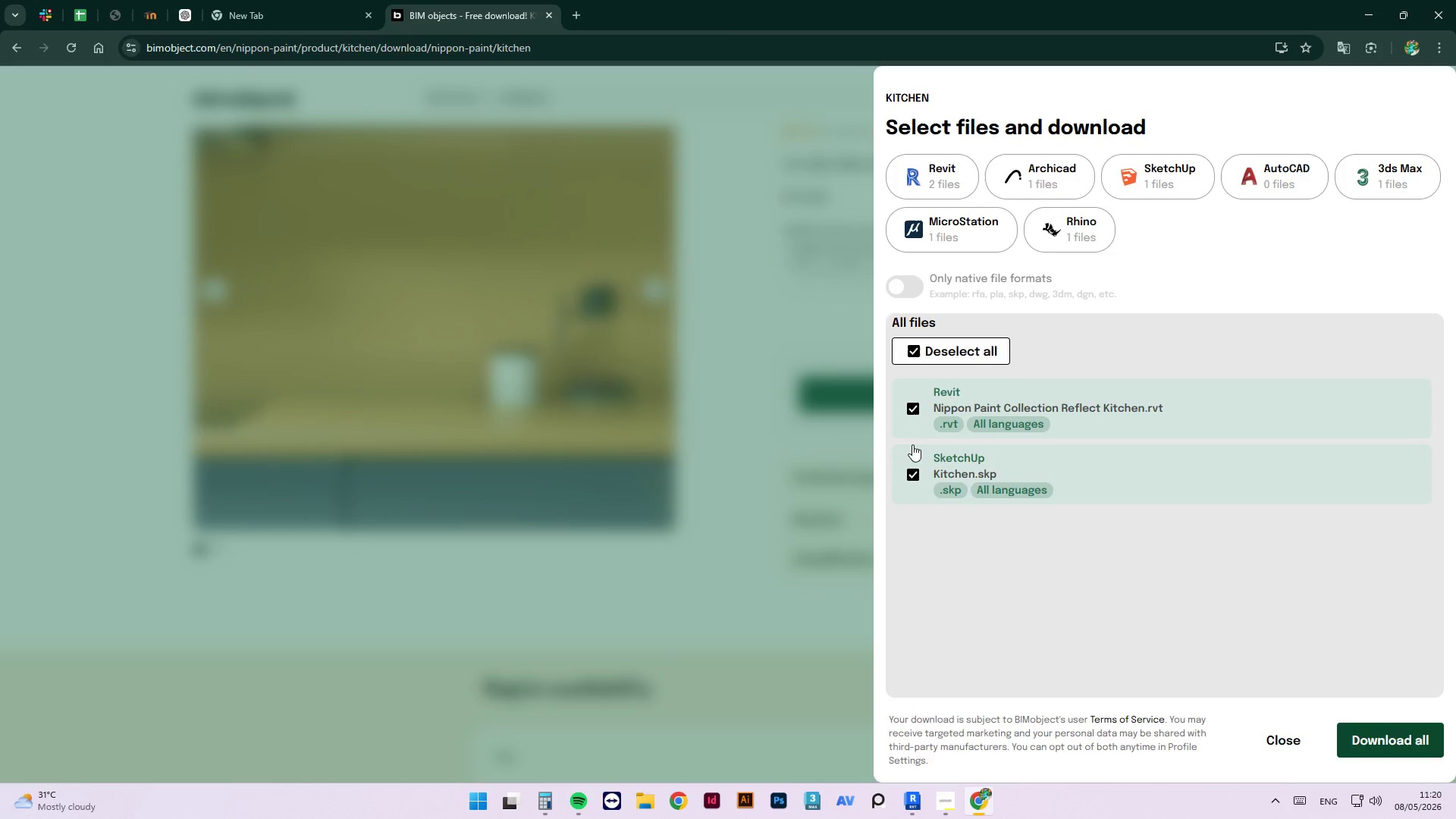 
left_click([908, 807])
 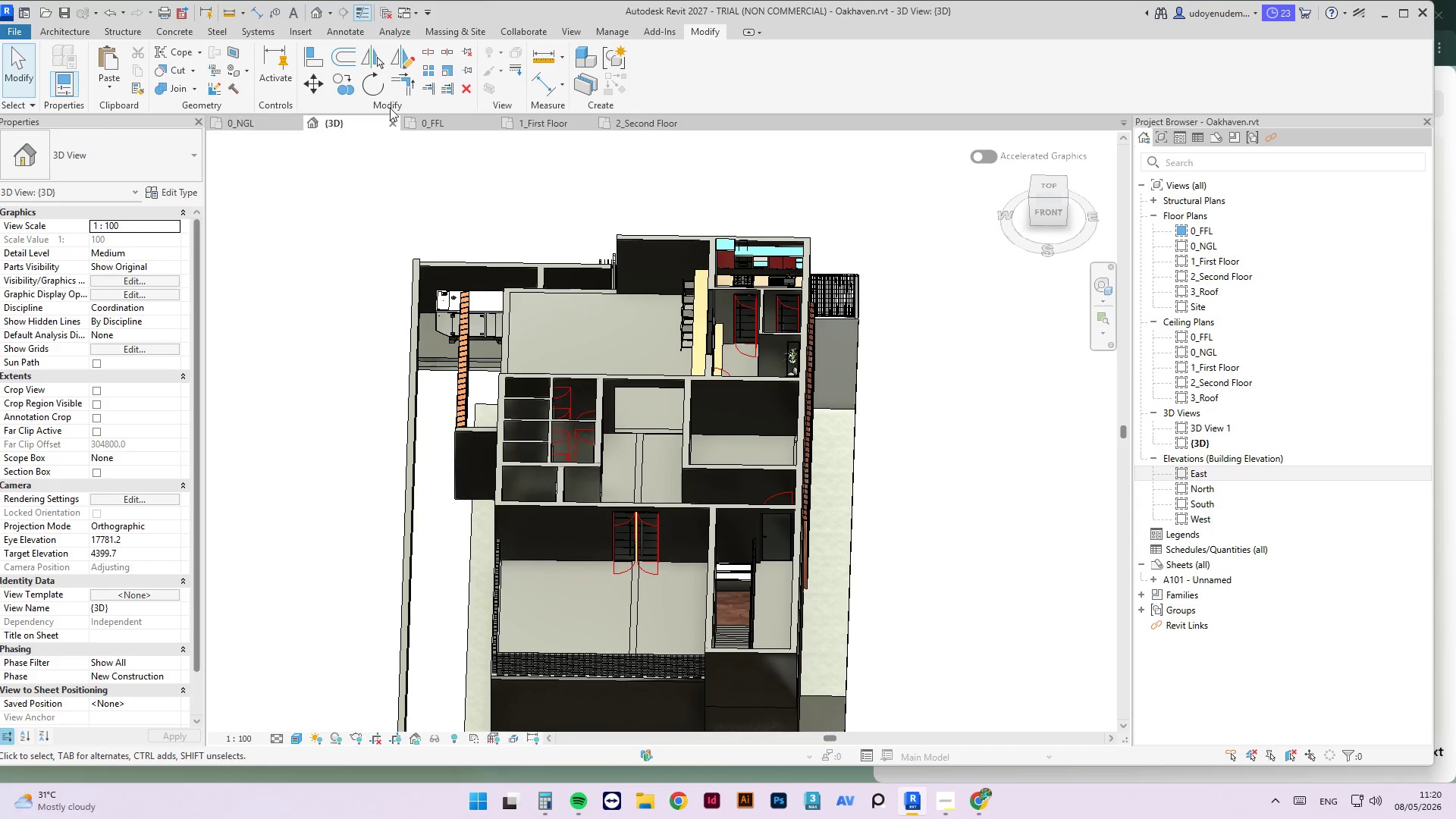 
left_click([637, 122])
 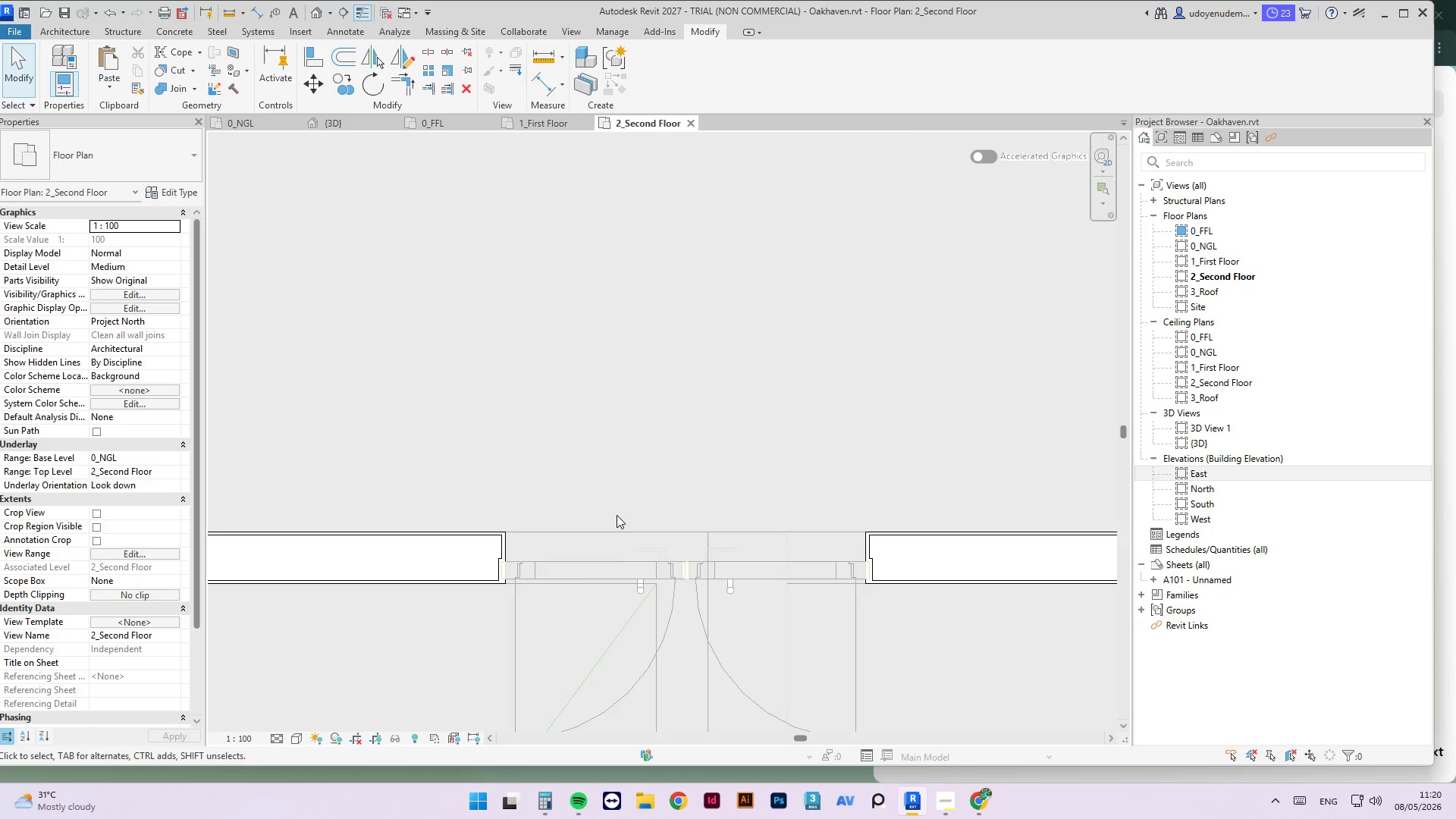 
scroll: coordinate [412, 491], scroll_direction: down, amount: 5.0
 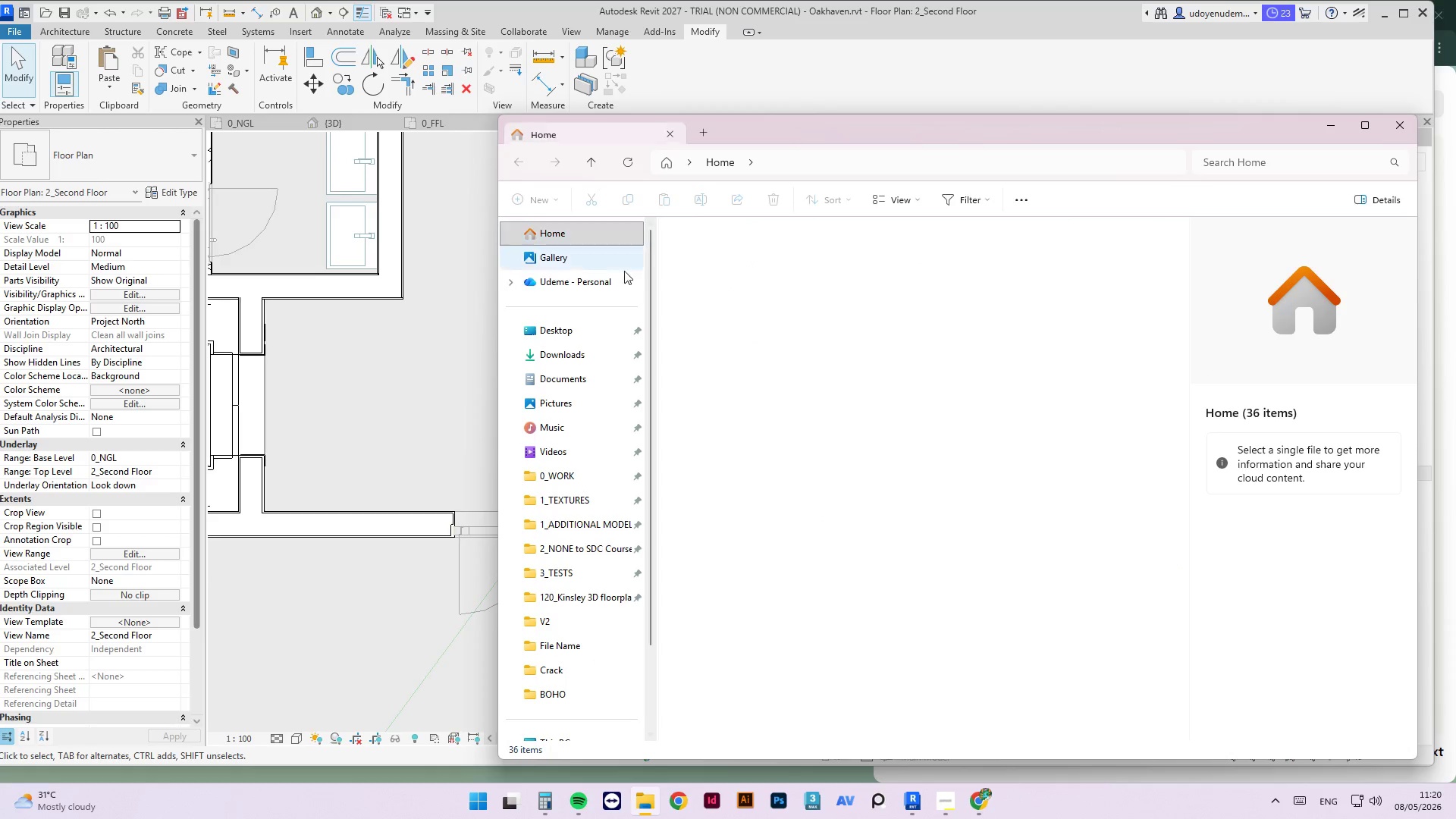 
left_click([592, 361])
 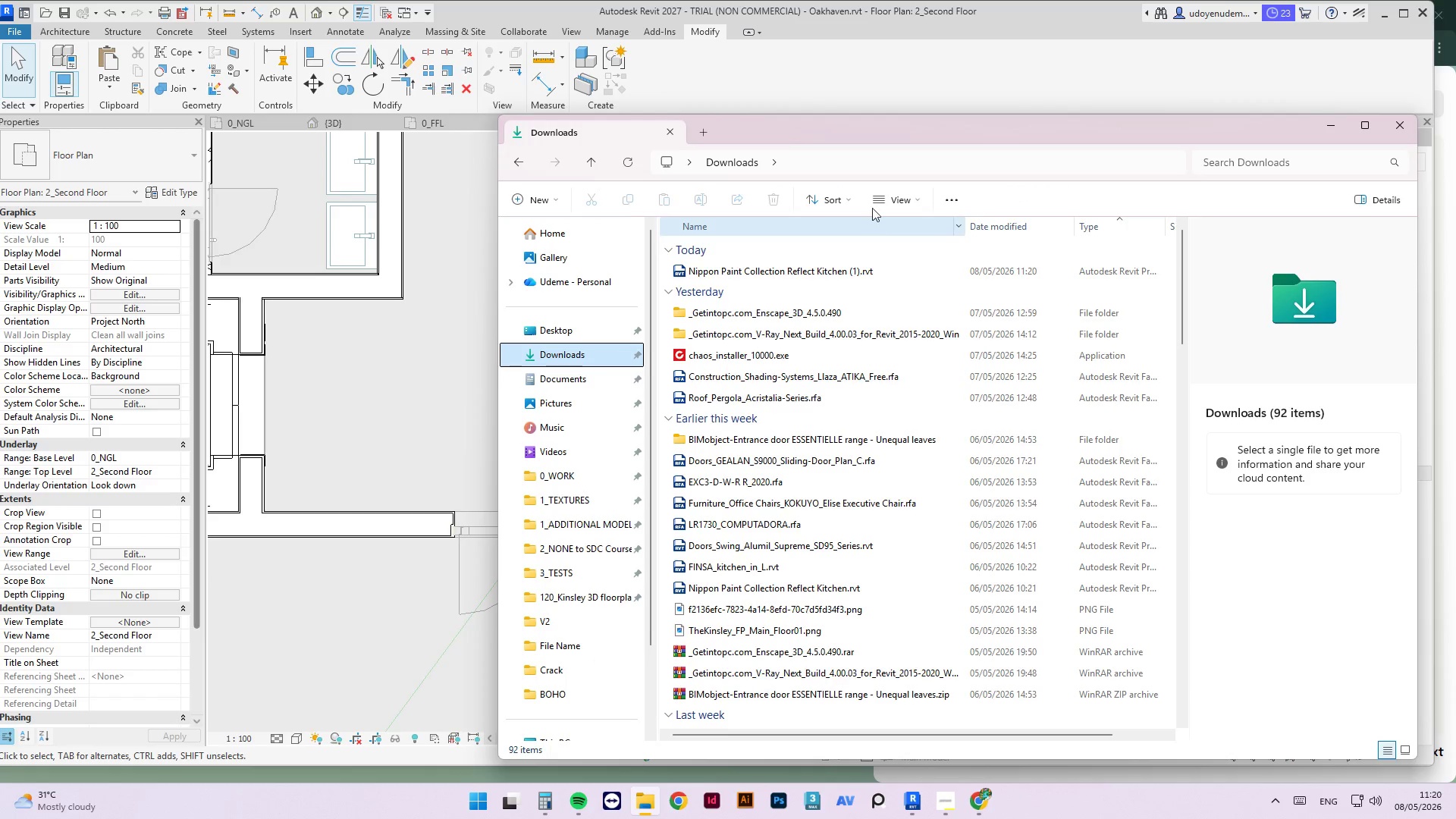 
left_click_drag(start_coordinate=[880, 130], to_coordinate=[1015, 620])
 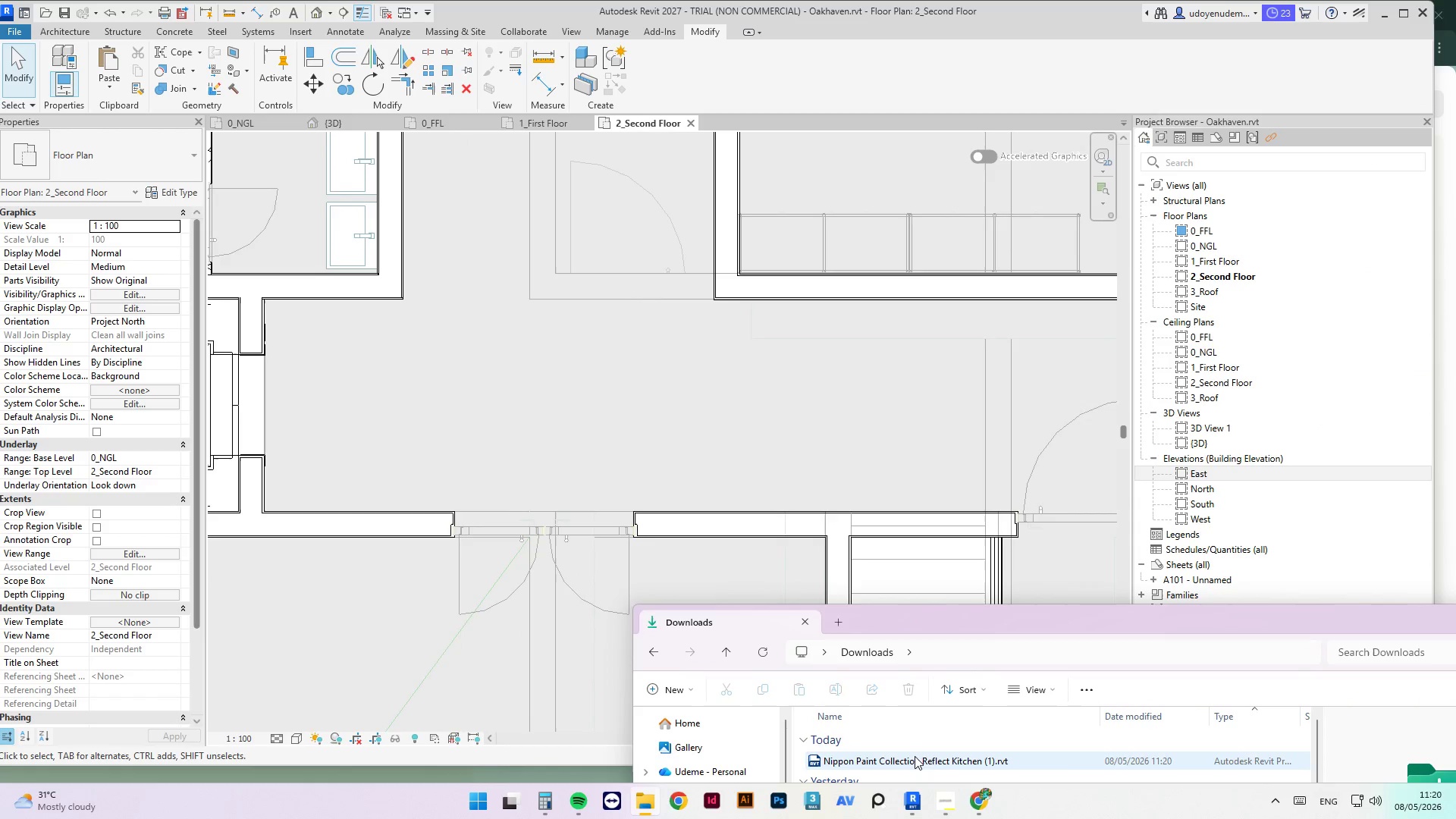 
left_click_drag(start_coordinate=[914, 760], to_coordinate=[730, 362])
 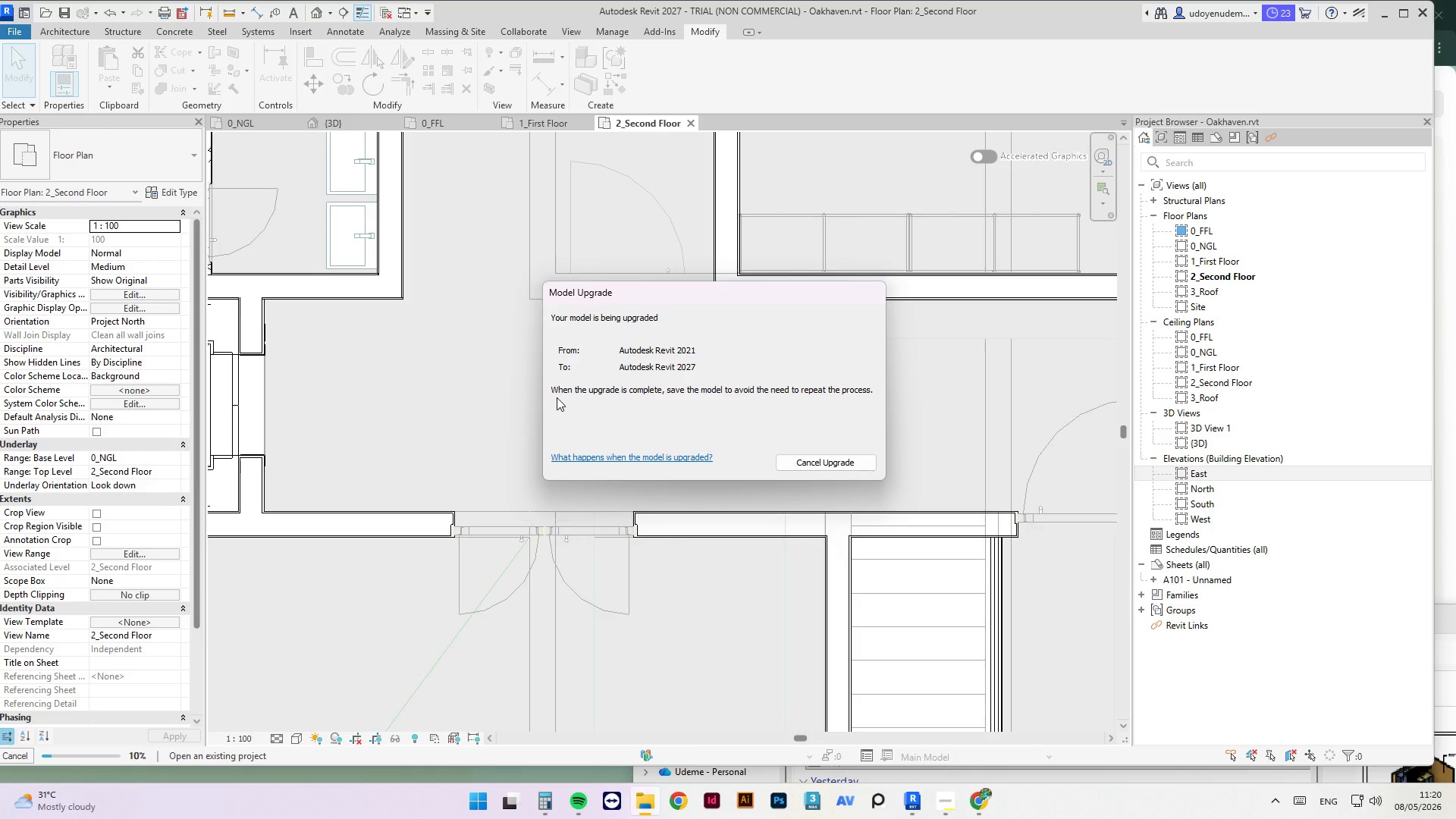 
wait(8.25)
 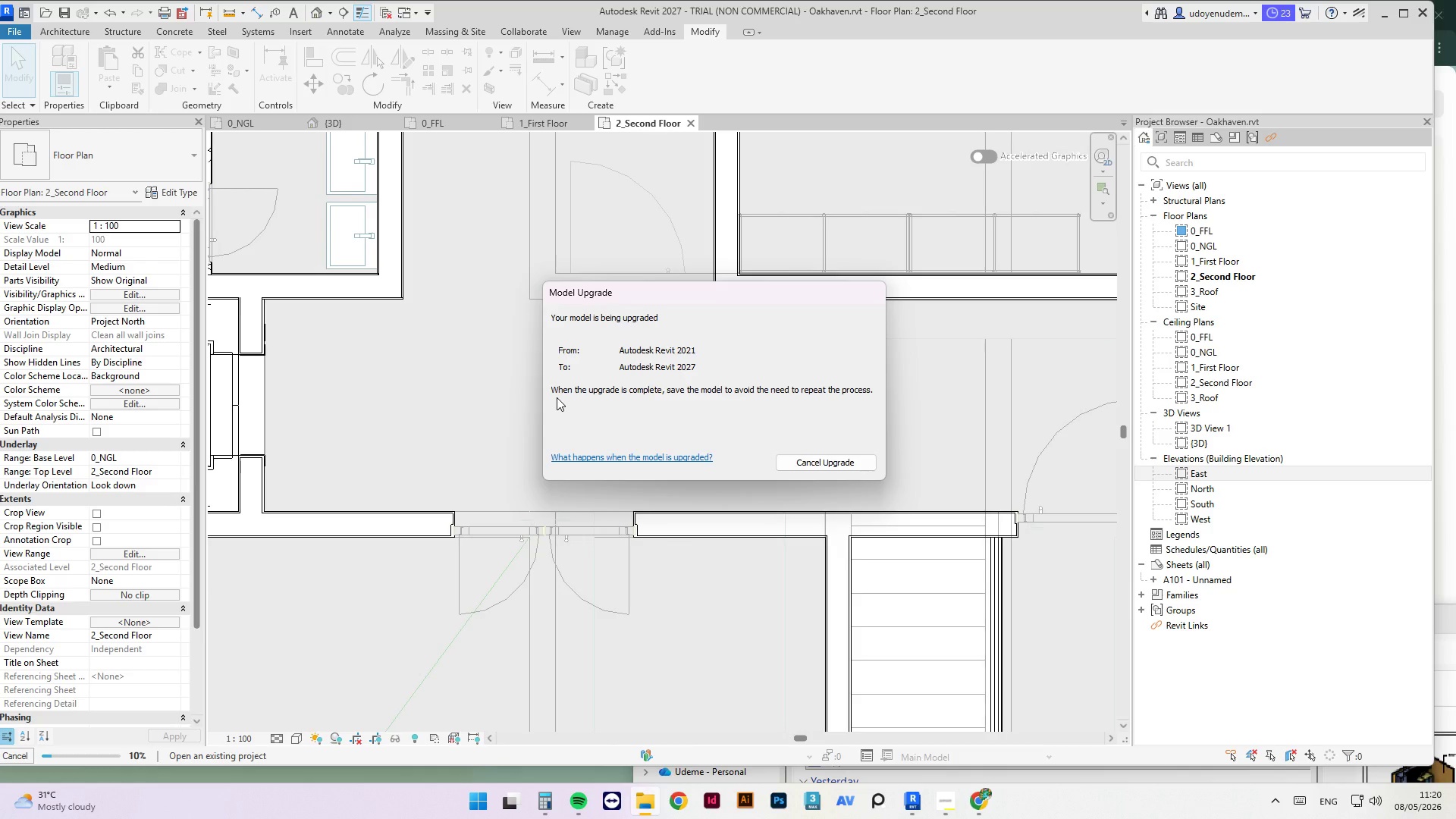 
scroll: coordinate [517, 419], scroll_direction: down, amount: 4.0
 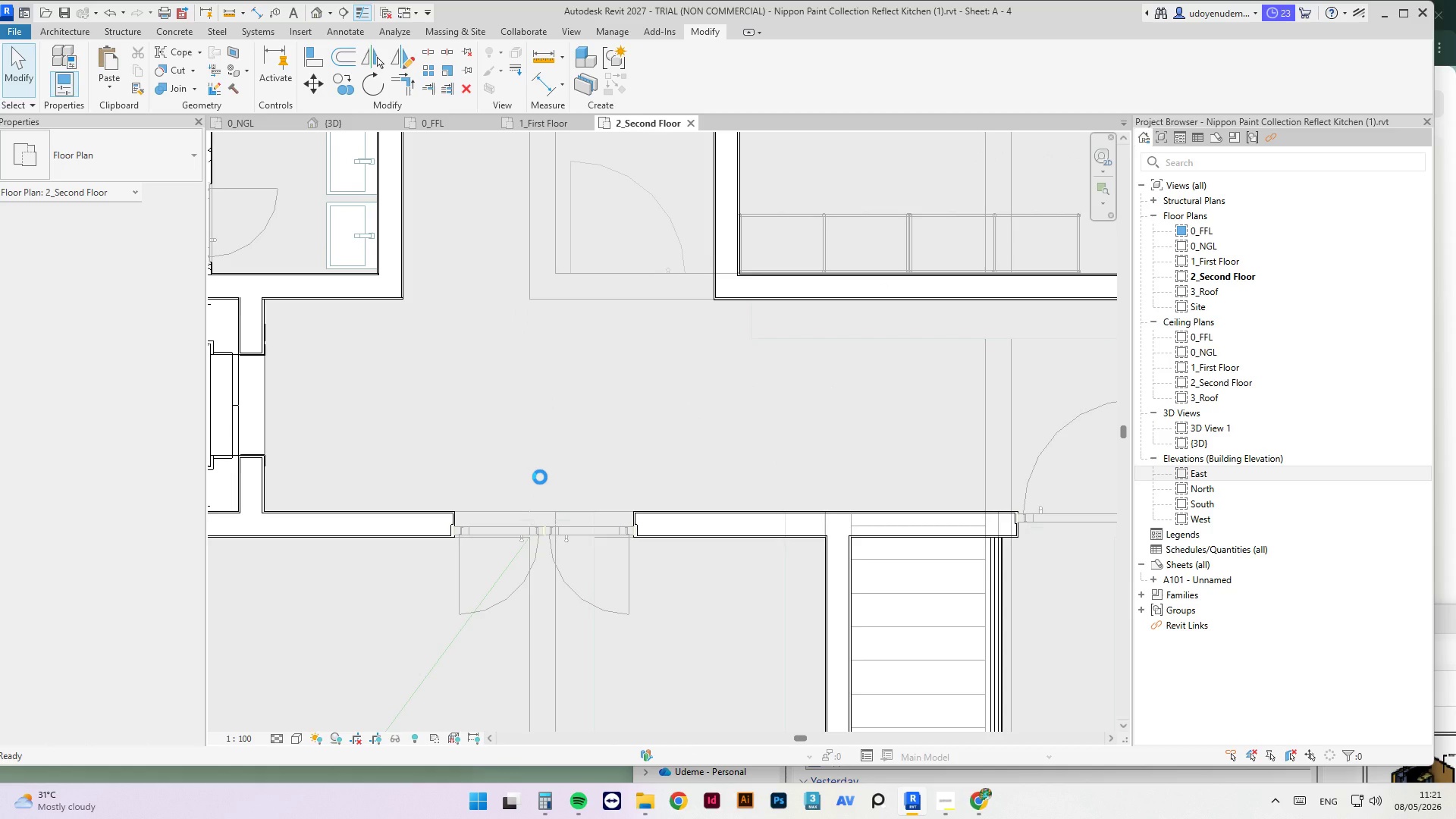 
wait(8.64)
 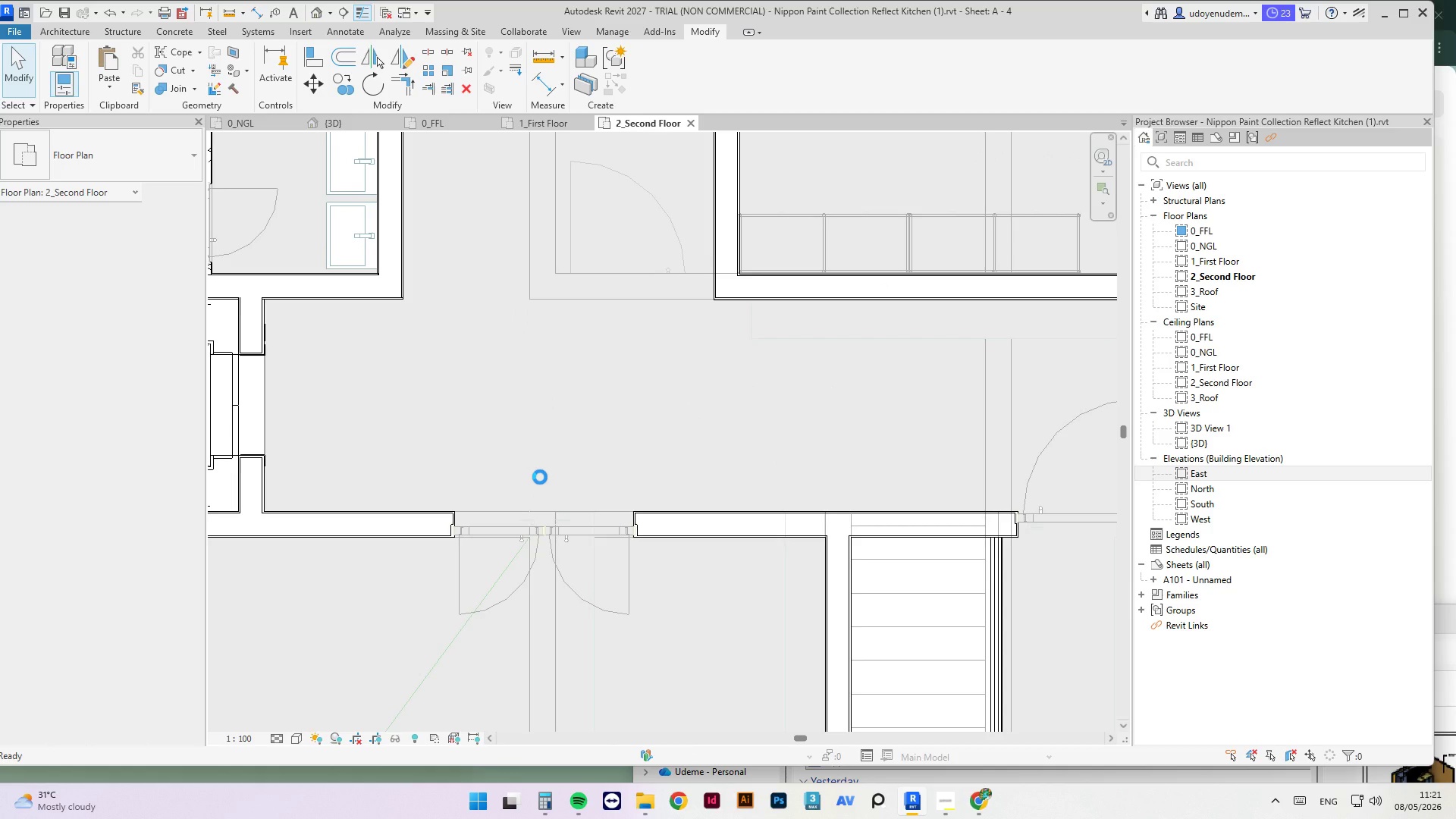 
left_click([778, 305])
 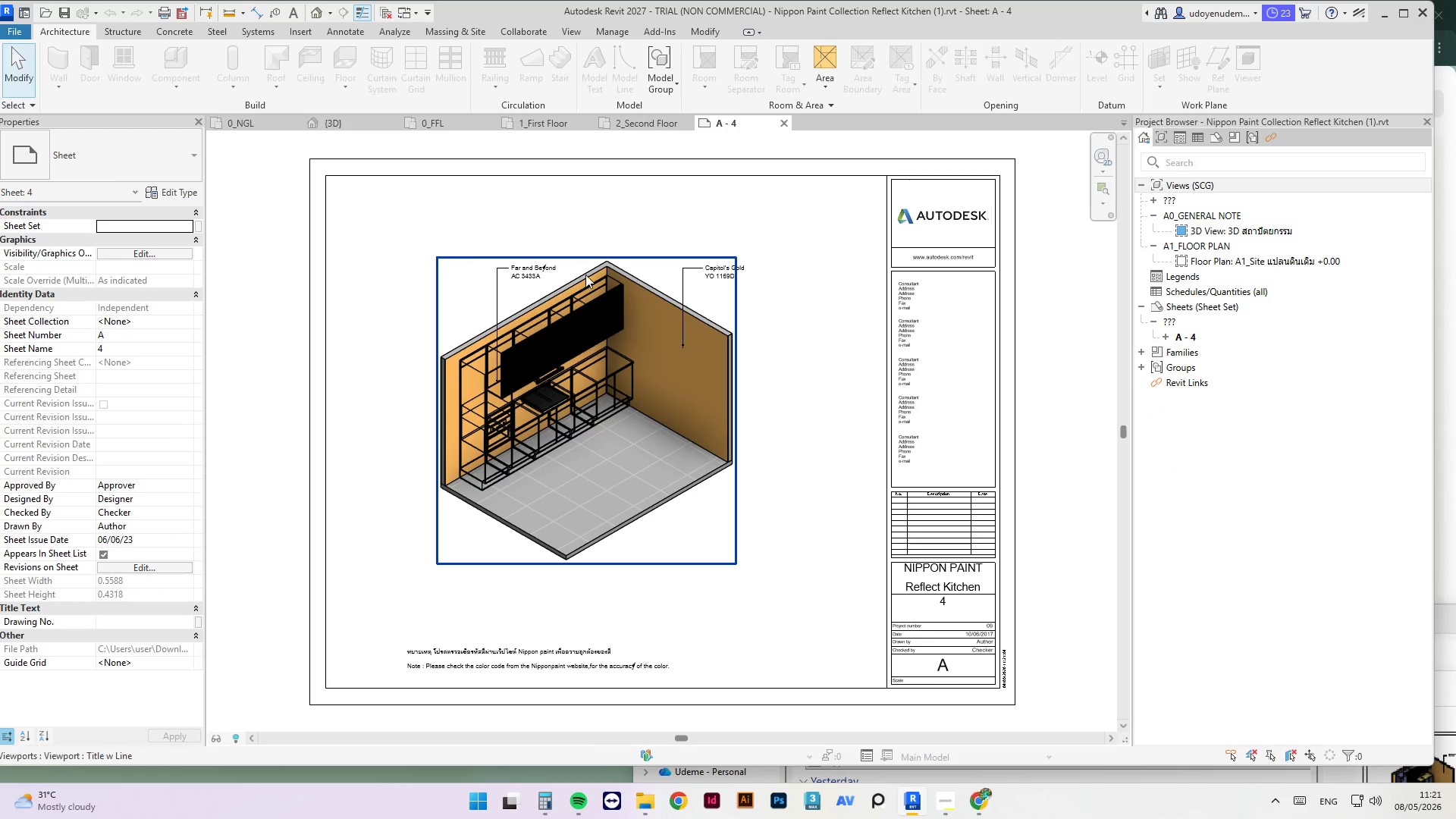 
left_click([598, 265])
 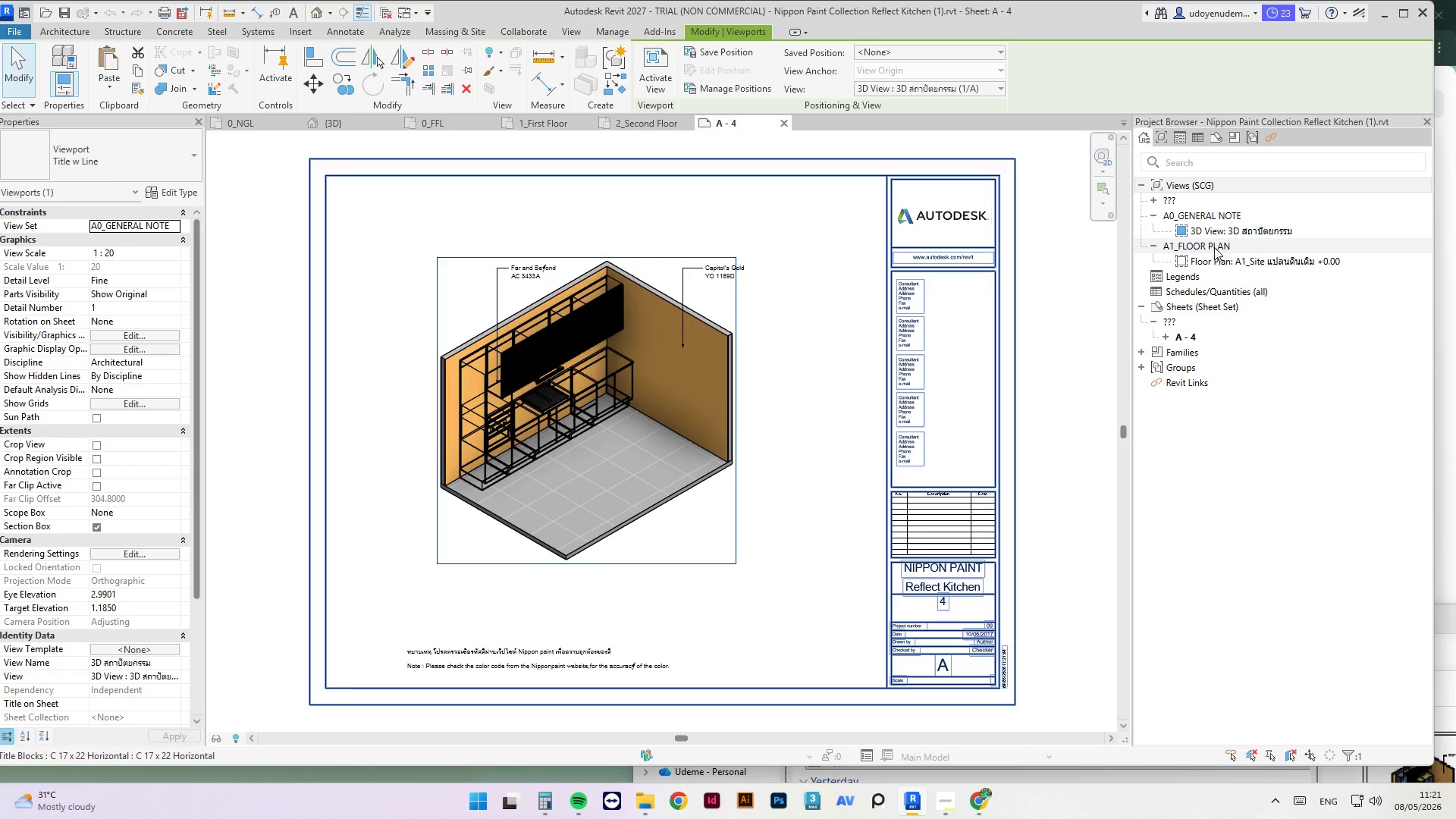 
double_click([1214, 259])
 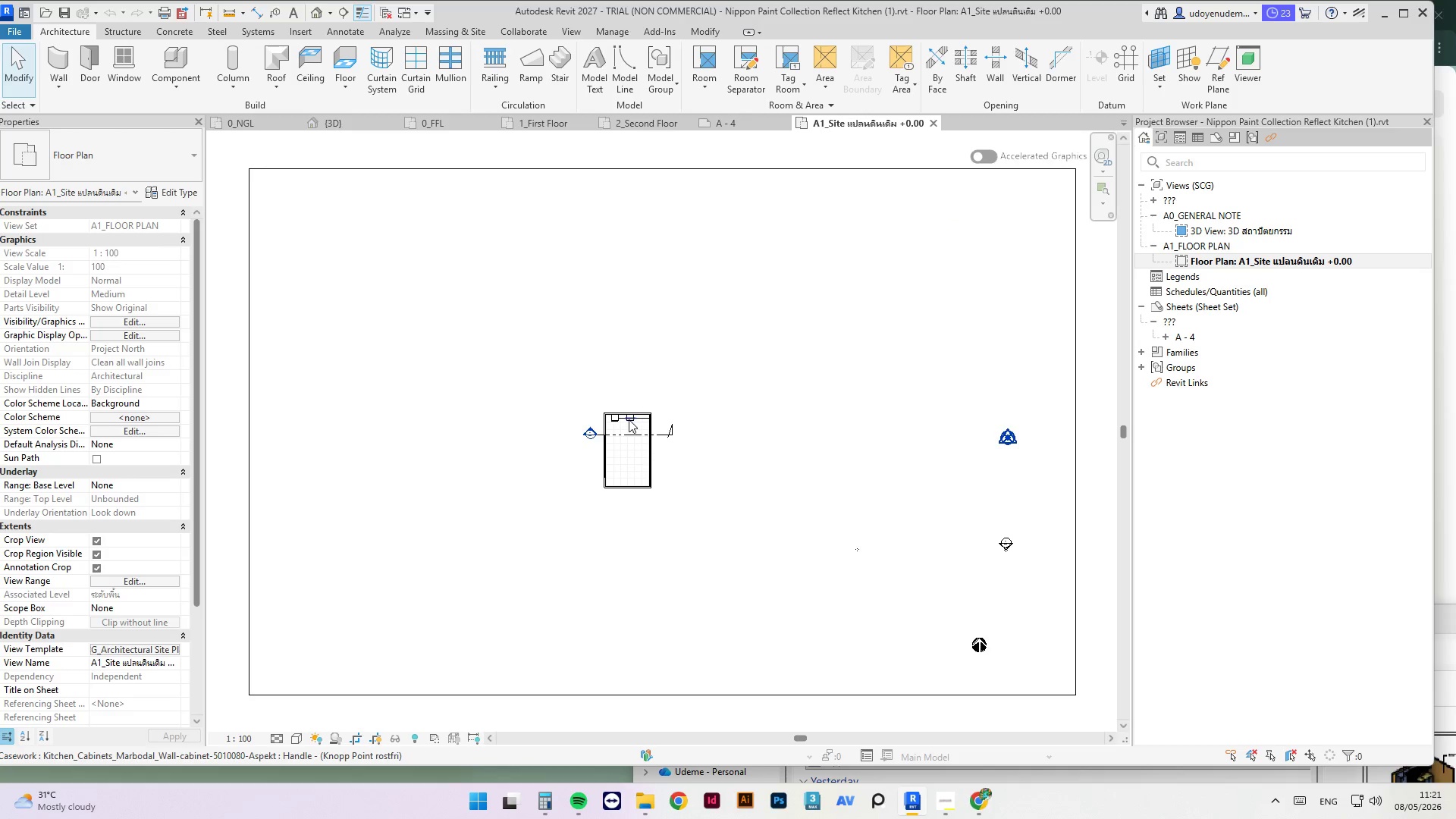 
scroll: coordinate [530, 333], scroll_direction: up, amount: 19.0
 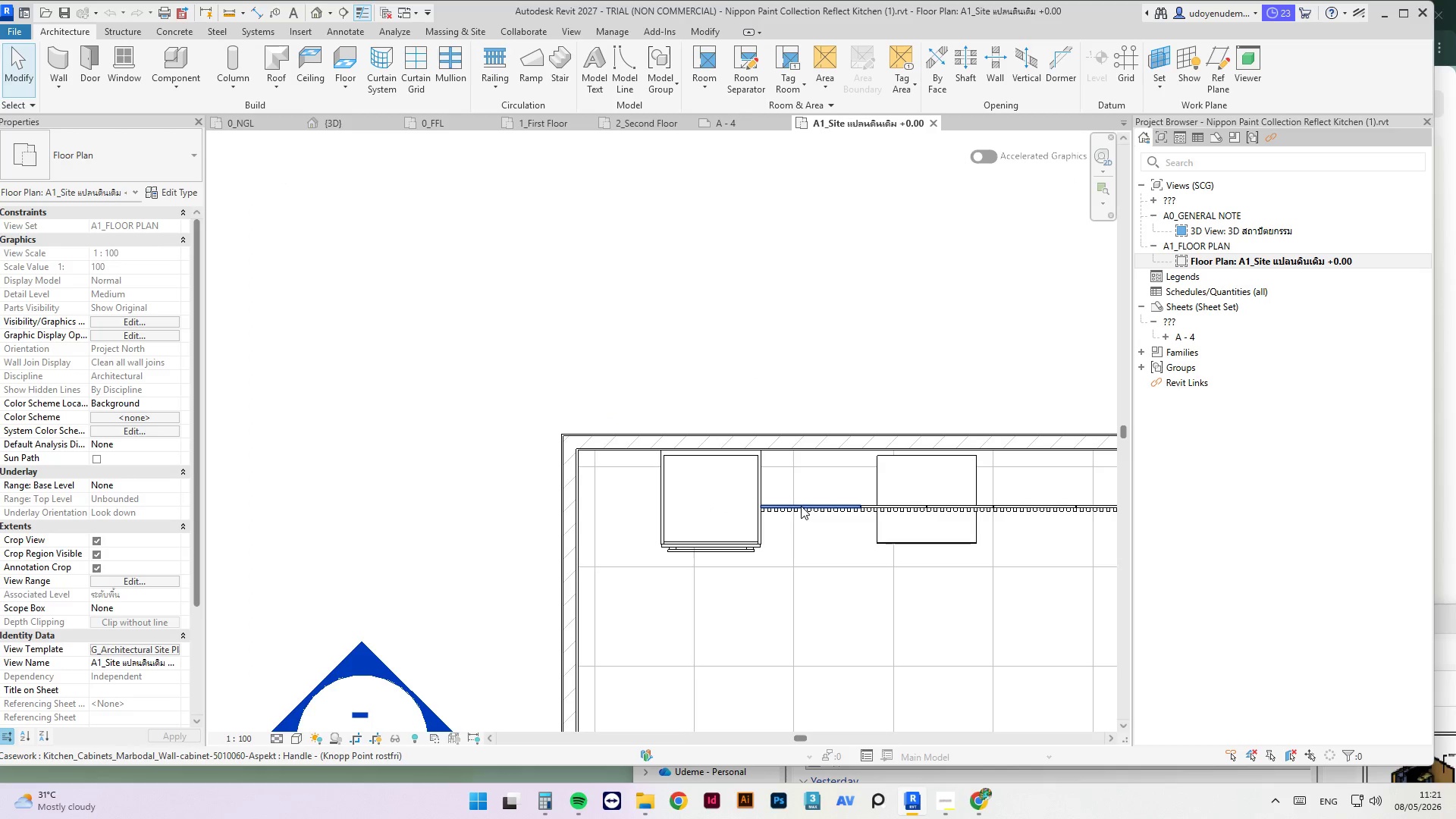 
scroll: coordinate [797, 320], scroll_direction: down, amount: 10.0
 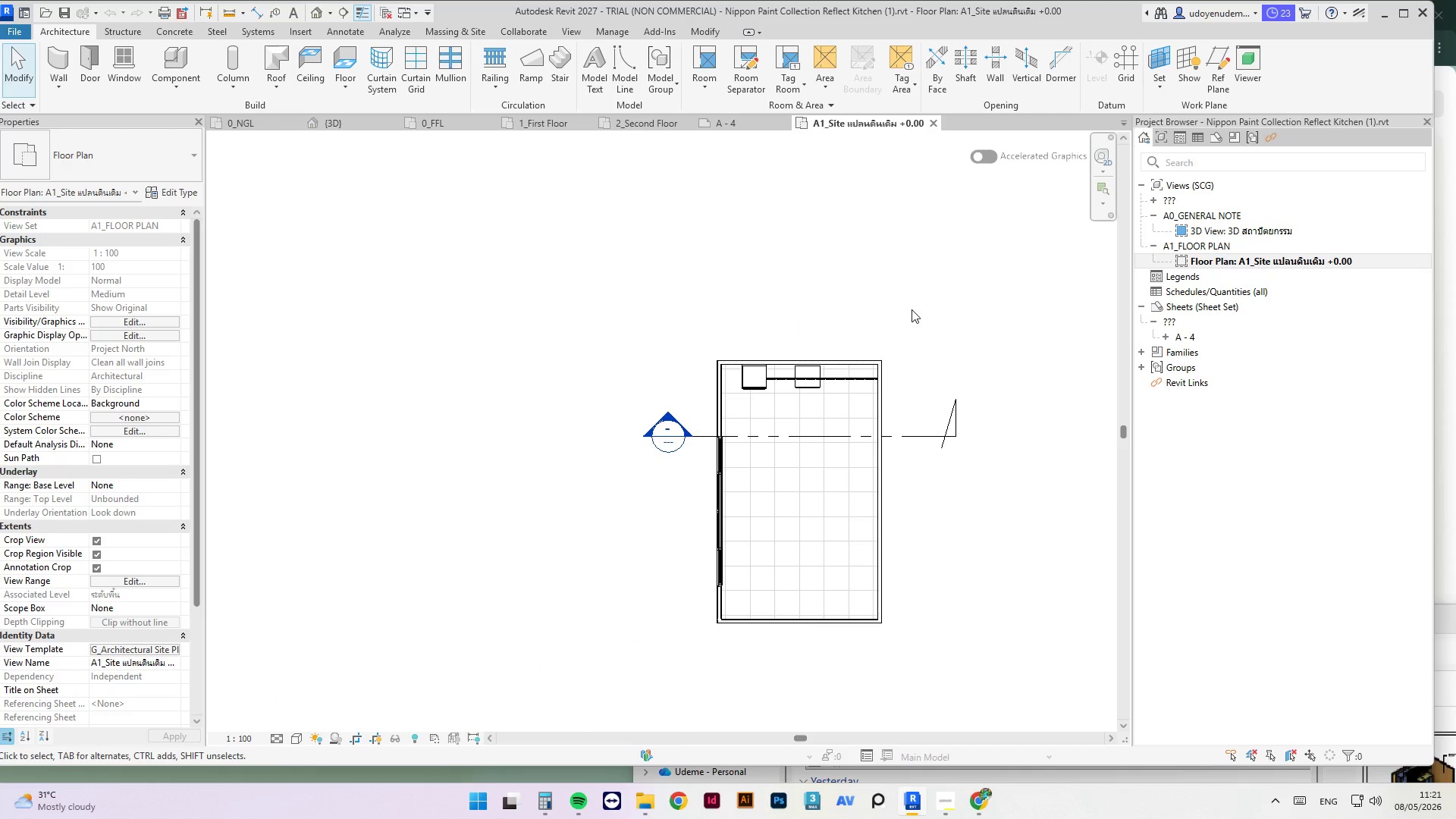 
left_click_drag(start_coordinate=[910, 322], to_coordinate=[708, 665])
 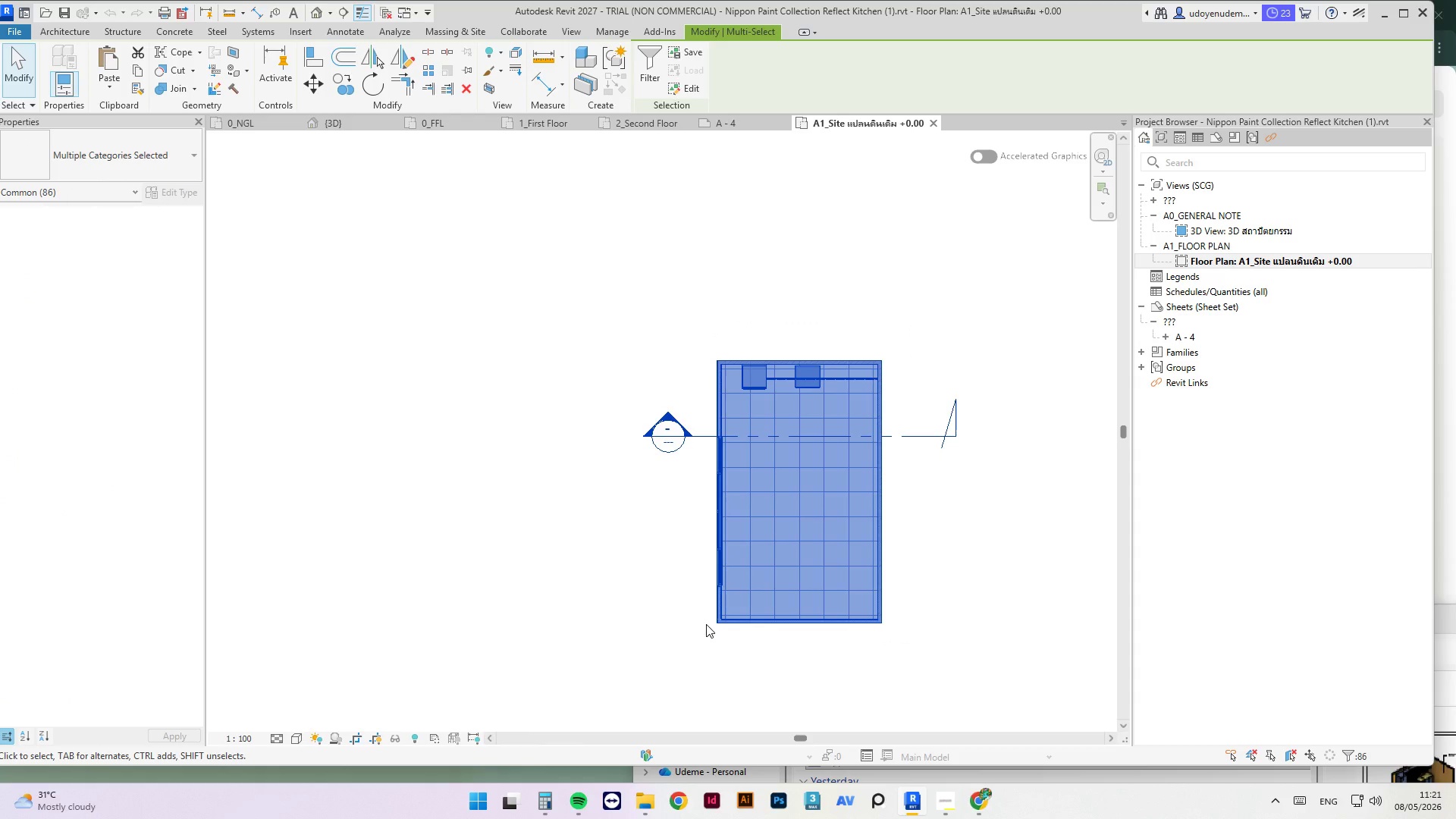 
left_click([967, 535])
 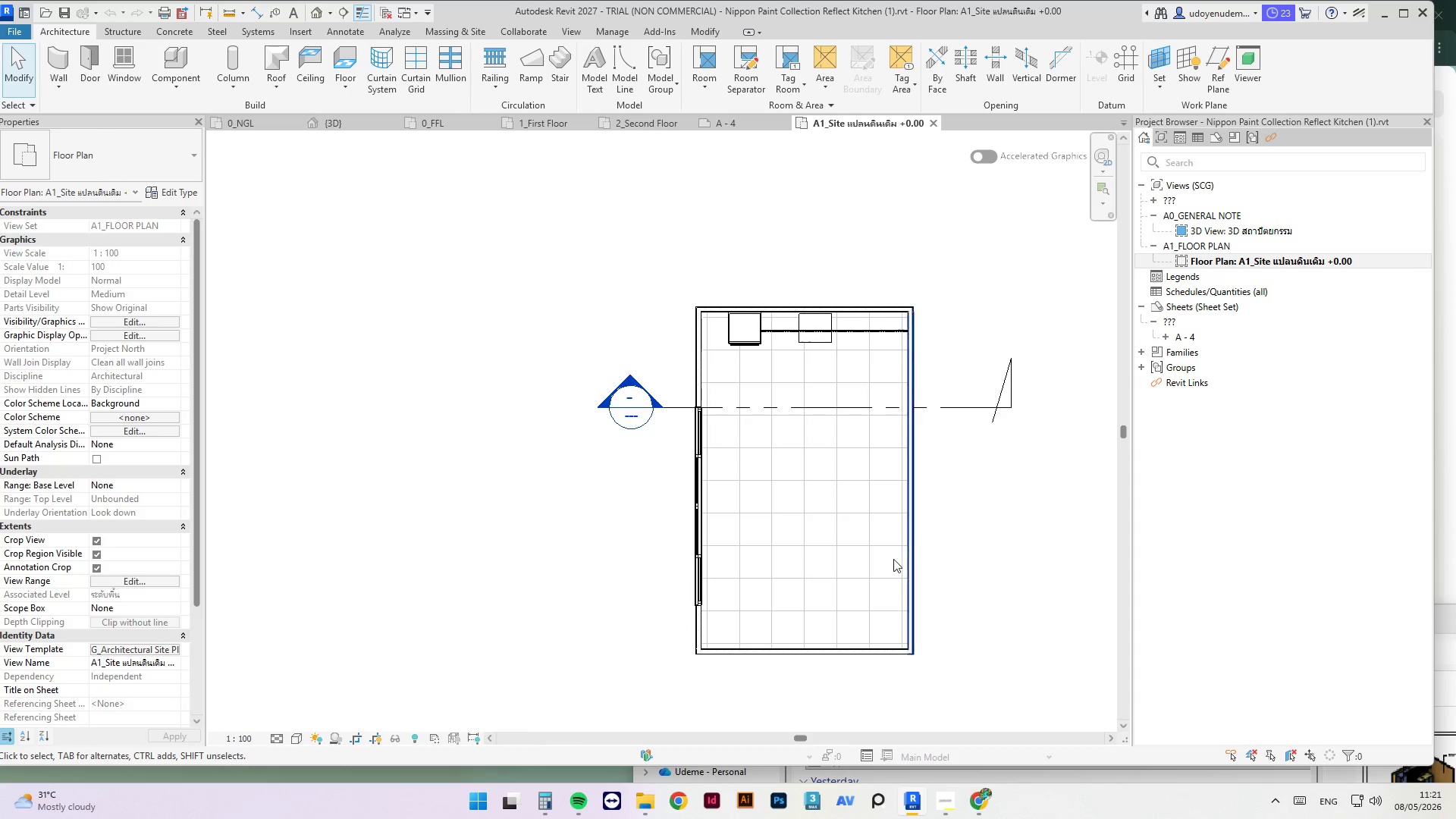 
scroll: coordinate [828, 608], scroll_direction: up, amount: 9.0
 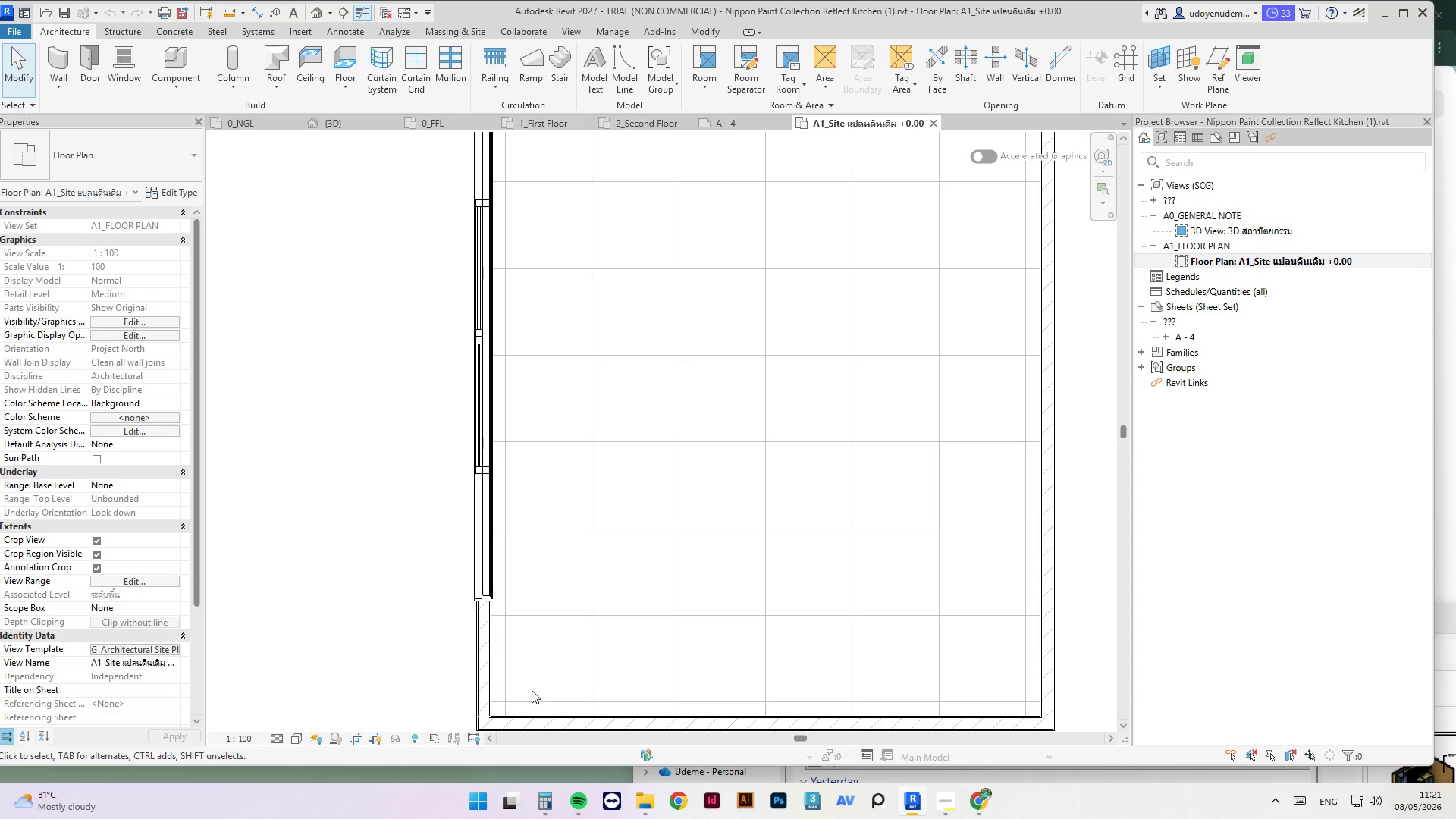 
left_click([510, 700])
 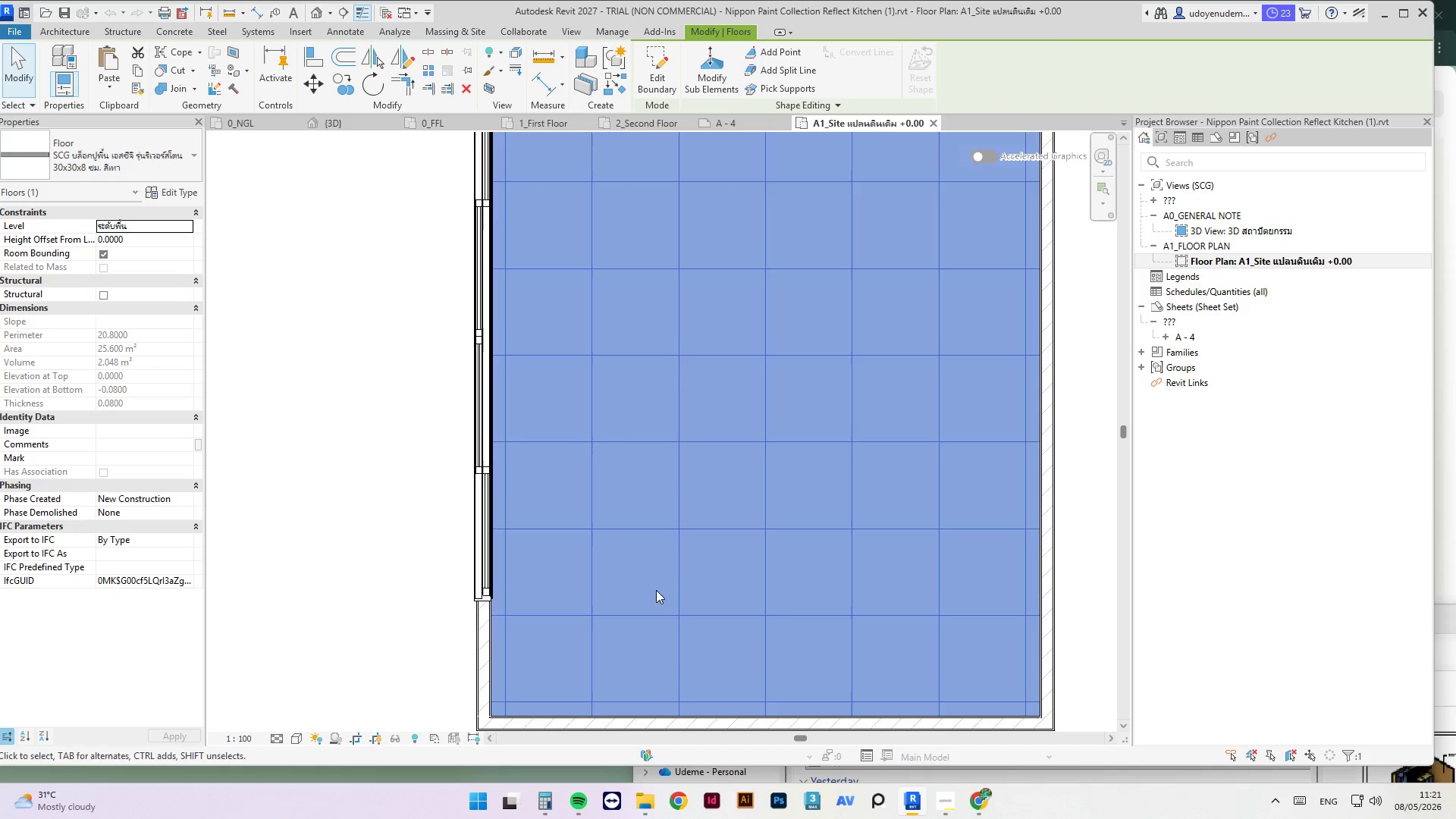 
scroll: coordinate [649, 610], scroll_direction: down, amount: 5.0
 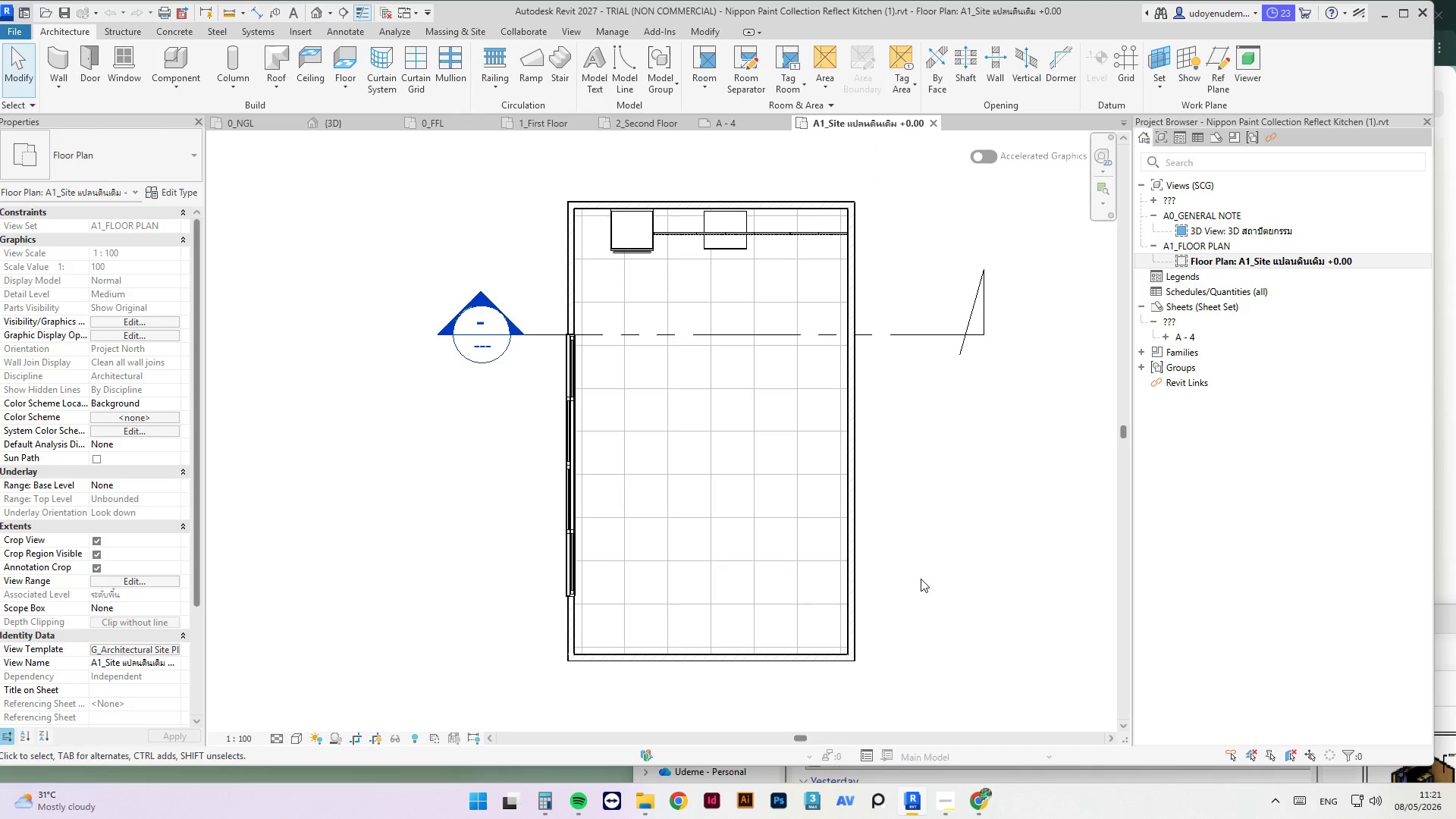 
left_click_drag(start_coordinate=[929, 269], to_coordinate=[514, 614])
 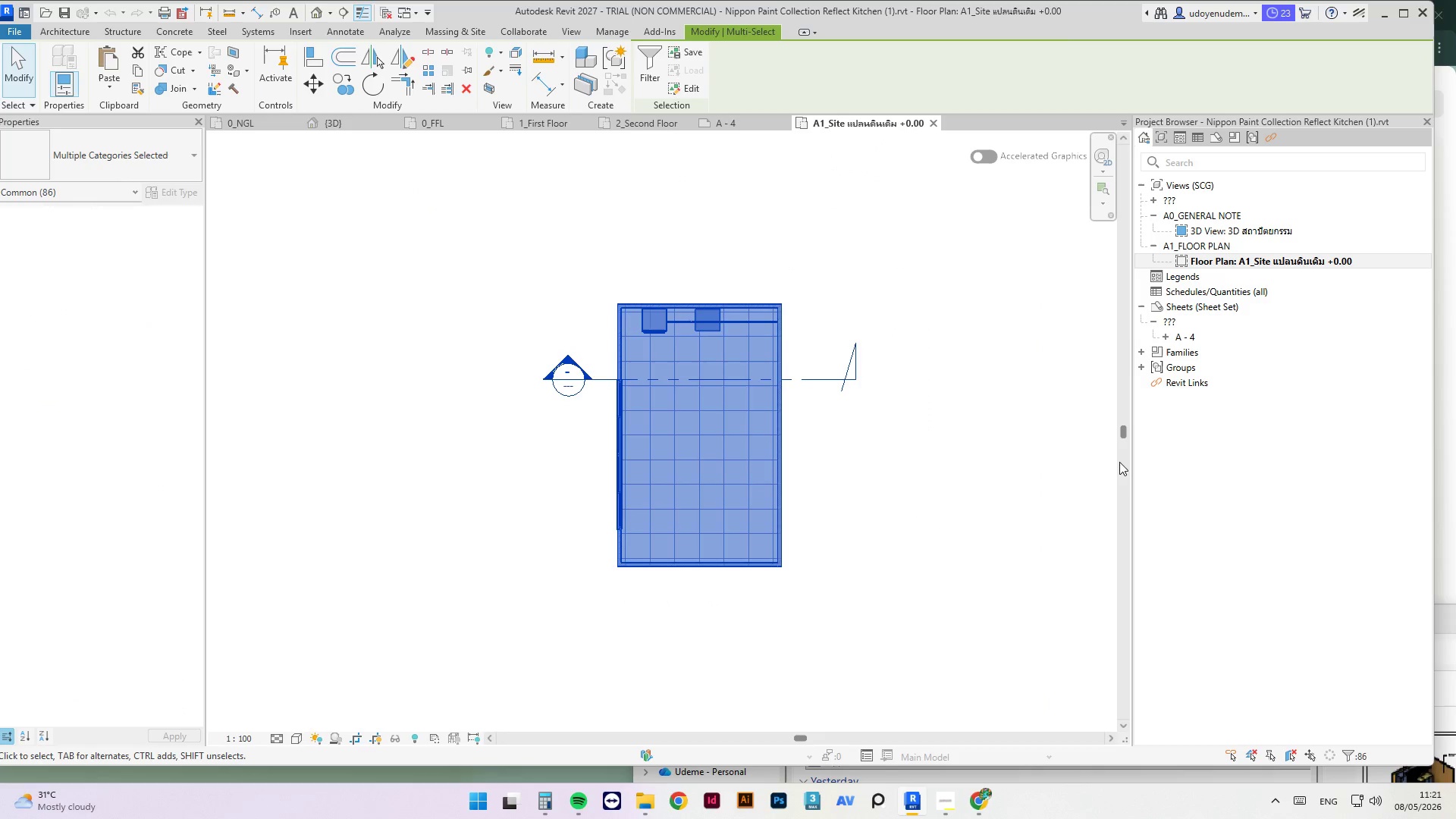 
scroll: coordinate [686, 441], scroll_direction: down, amount: 4.0
 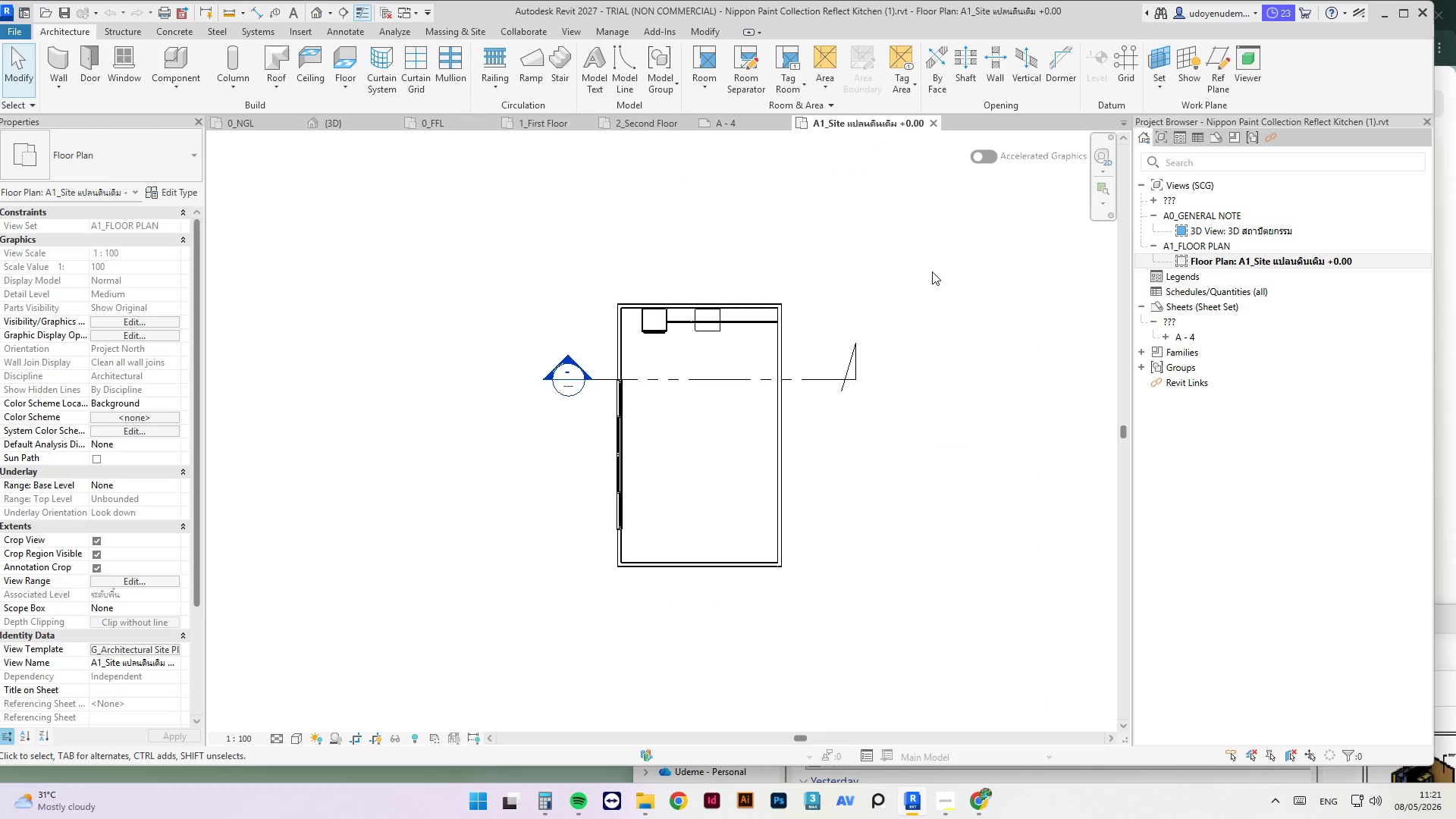 
key(Control+C)
 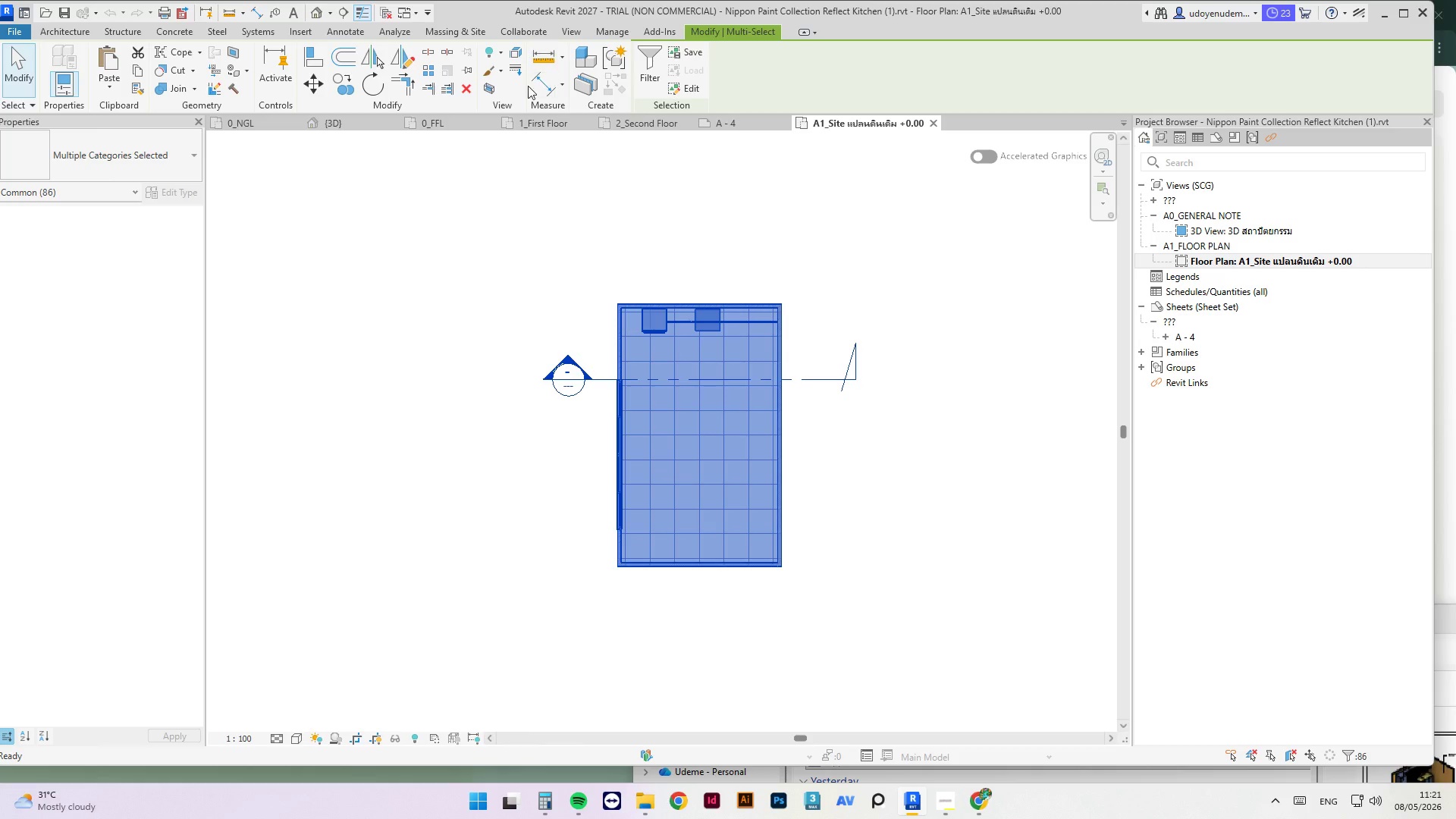 
hold_key(key=C, duration=0.31)
 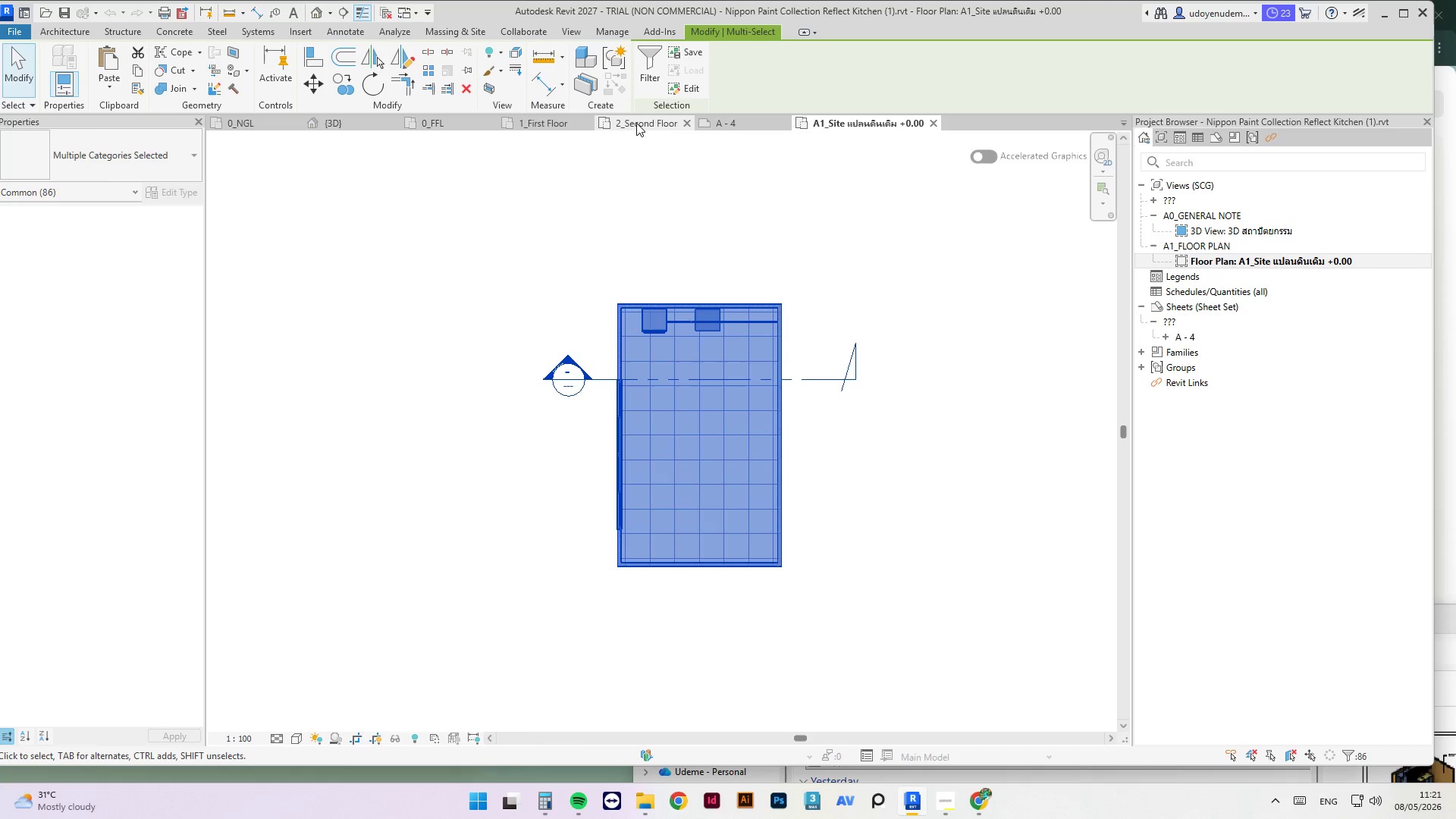 
left_click([638, 122])
 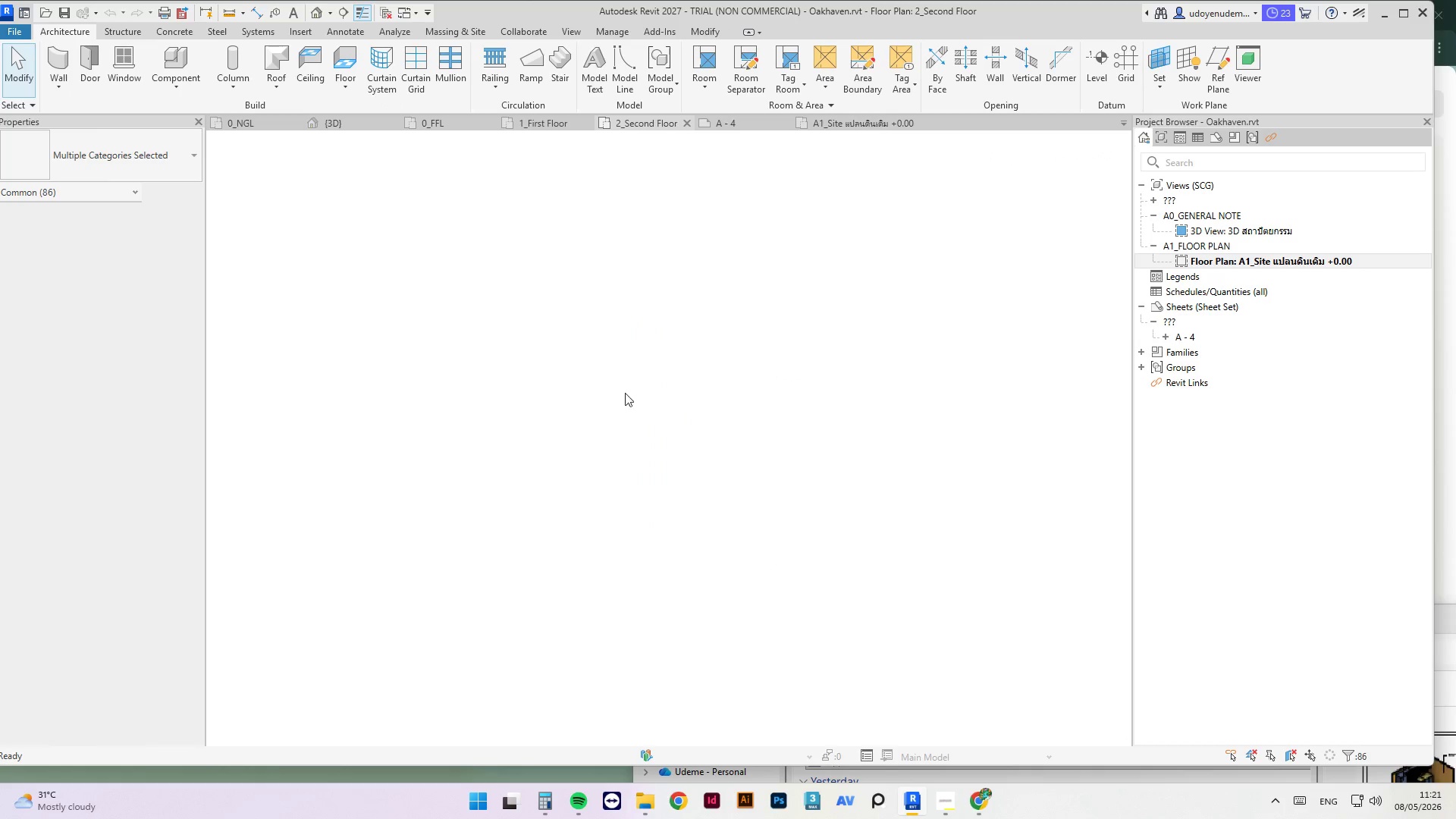 
left_click([801, 379])
 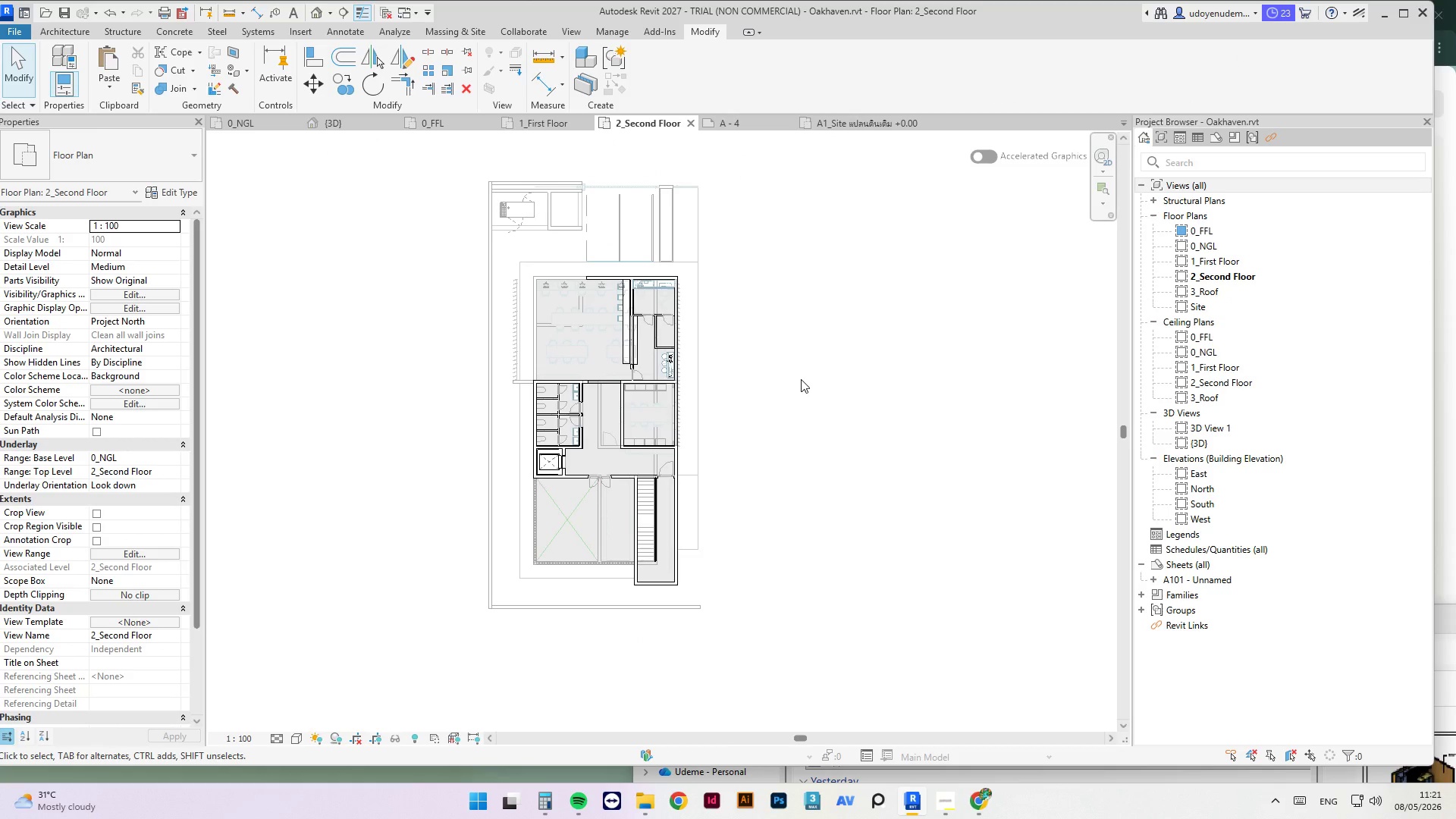 
scroll: coordinate [655, 469], scroll_direction: down, amount: 15.0
 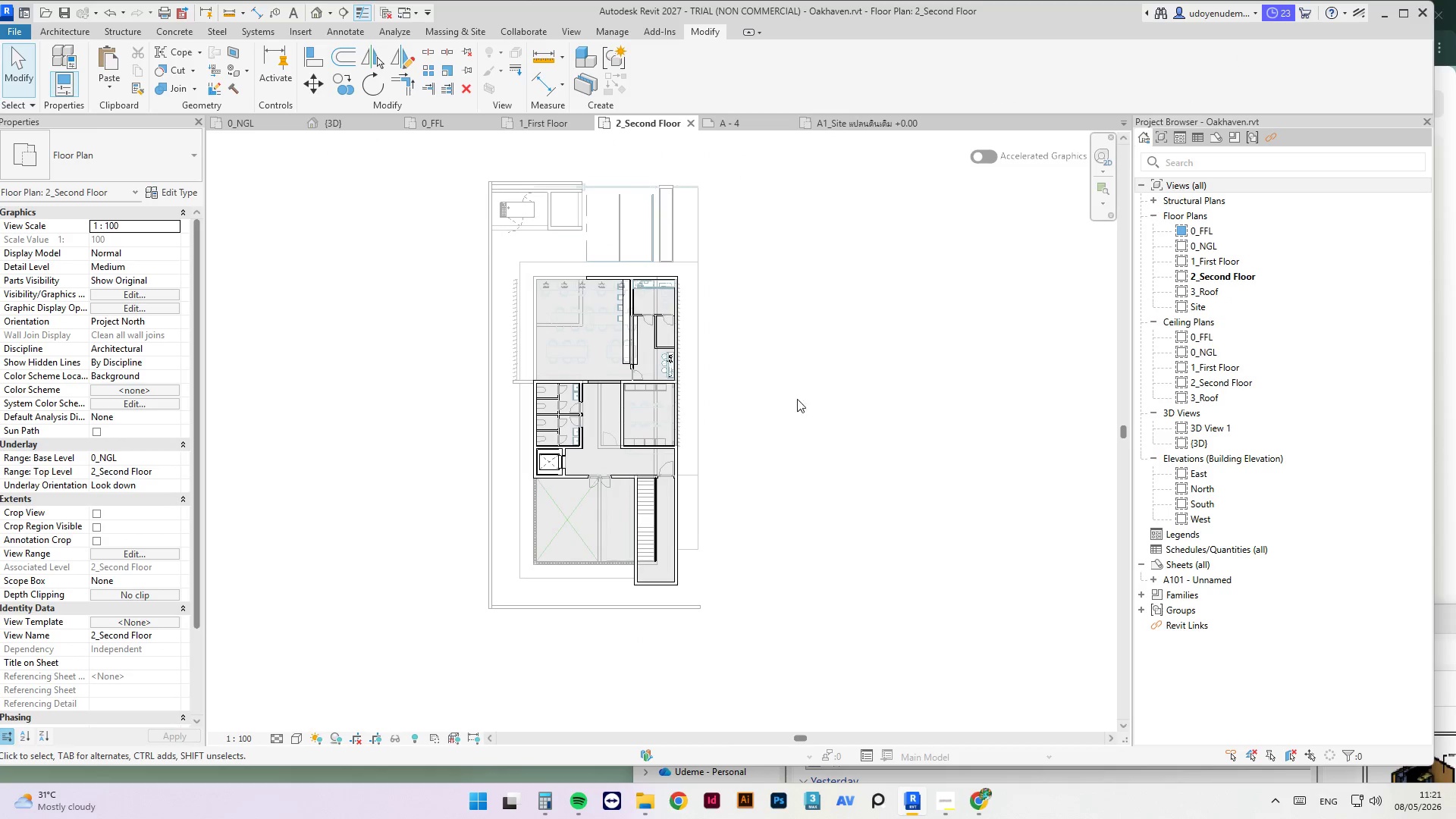 
key(Control+V)
 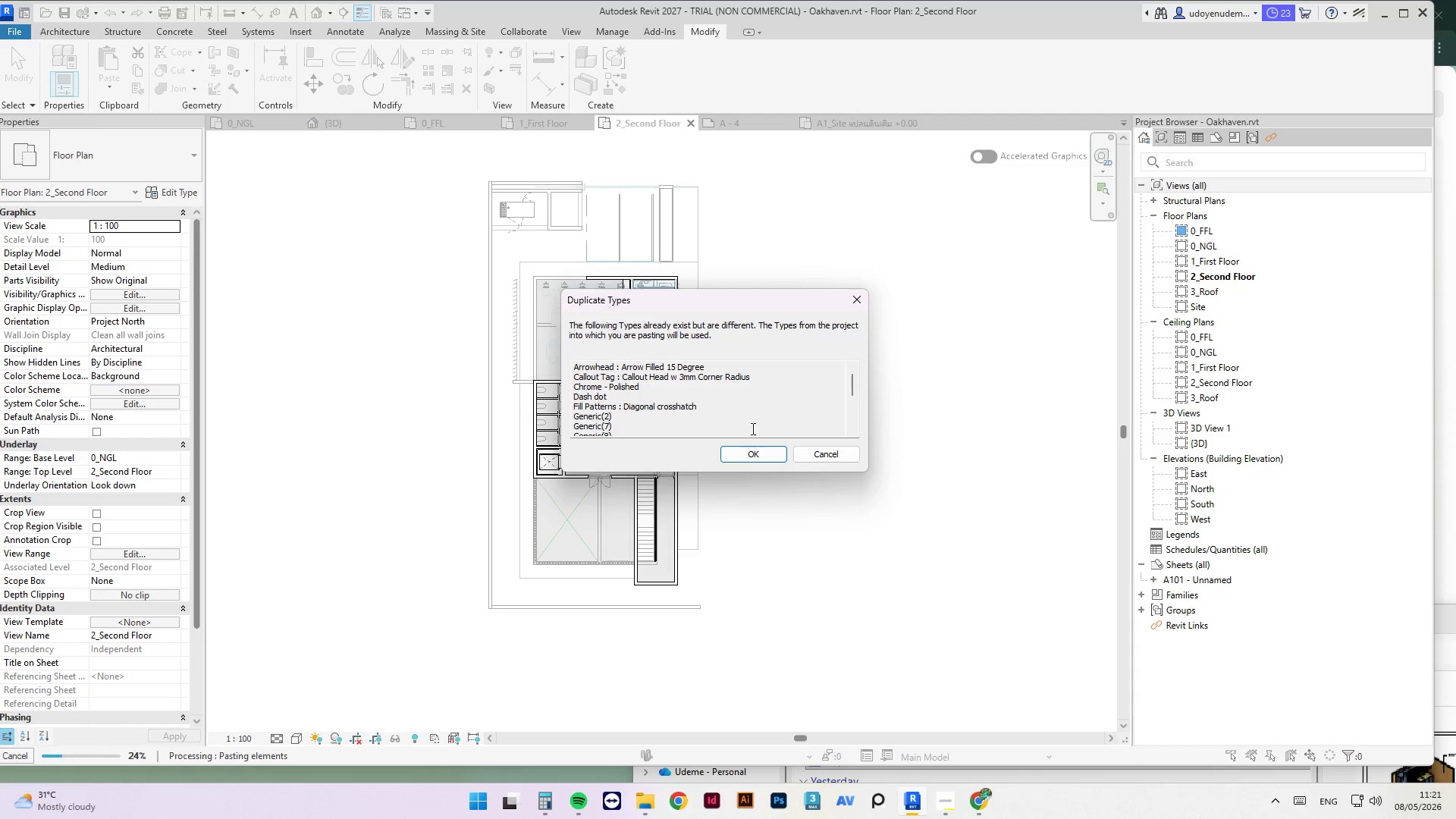 
left_click([746, 452])
 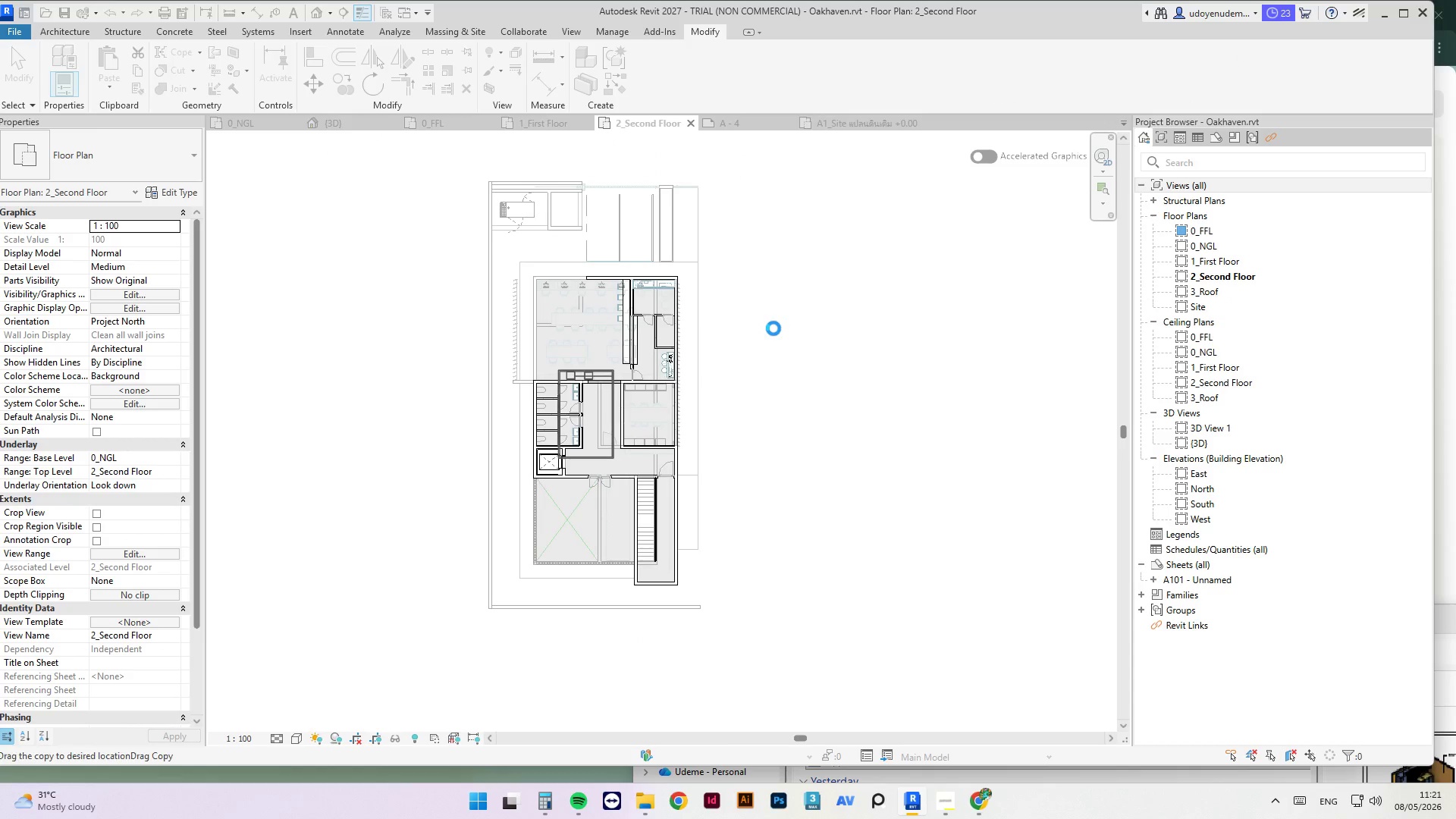 
left_click([776, 431])
 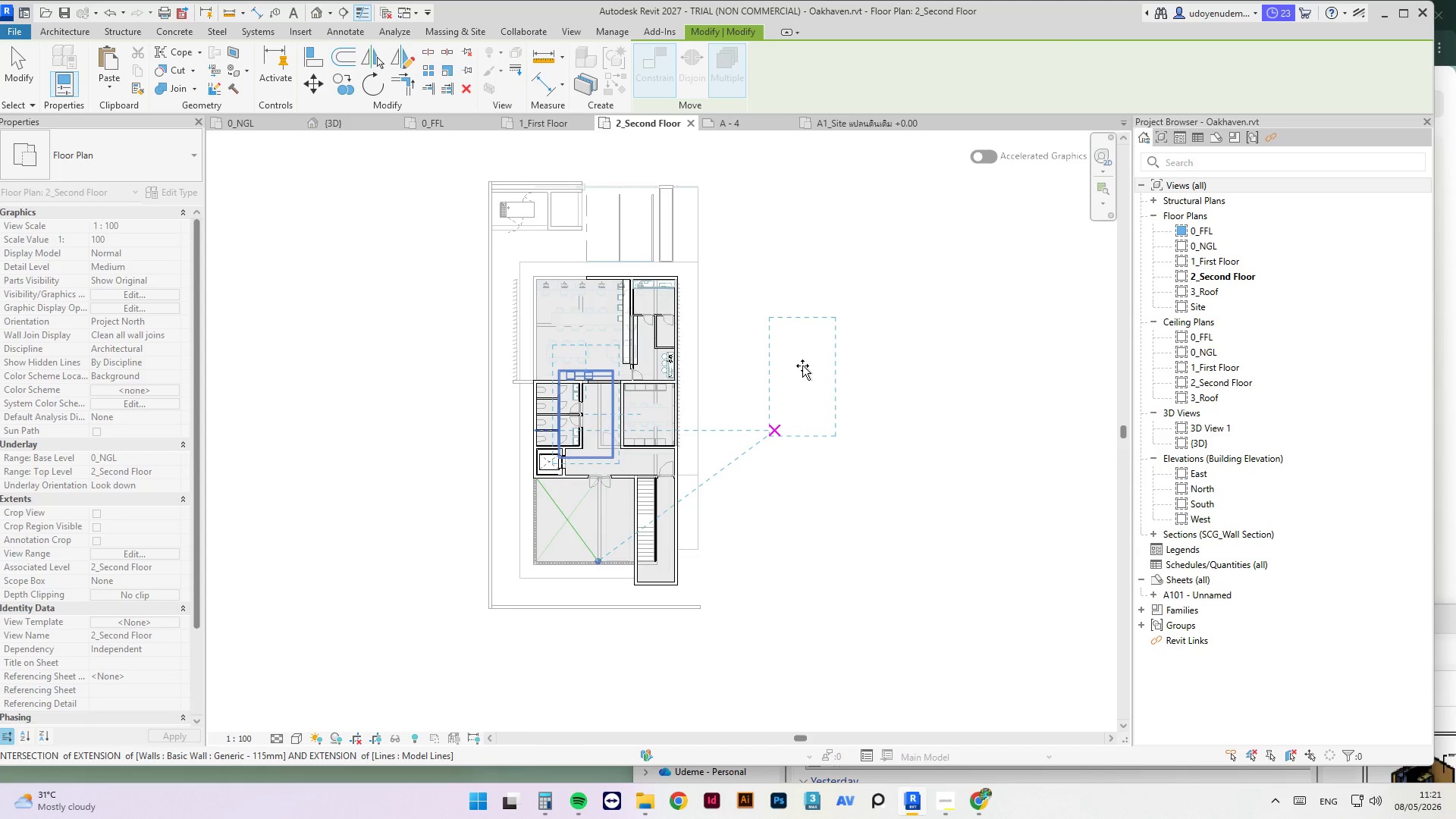 
mouse_move([823, 337])
 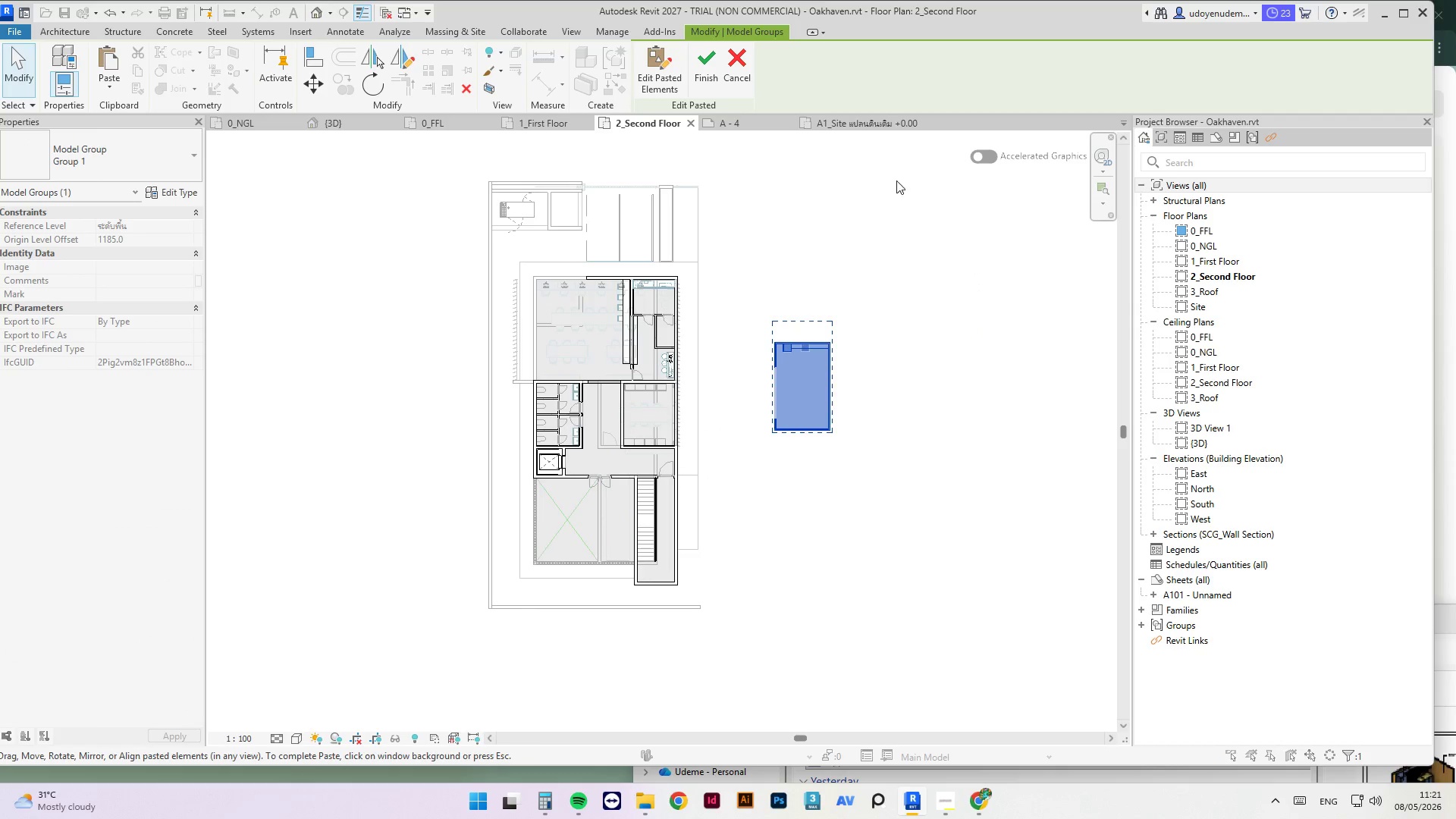 
key(Escape)
 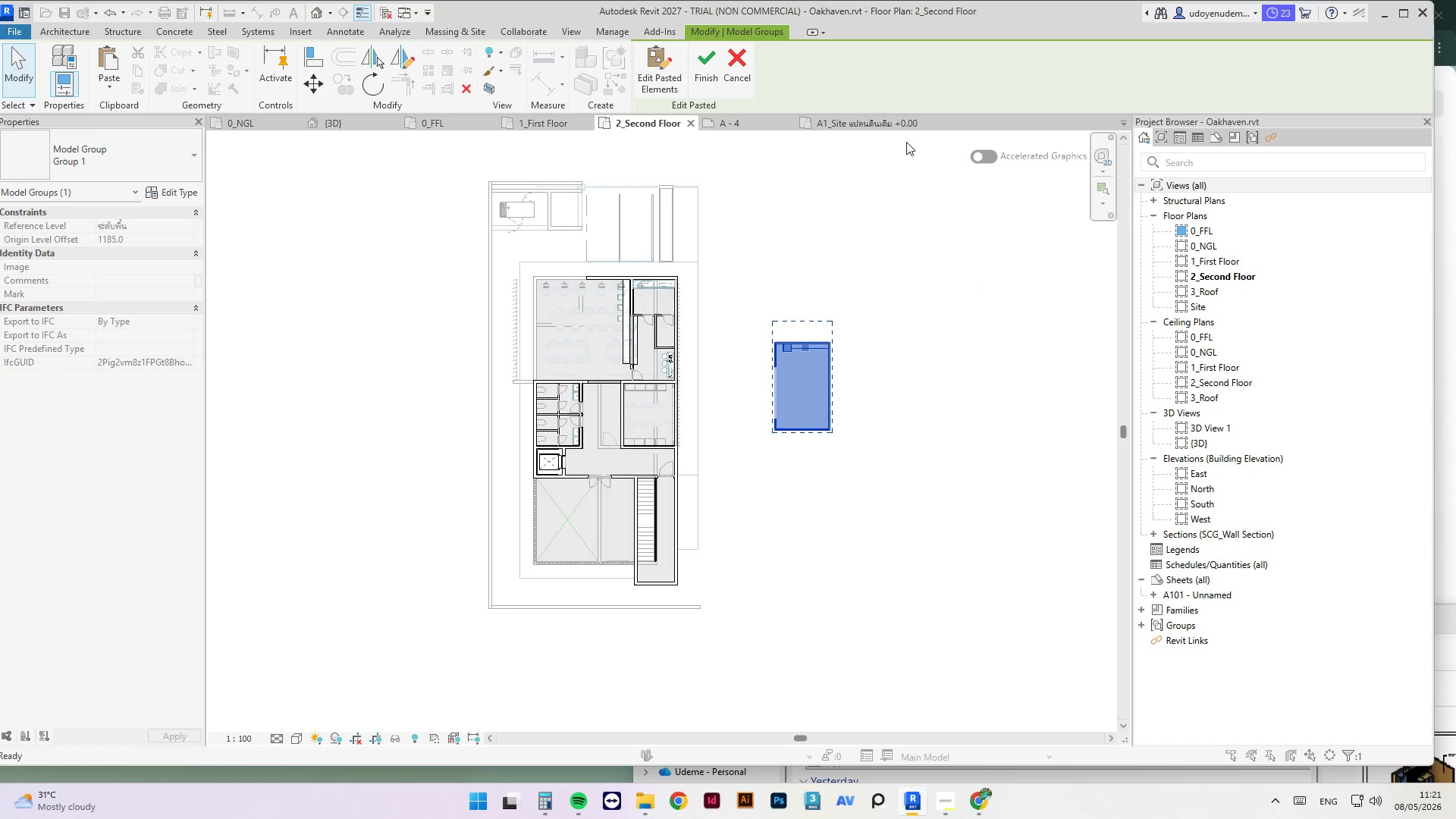 
key(Escape)
 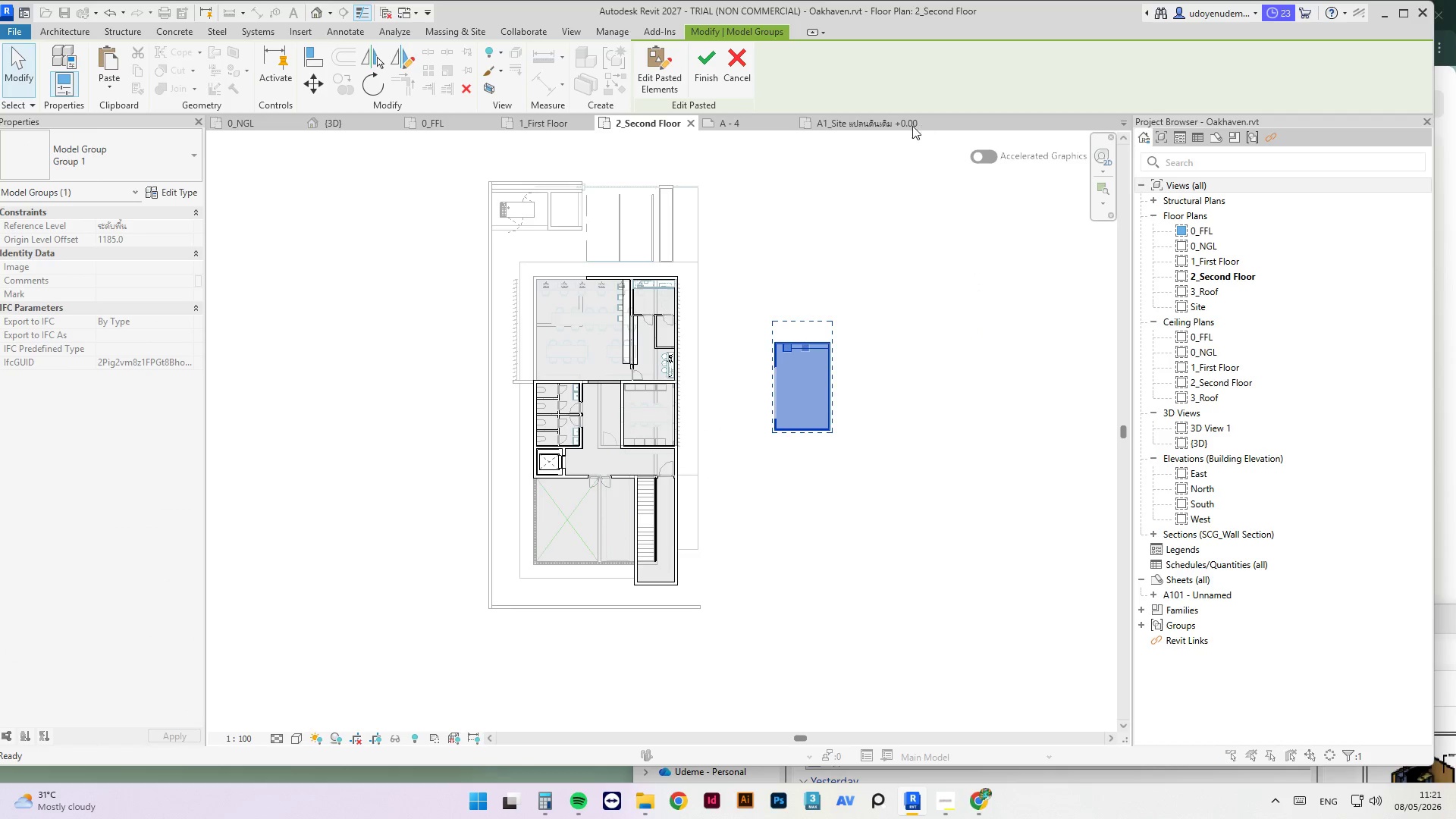 
left_click([907, 127])
 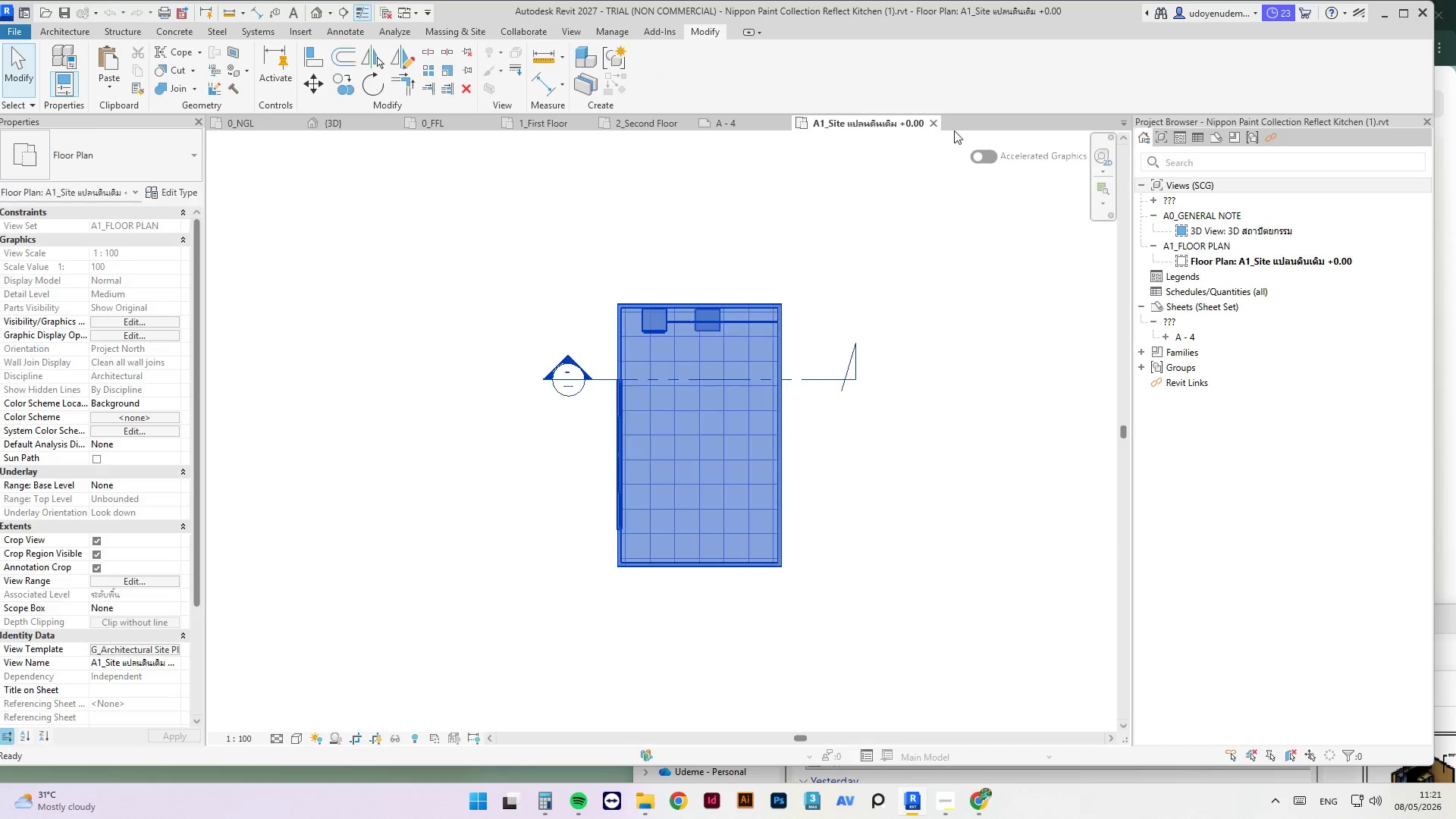 
left_click([931, 127])
 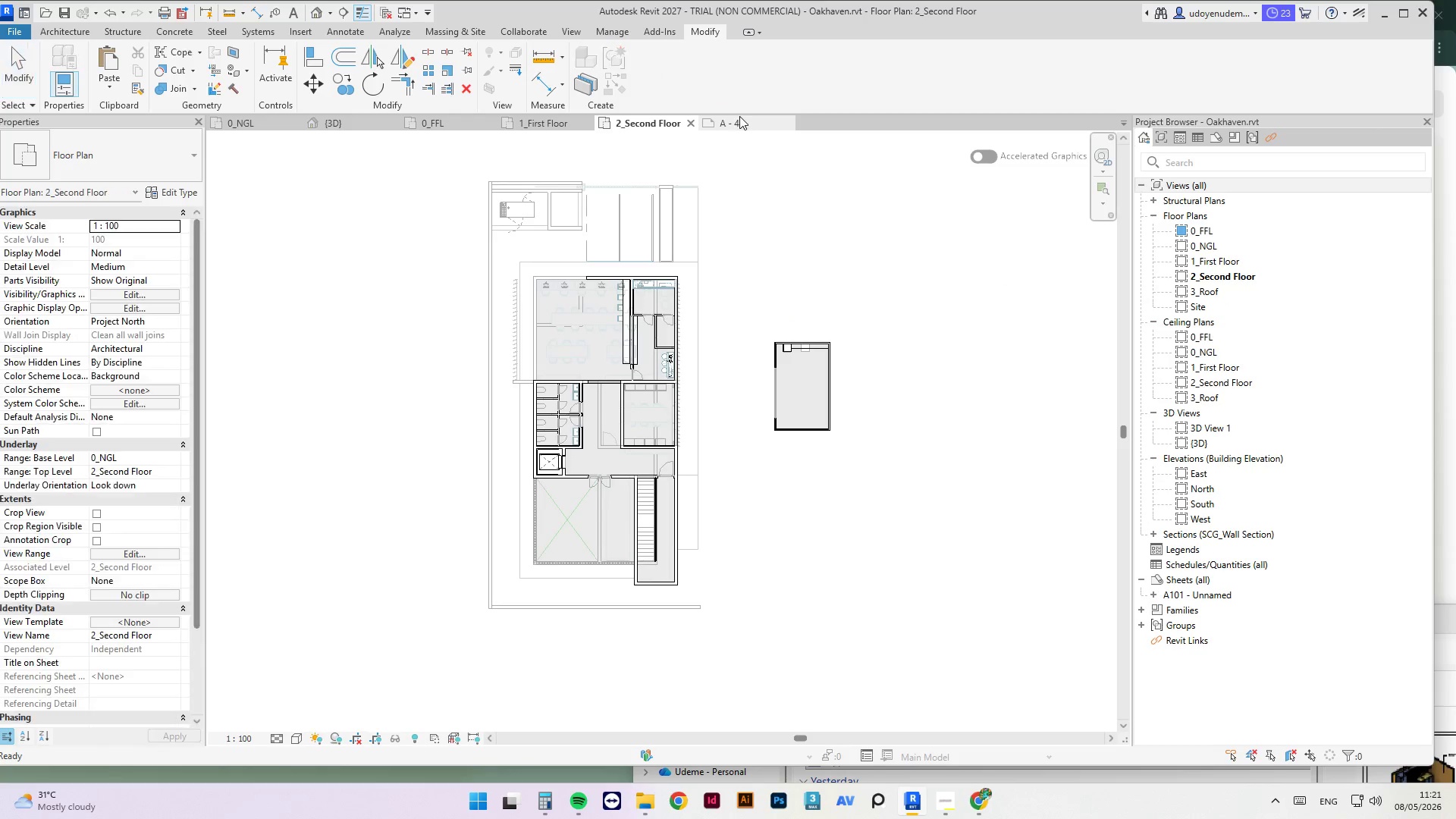 
left_click([745, 121])
 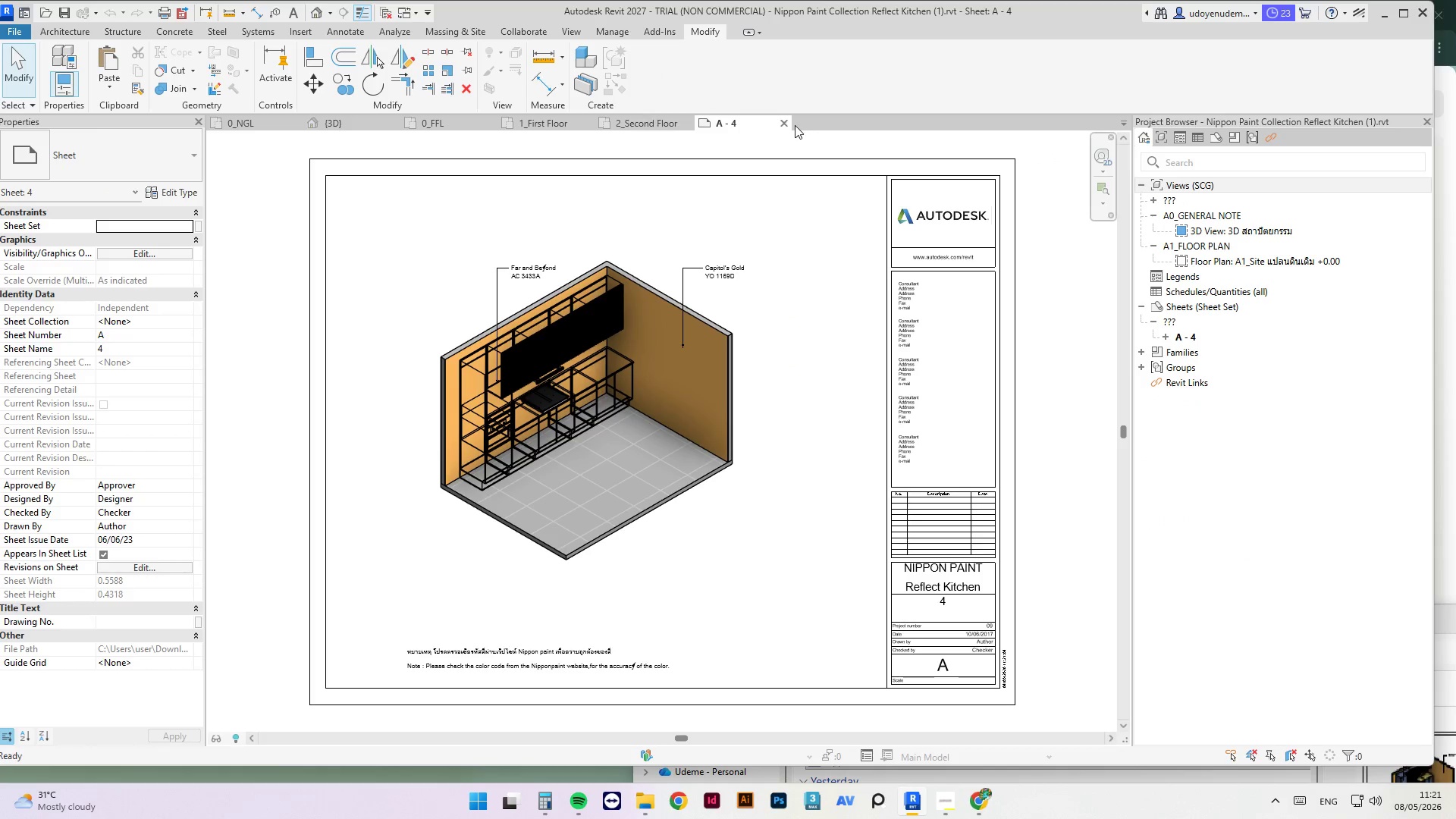 
left_click([789, 124])
 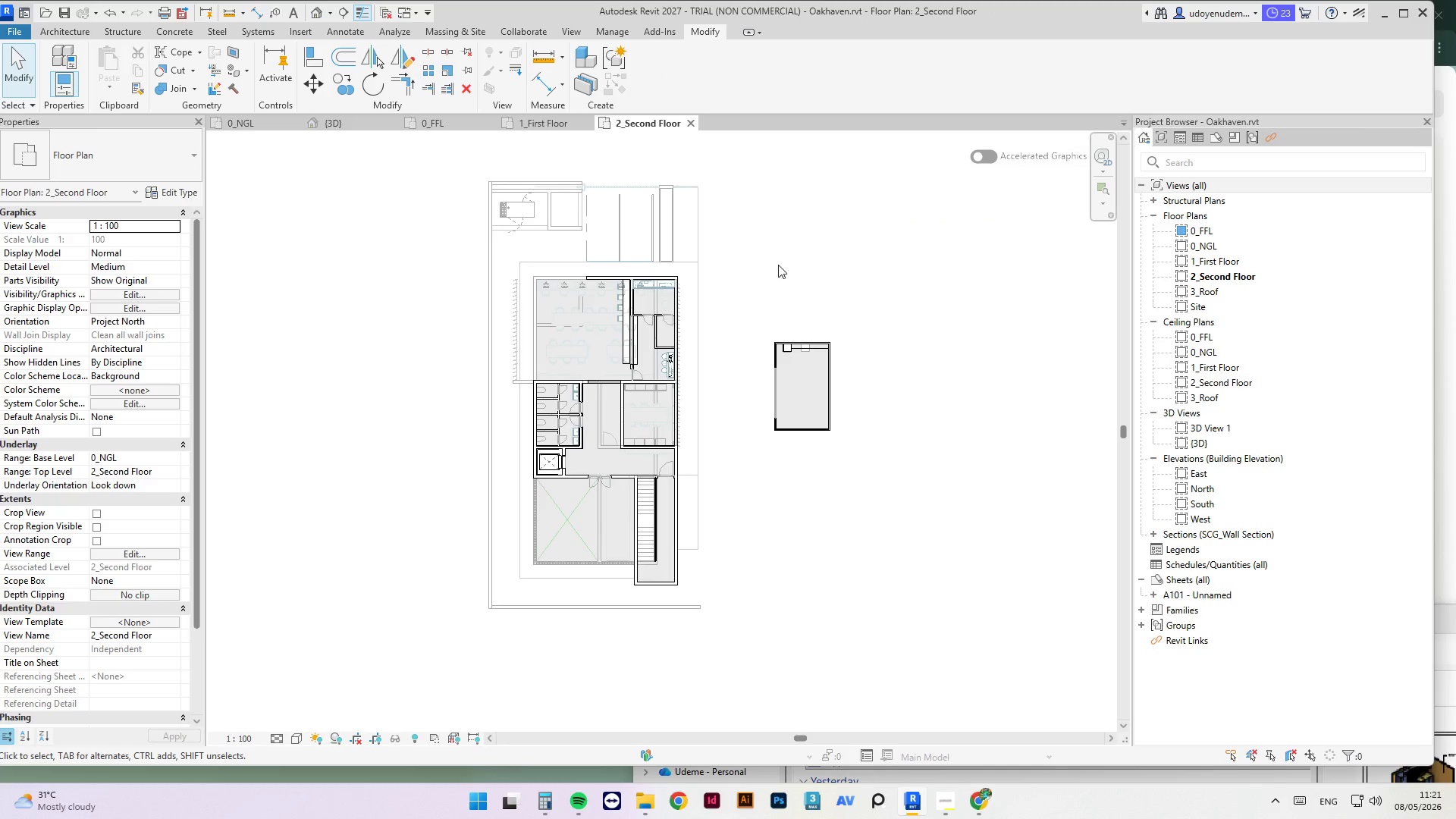 
left_click([802, 291])
 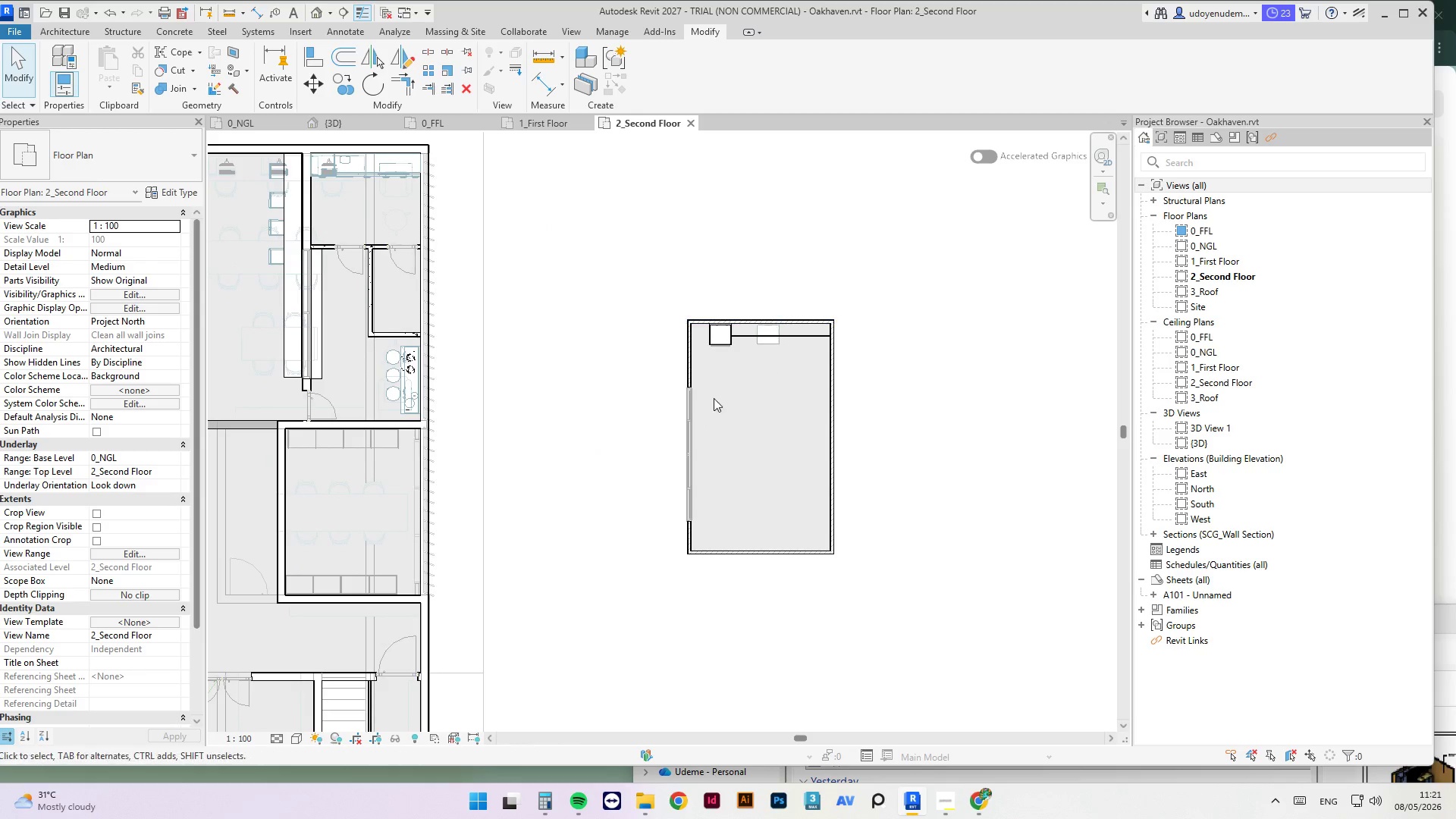 
scroll: coordinate [692, 460], scroll_direction: up, amount: 24.0
 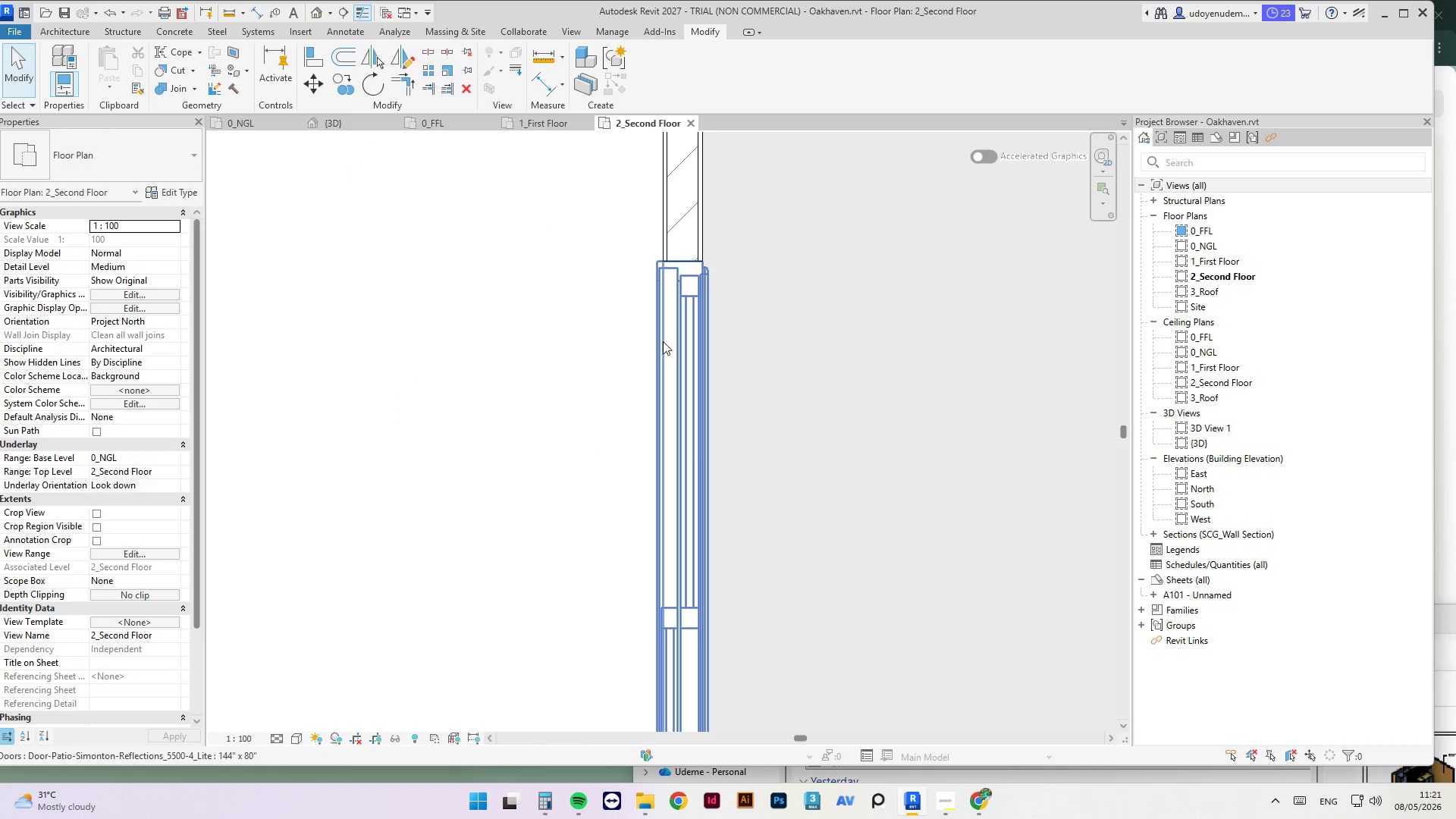 
scroll: coordinate [504, 410], scroll_direction: down, amount: 7.0
 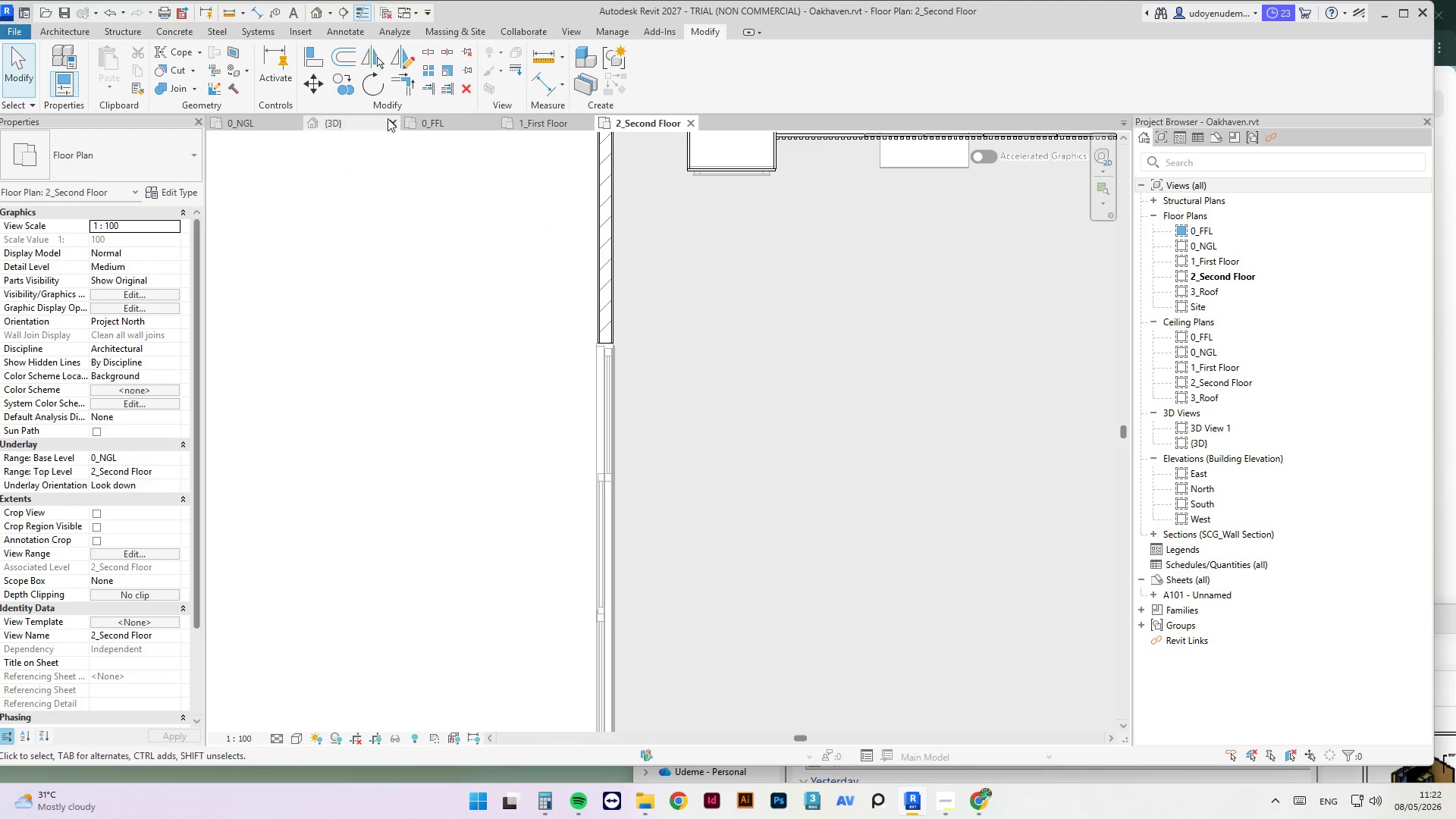 
left_click([344, 123])
 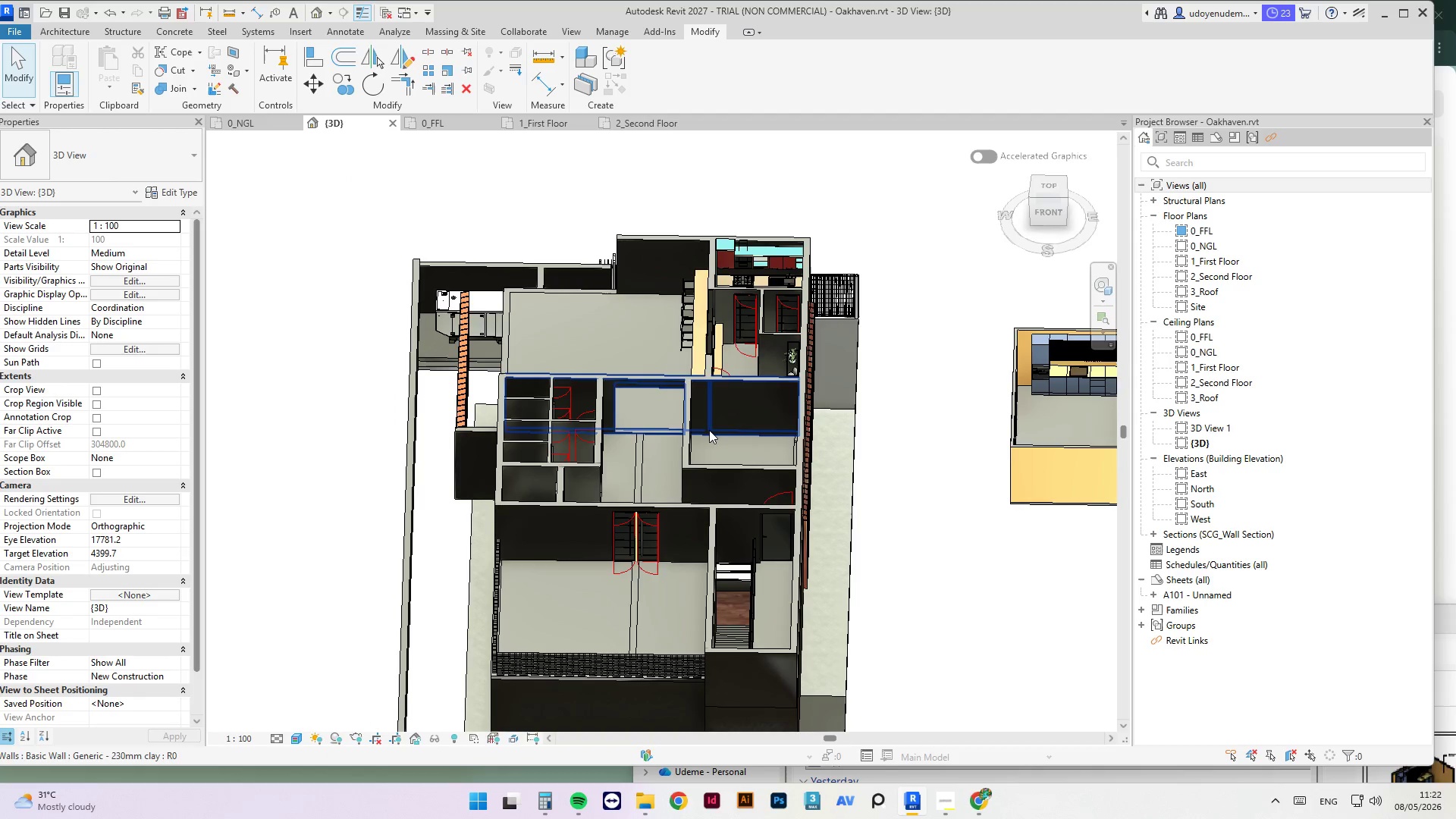 
hold_key(key=ShiftLeft, duration=0.62)
 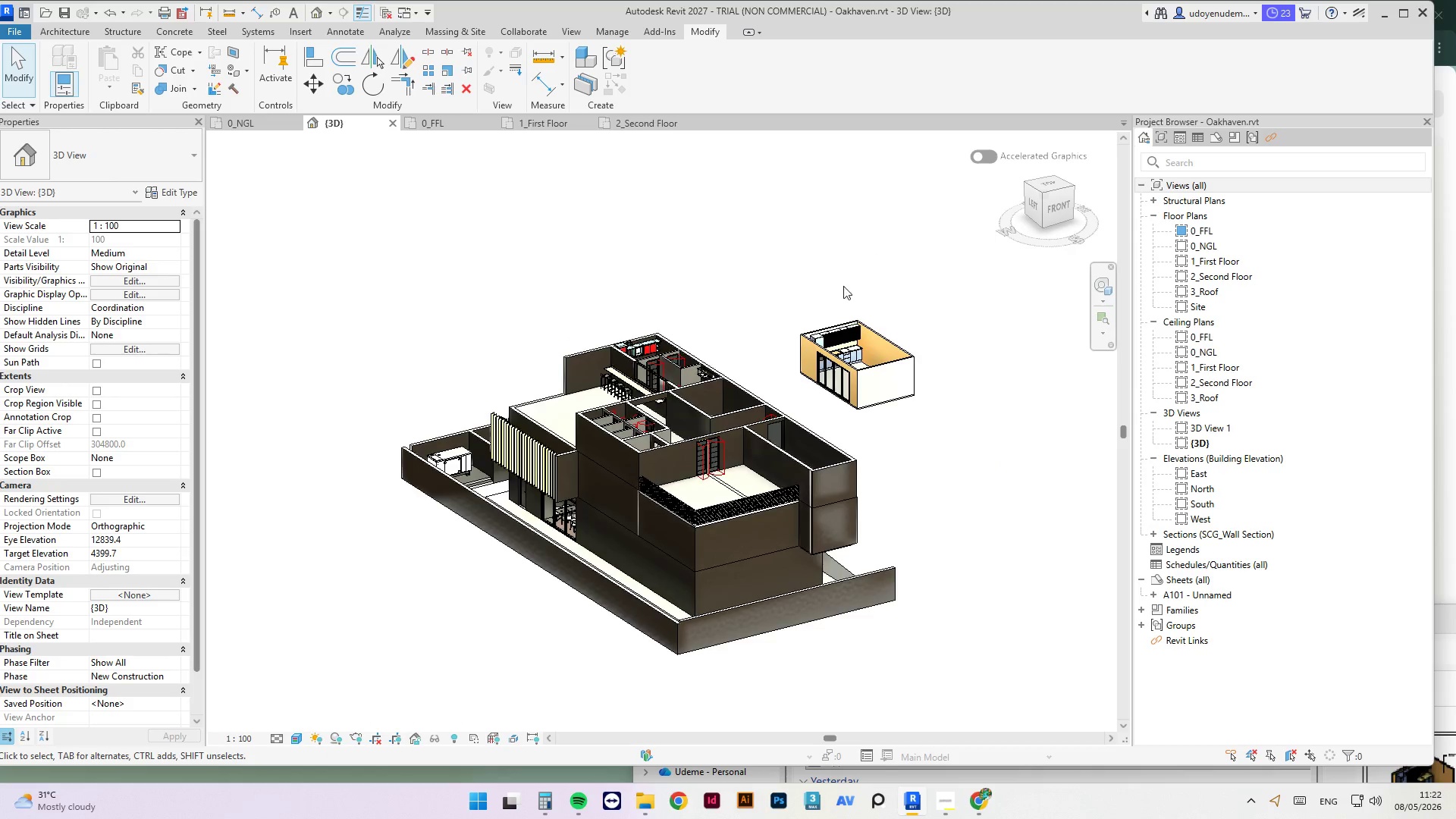 
scroll: coordinate [639, 450], scroll_direction: down, amount: 4.0
 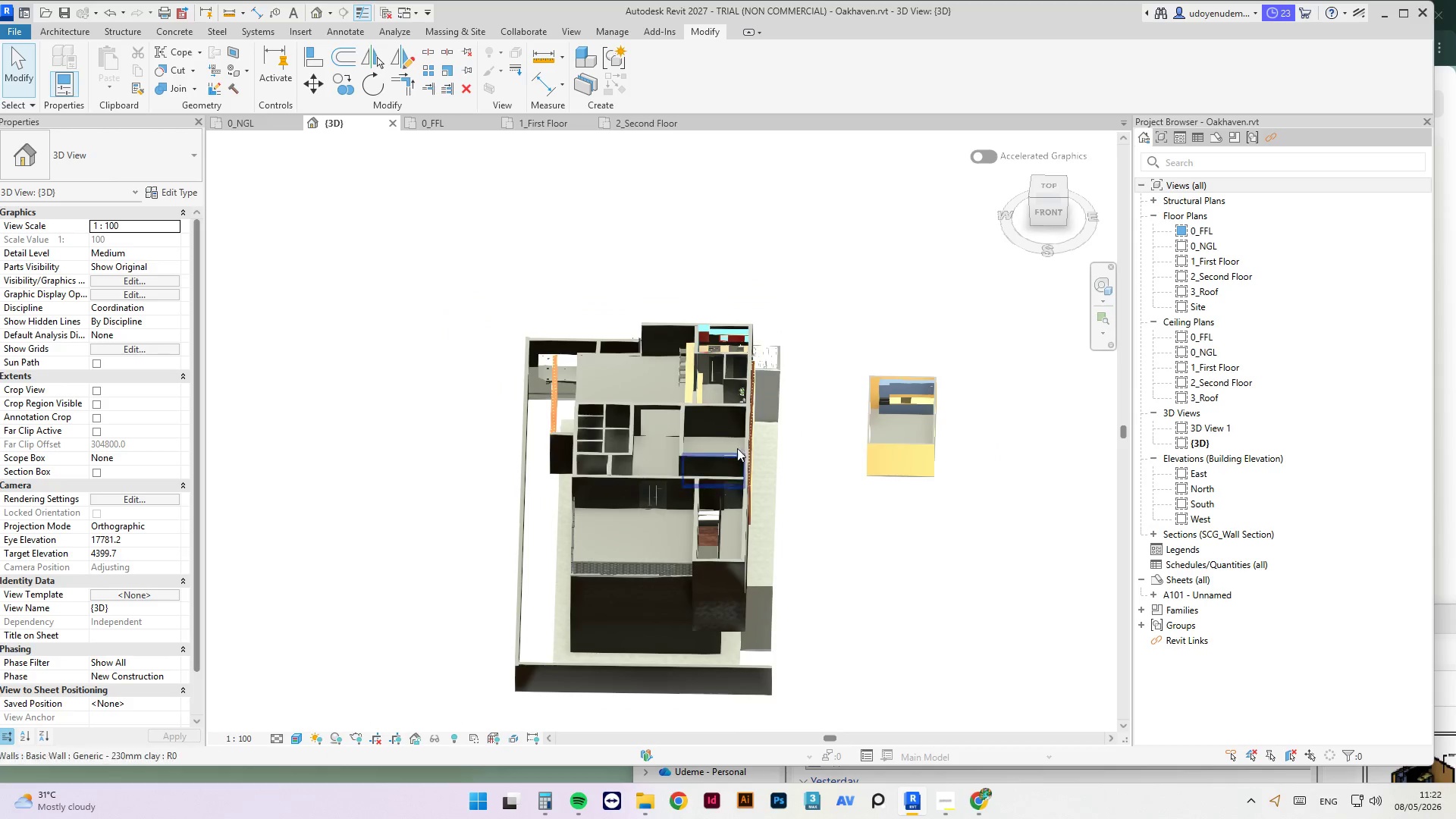 
scroll: coordinate [789, 298], scroll_direction: up, amount: 14.0
 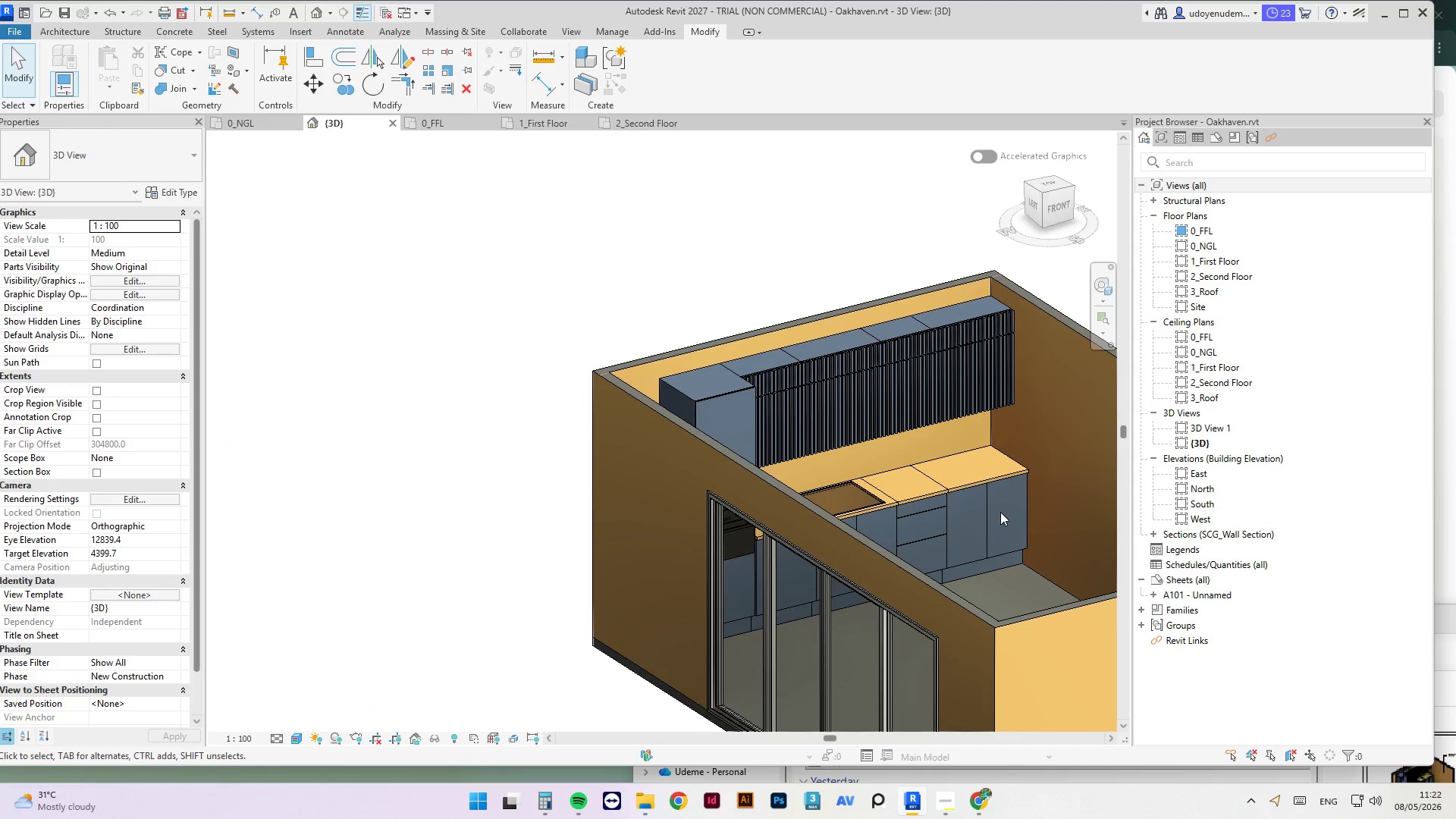 
scroll: coordinate [908, 316], scroll_direction: down, amount: 6.0
 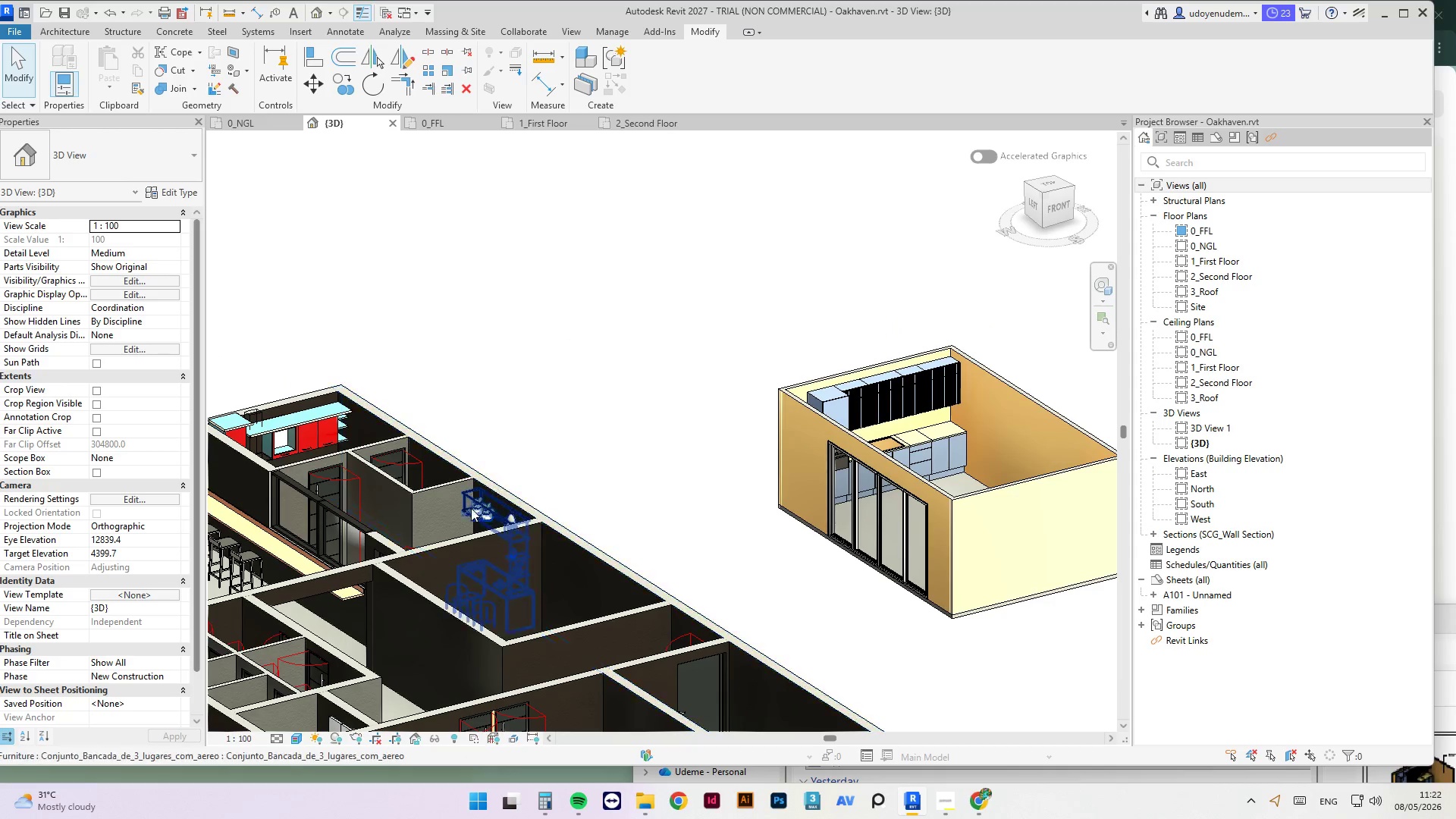 
left_click([469, 511])
 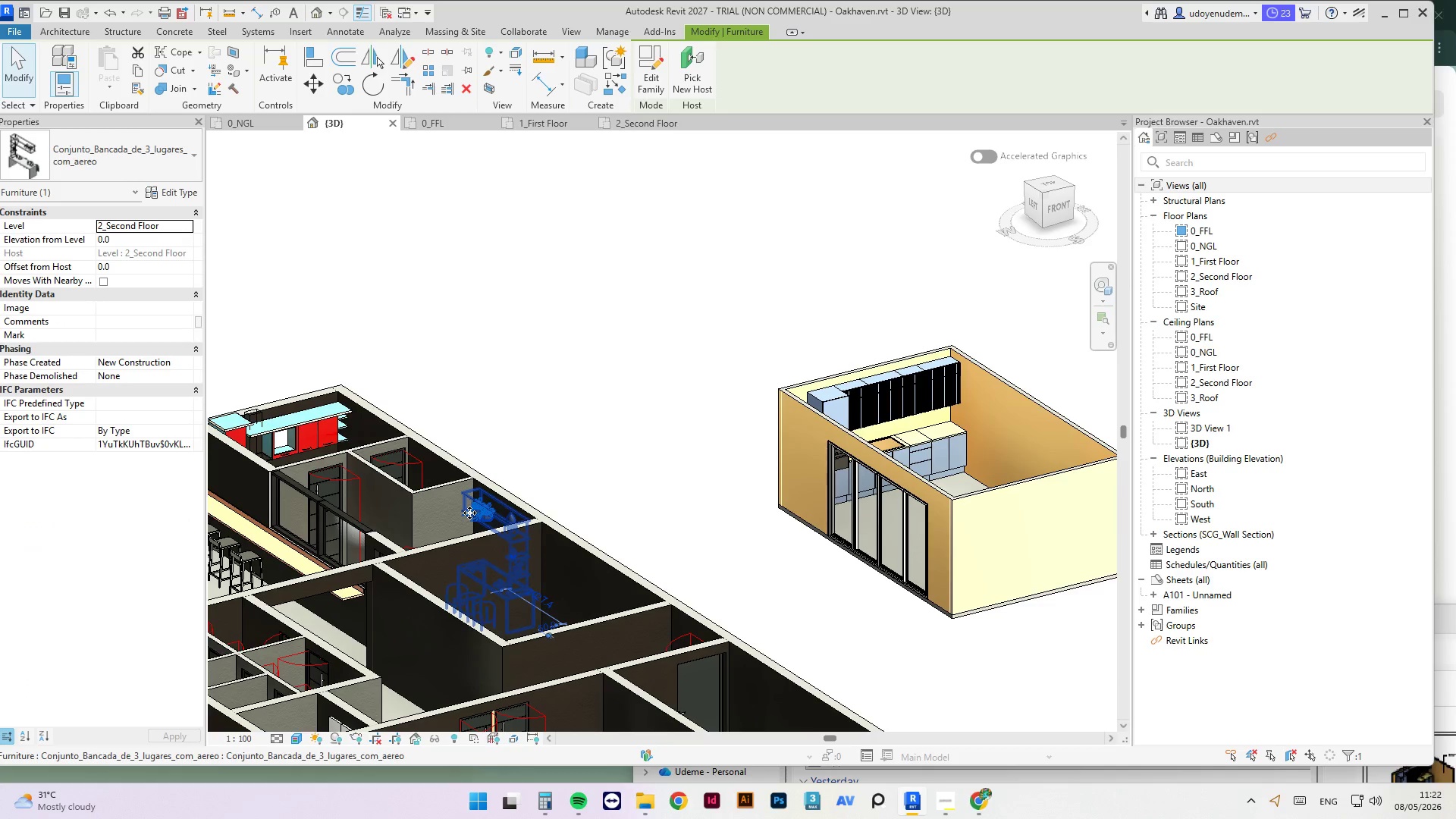 
key(Delete)
 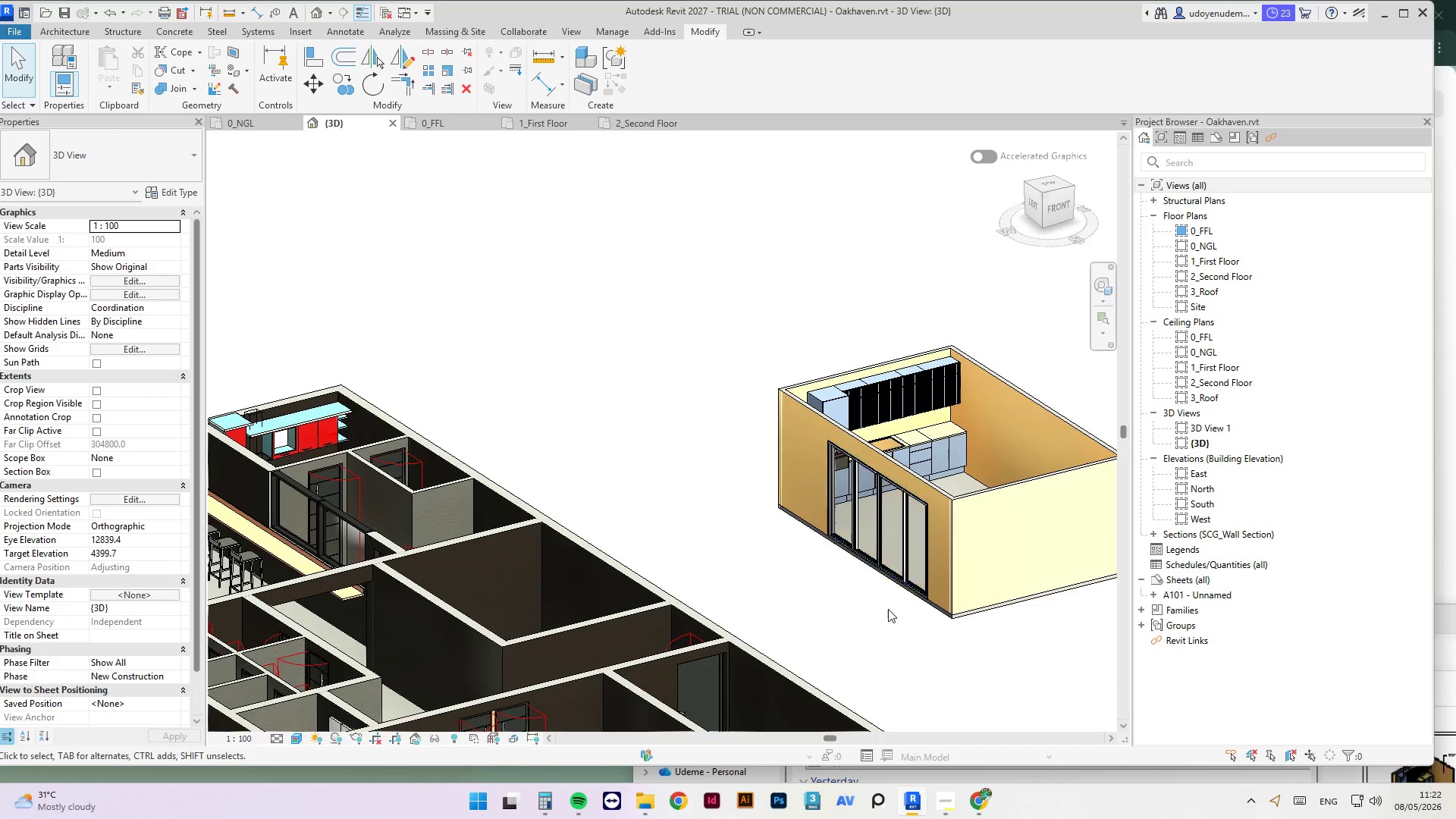 
scroll: coordinate [821, 482], scroll_direction: up, amount: 4.0
 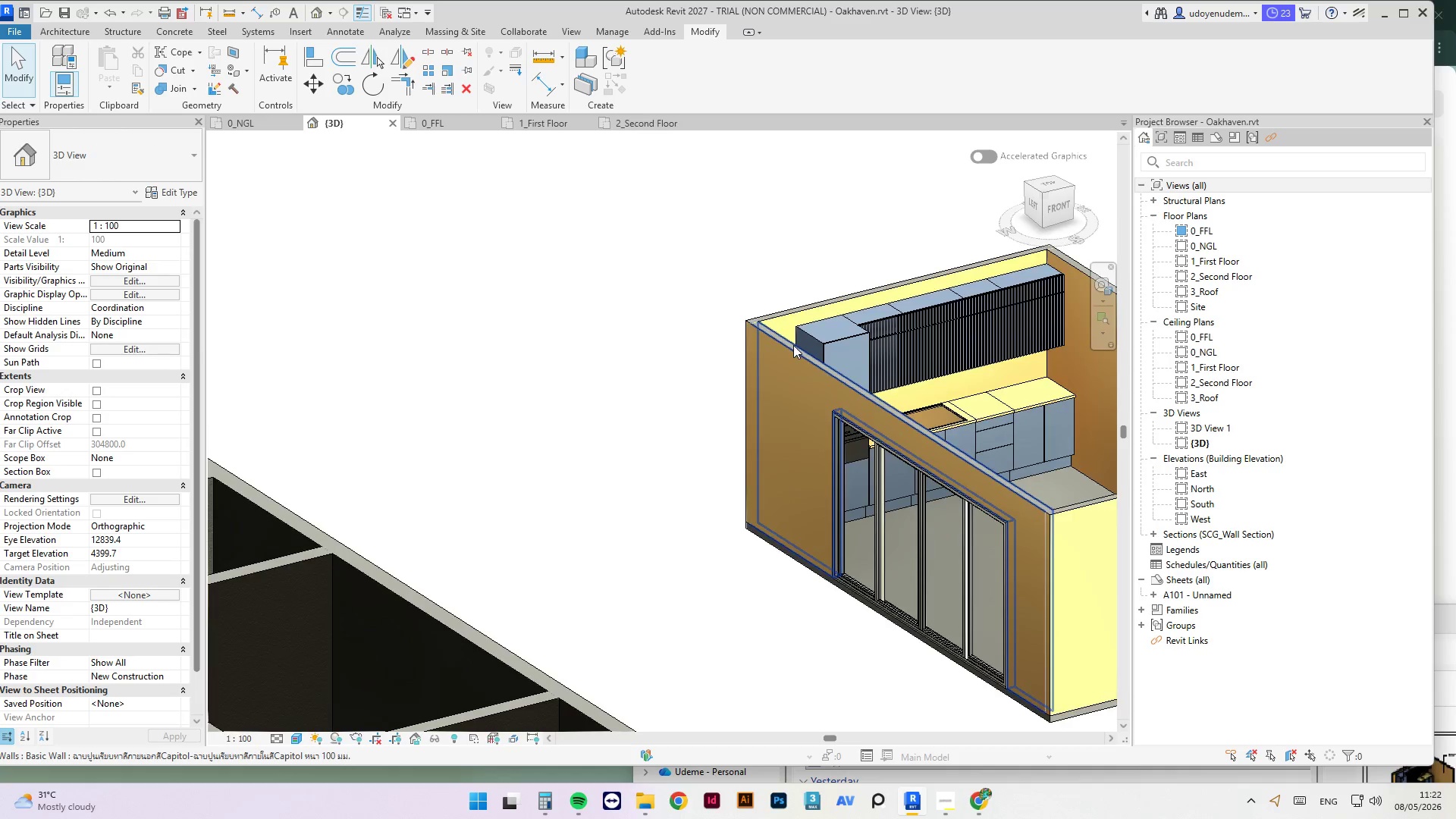 
scroll: coordinate [887, 444], scroll_direction: down, amount: 5.0
 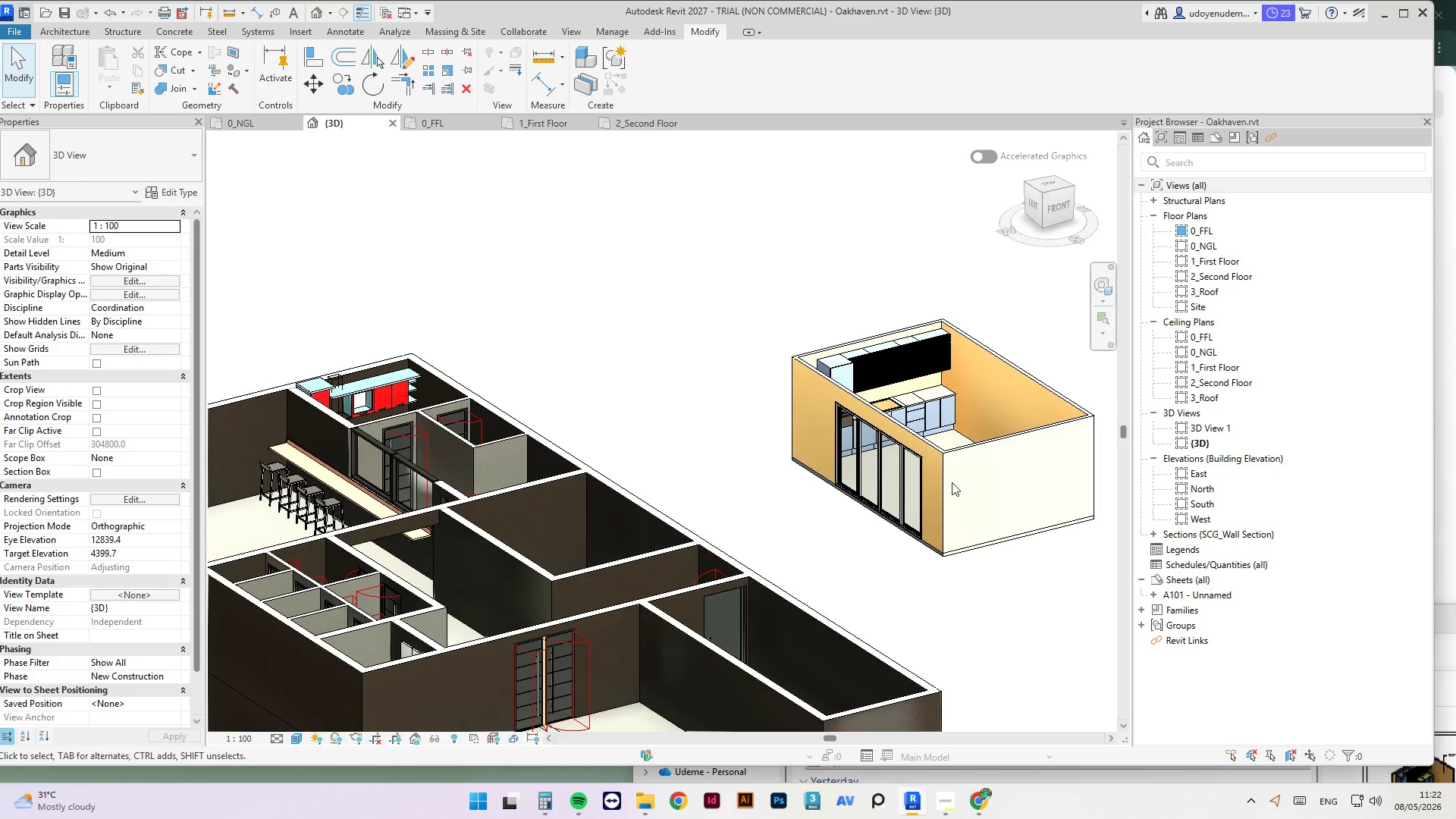 
hold_key(key=ShiftLeft, duration=1.45)
 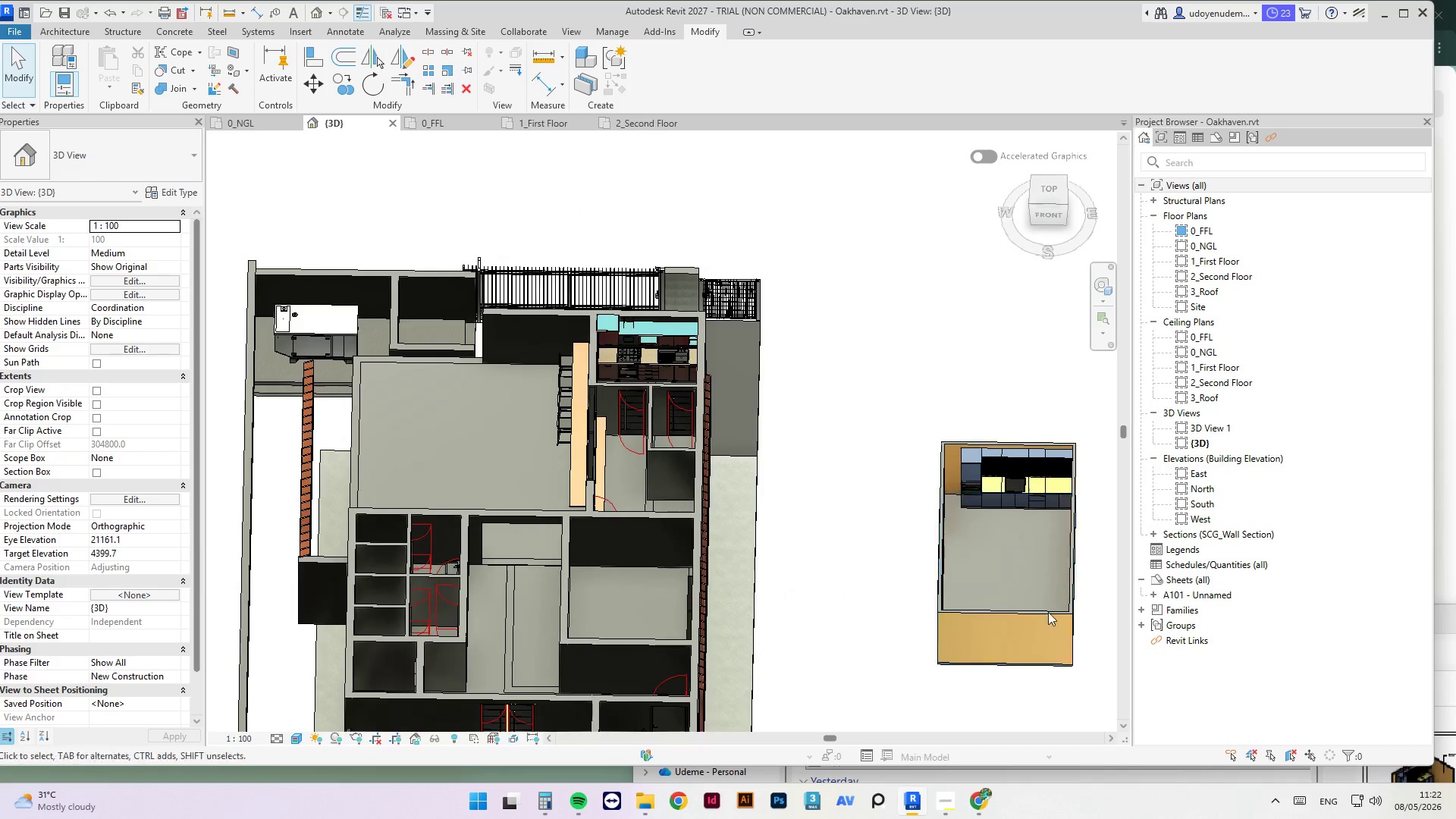 
scroll: coordinate [827, 340], scroll_direction: down, amount: 2.0
 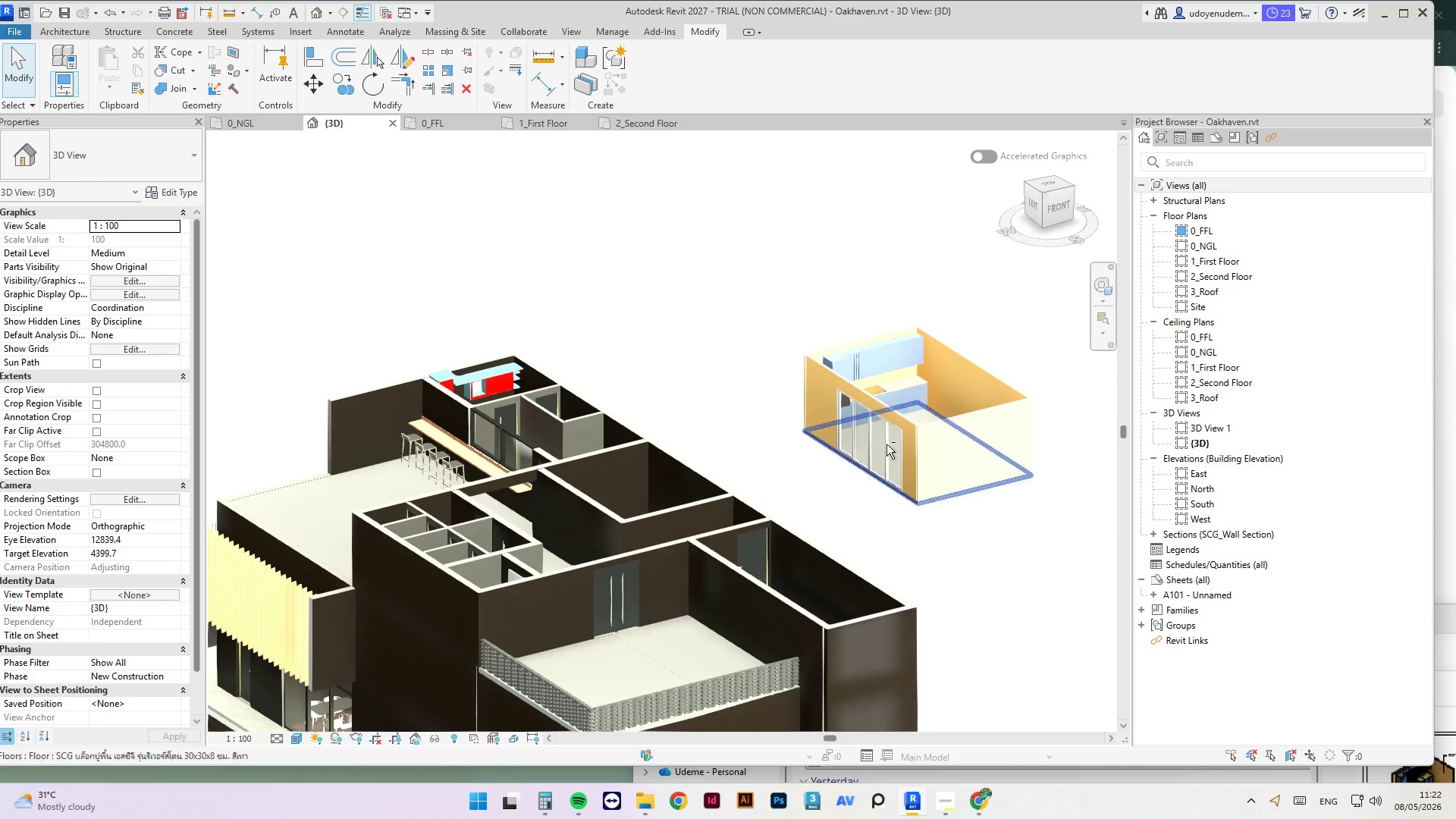 
scroll: coordinate [541, 590], scroll_direction: up, amount: 6.0
 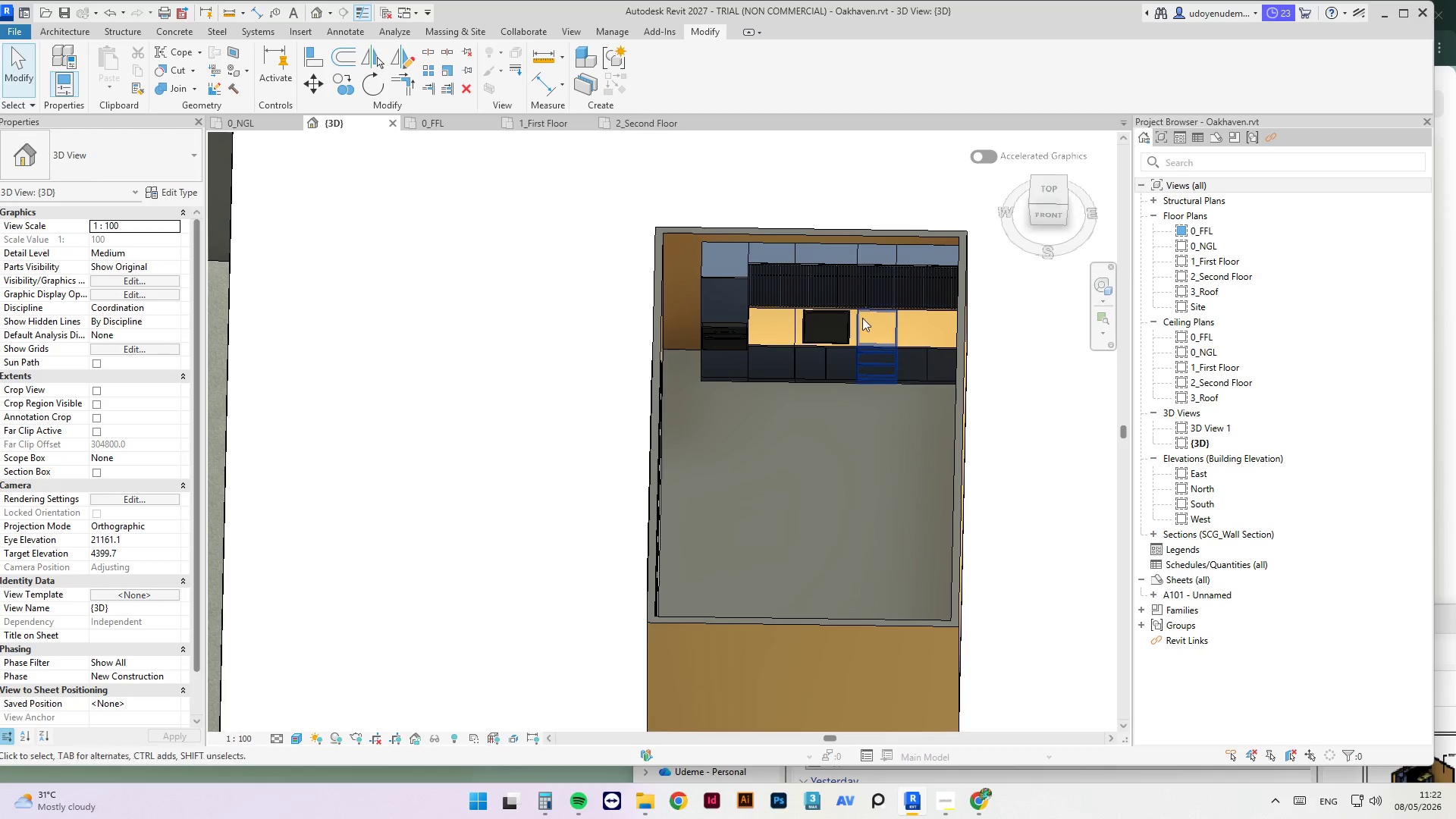 
scroll: coordinate [758, 438], scroll_direction: down, amount: 2.0
 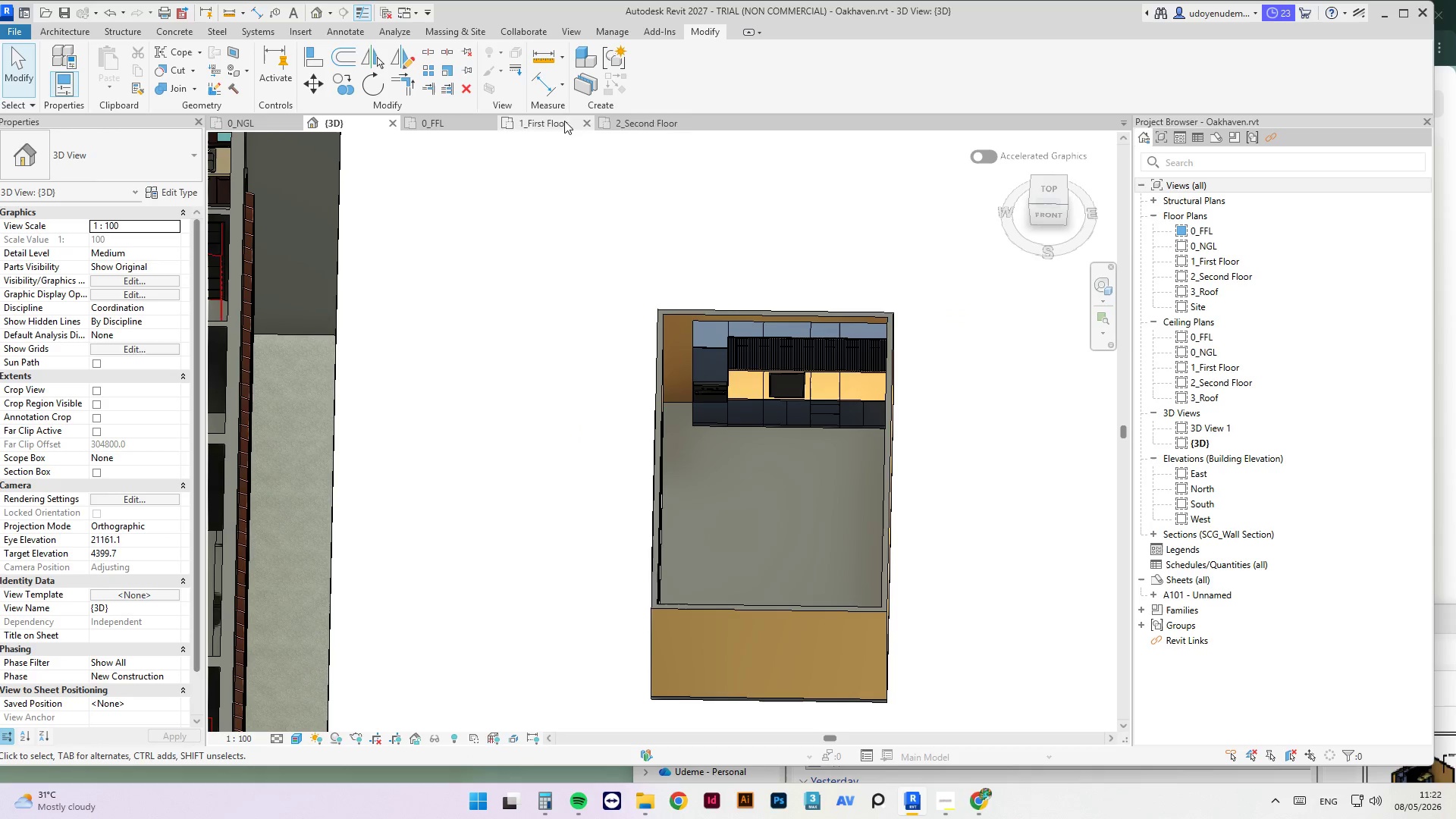 
double_click([631, 123])
 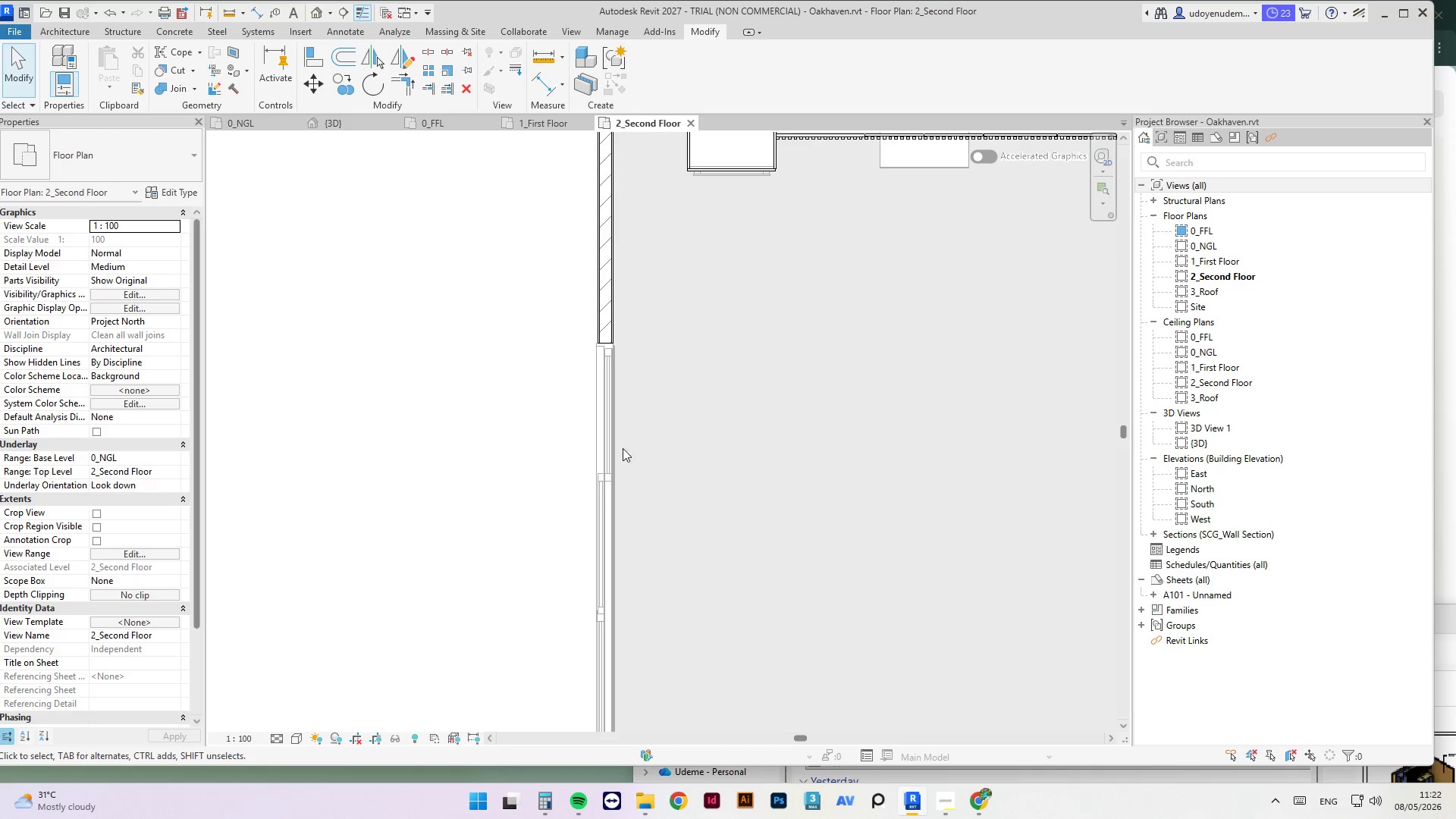 
scroll: coordinate [601, 375], scroll_direction: down, amount: 8.0
 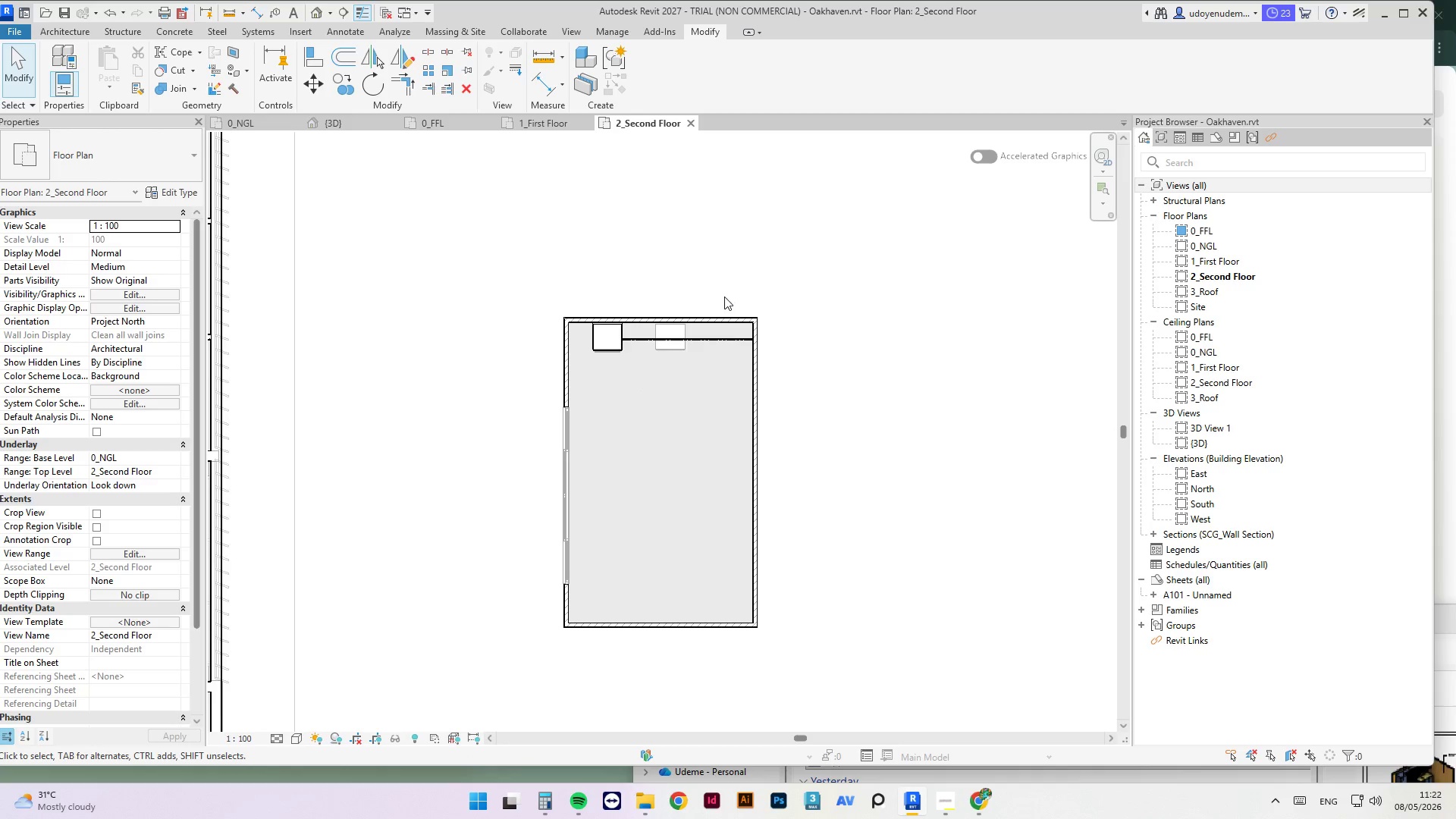 
left_click_drag(start_coordinate=[852, 246], to_coordinate=[494, 719])
 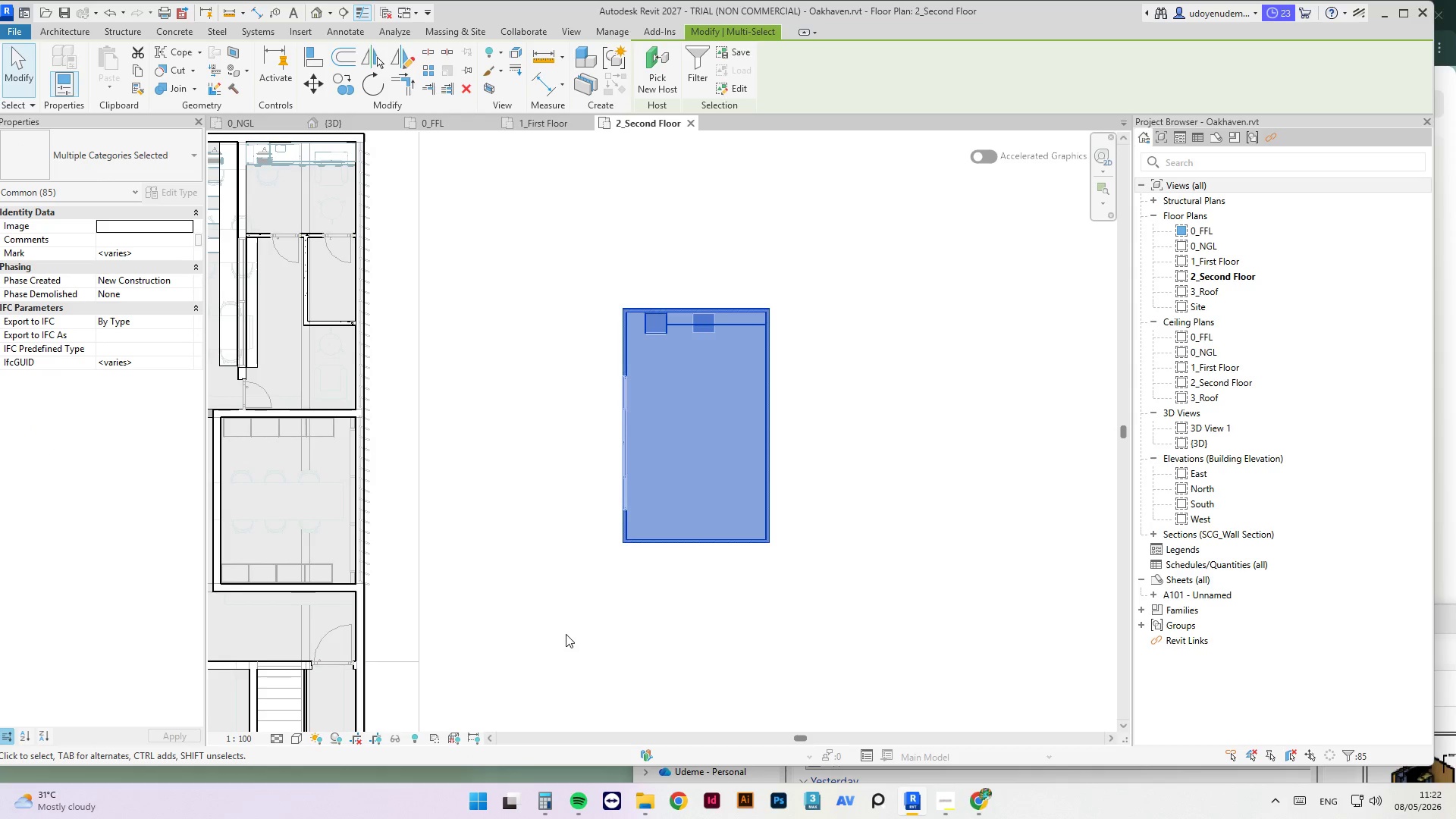 
scroll: coordinate [807, 281], scroll_direction: down, amount: 2.0
 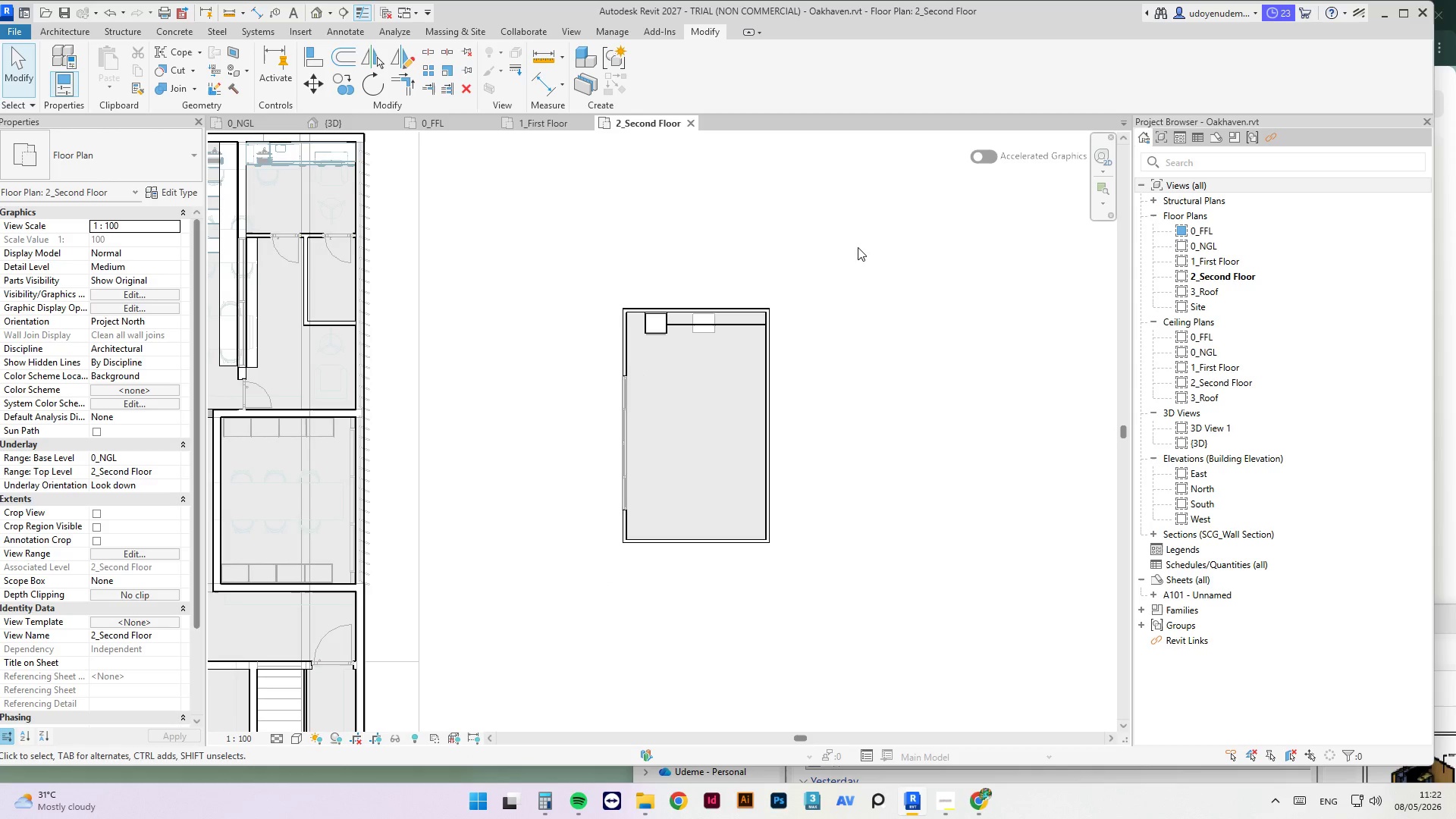 
type(ro)
 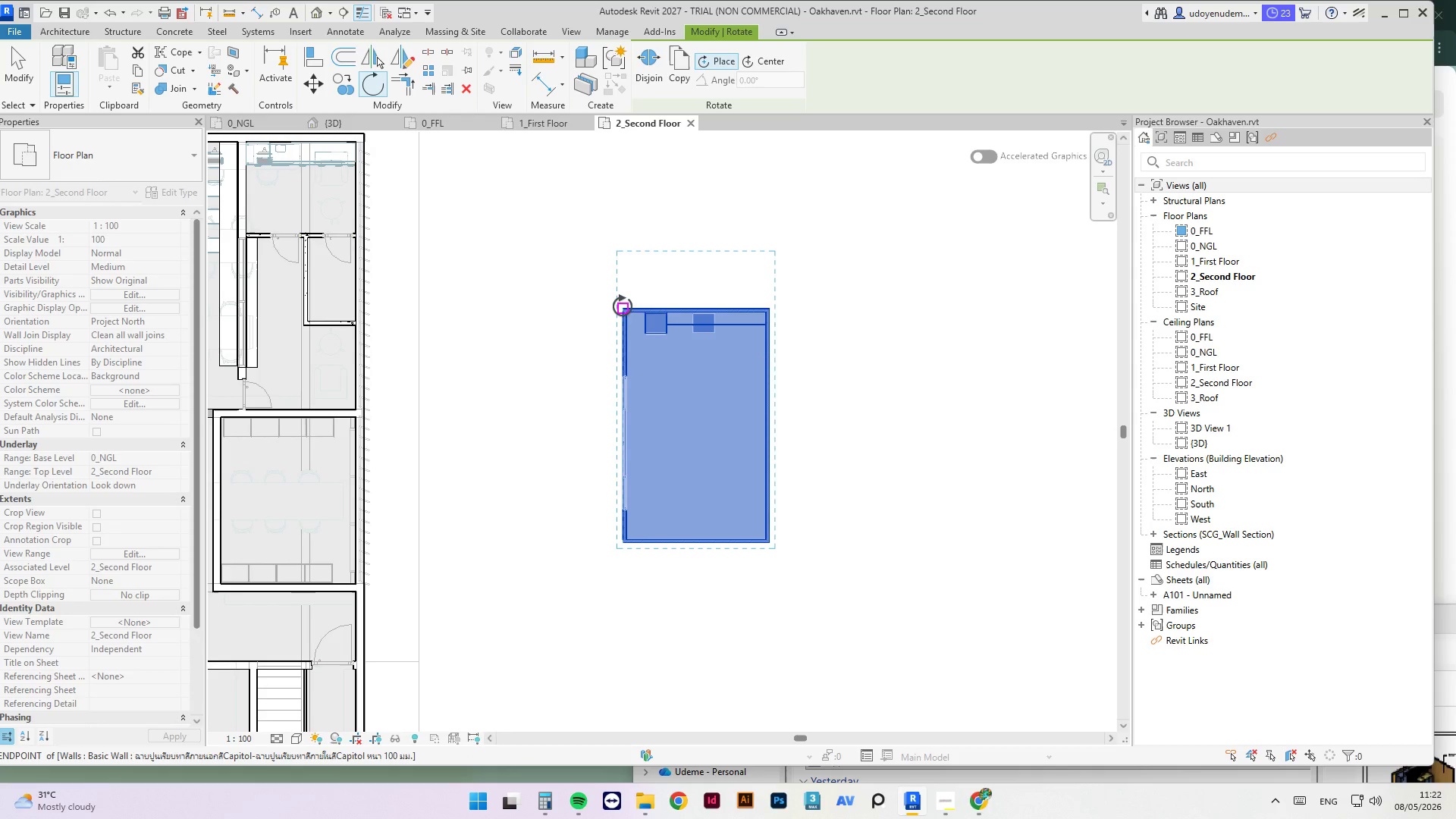 
left_click([623, 306])
 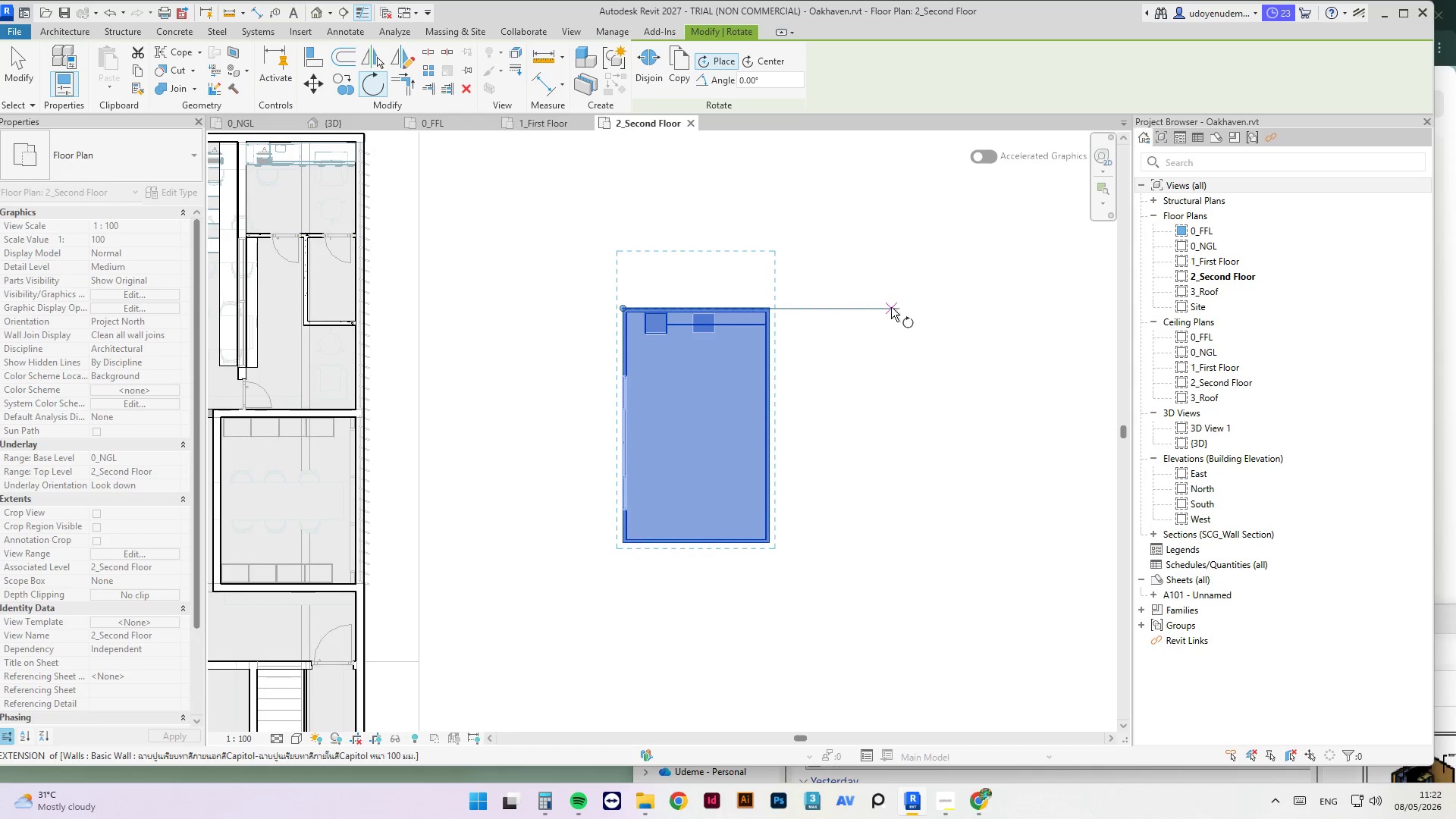 
left_click([891, 306])
 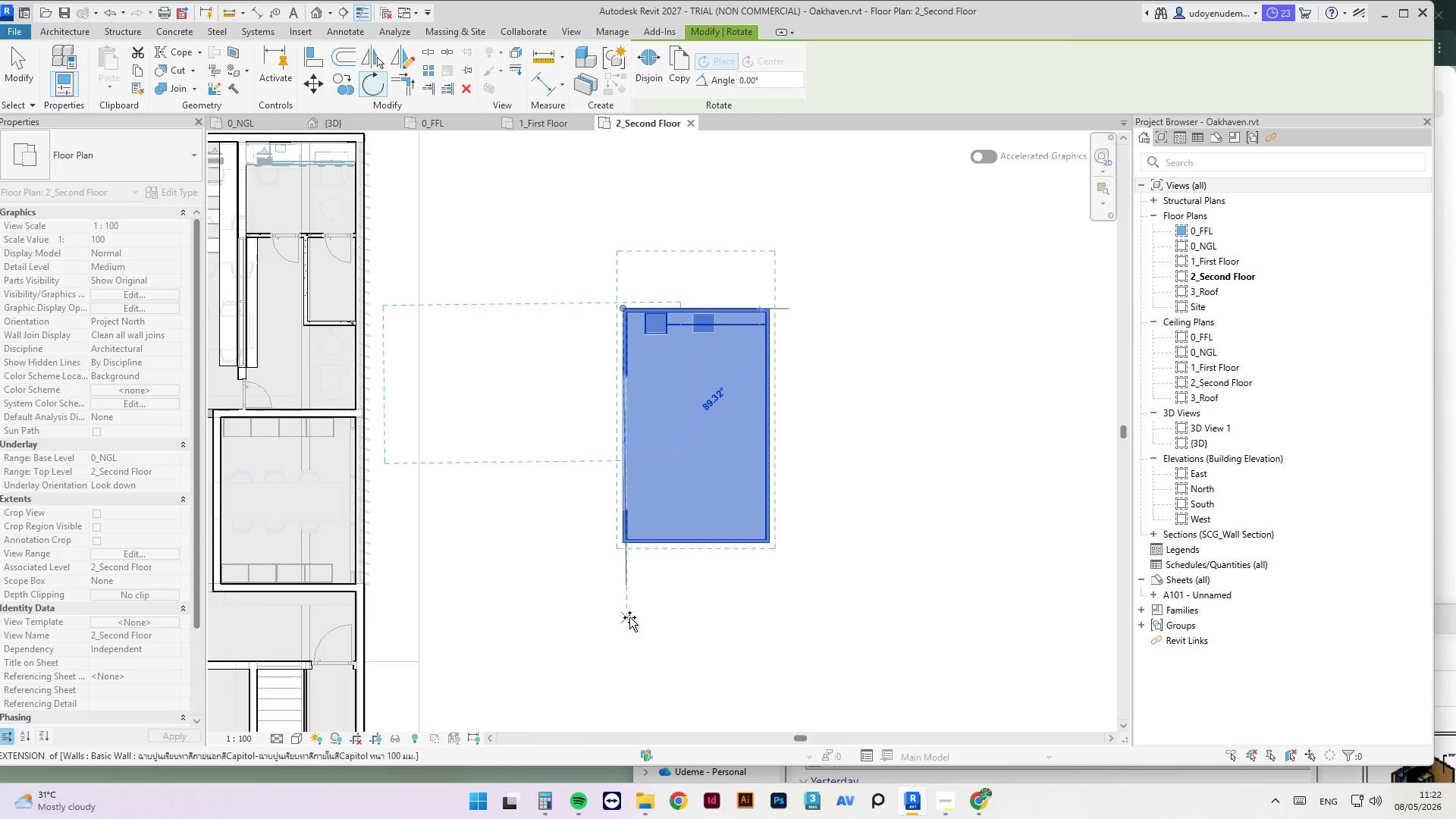 
left_click([623, 618])
 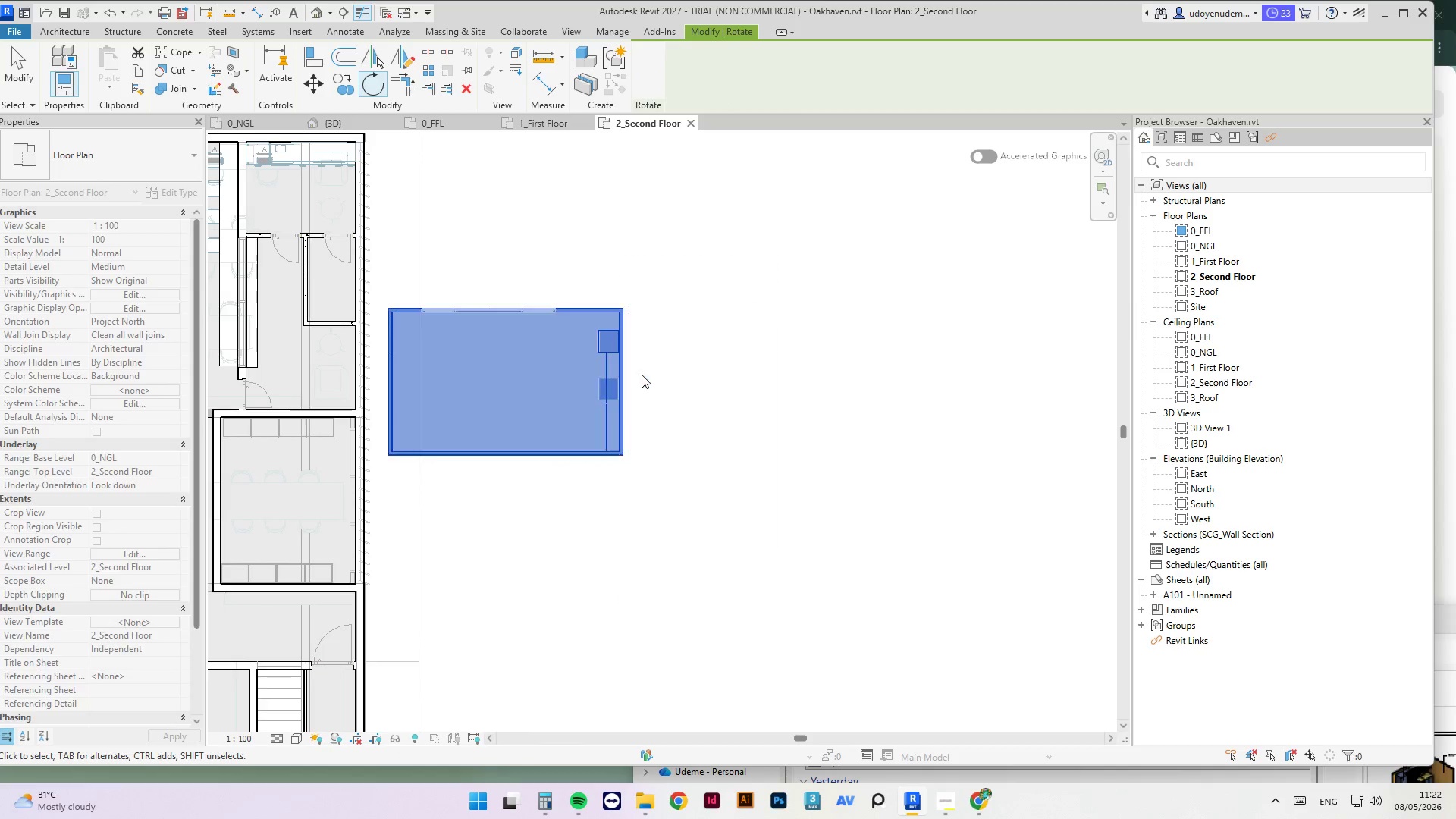 
key(Escape)
 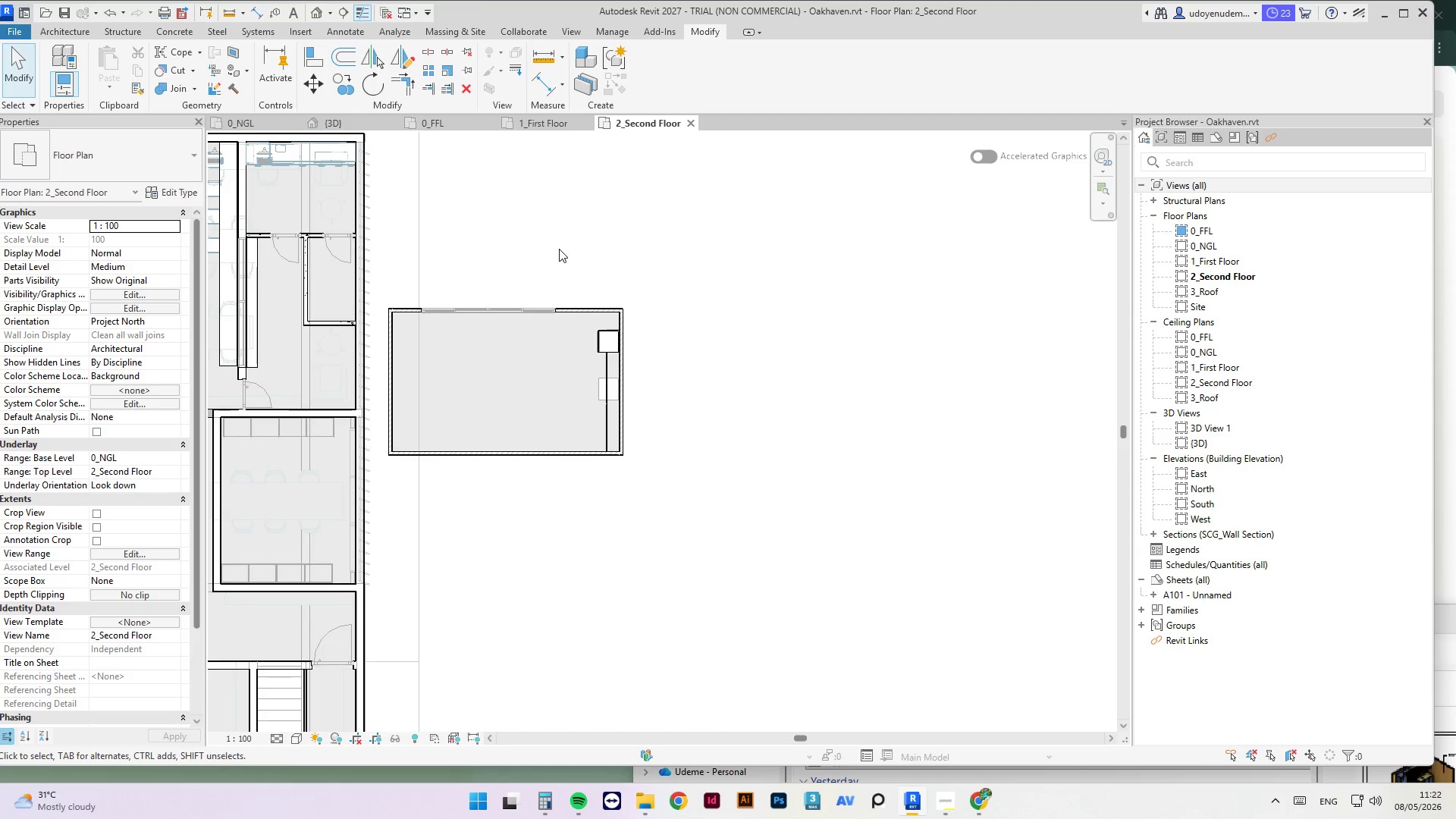 
left_click_drag(start_coordinate=[562, 249], to_coordinate=[482, 472])
 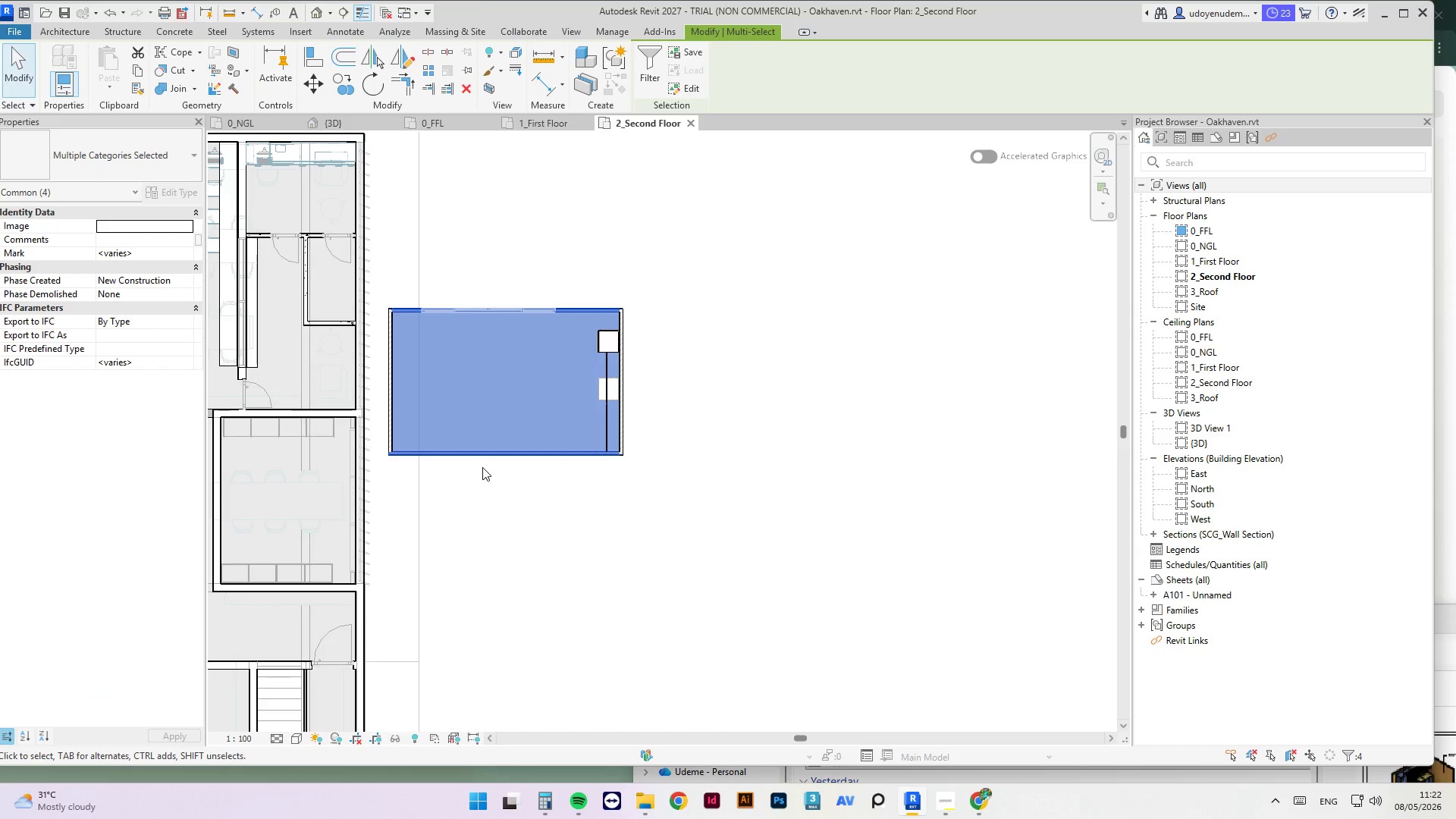 
key(Delete)
 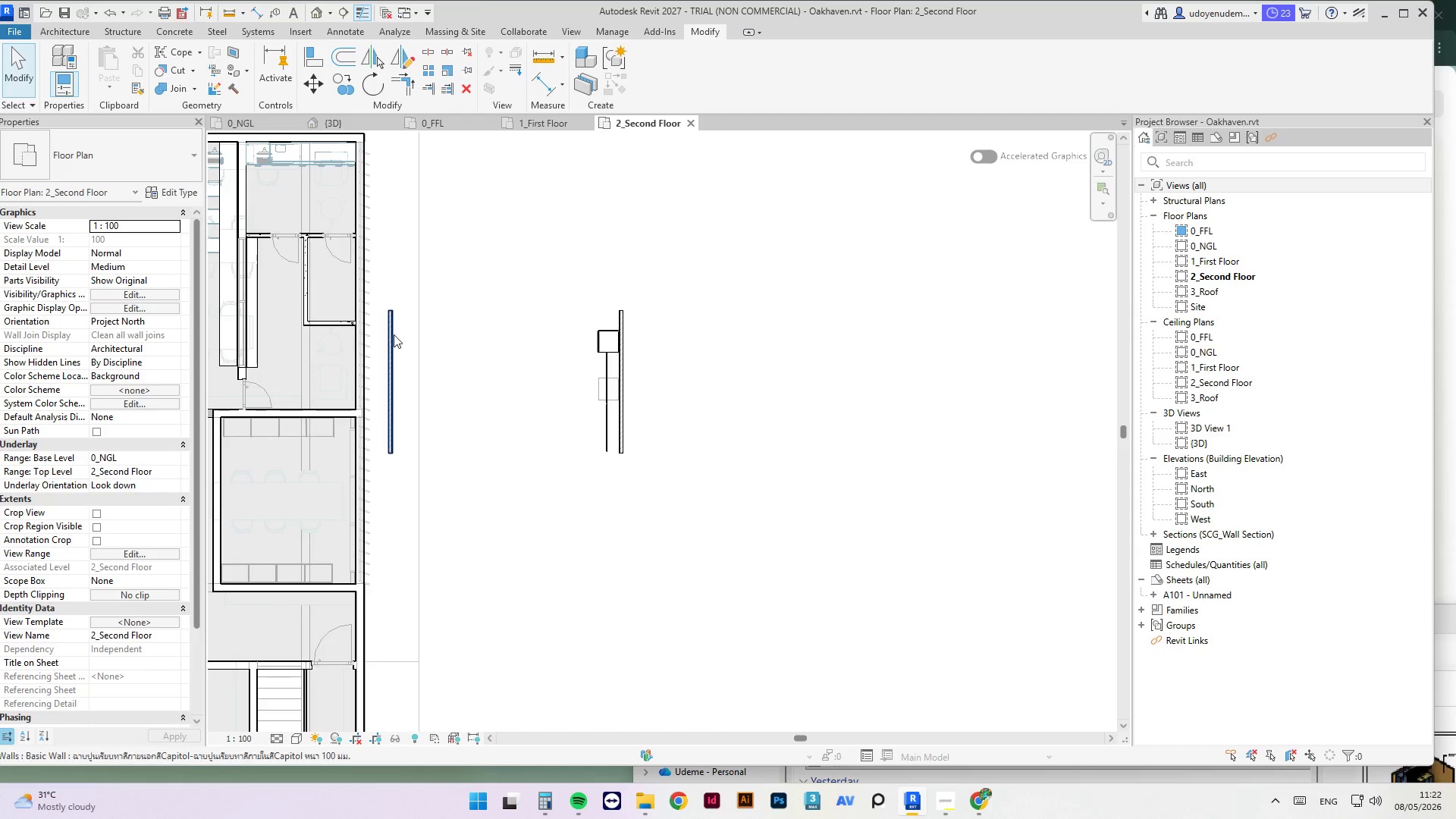 
left_click([389, 337])
 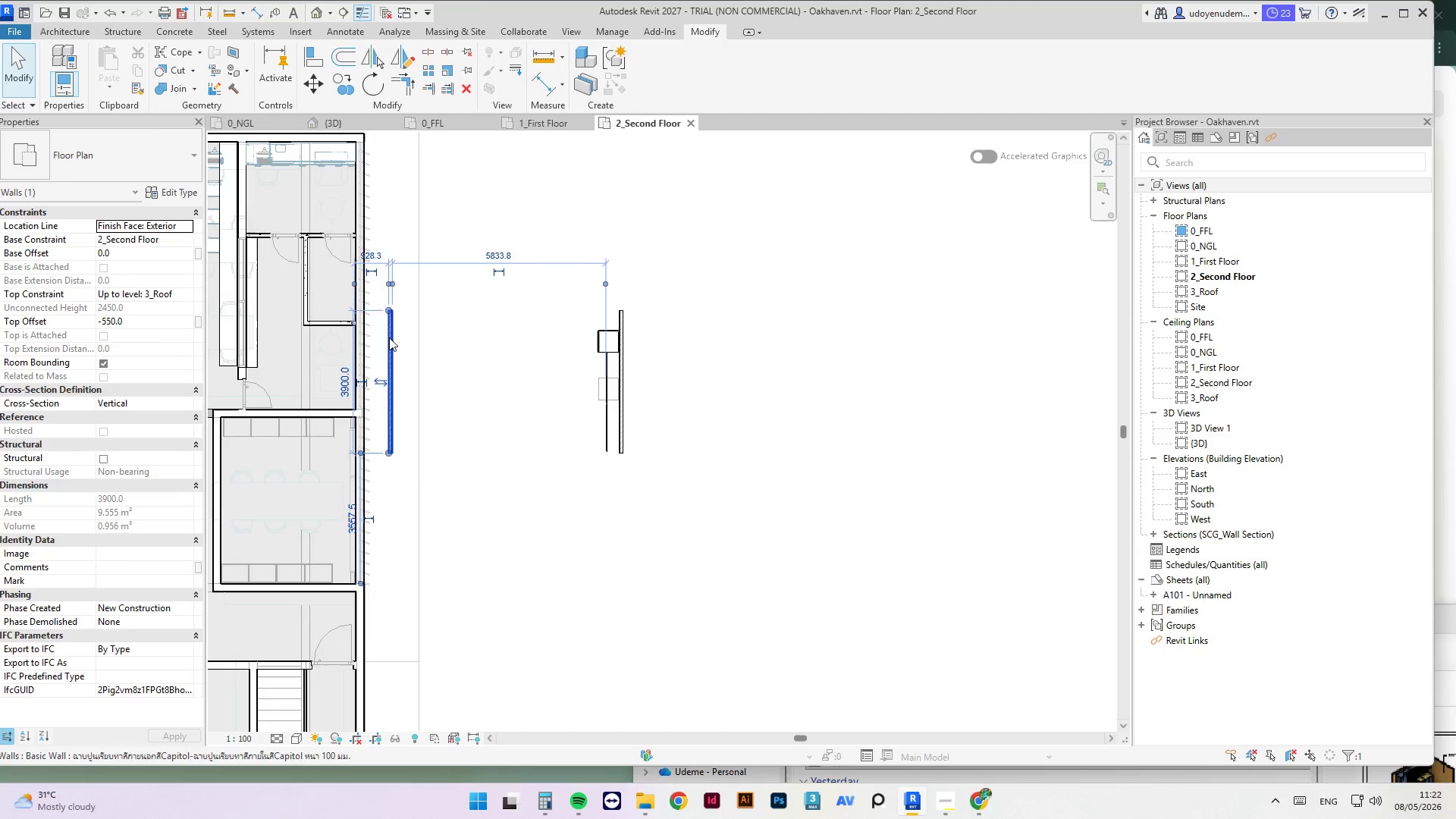 
key(Delete)
 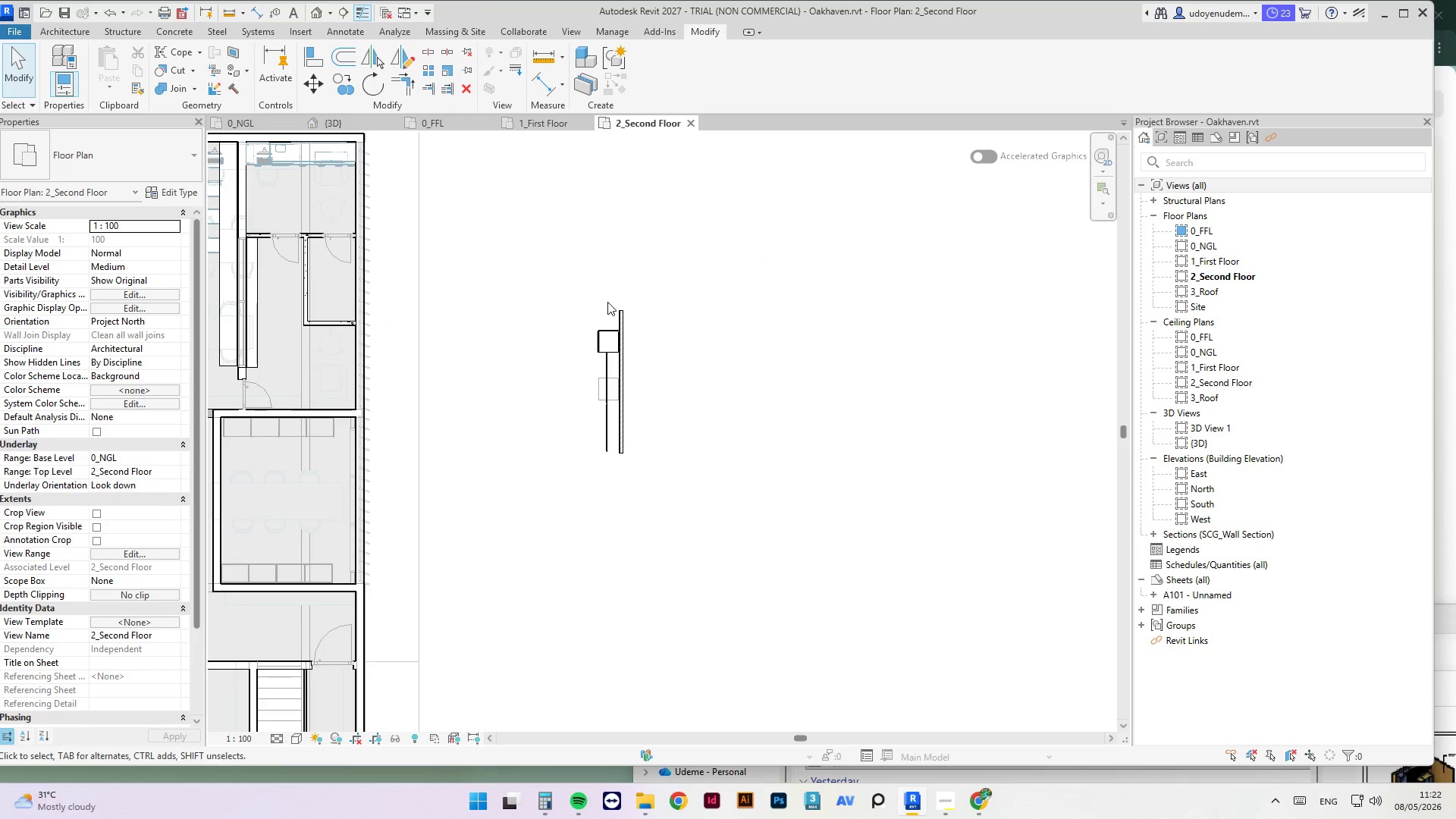 
scroll: coordinate [624, 493], scroll_direction: up, amount: 8.0
 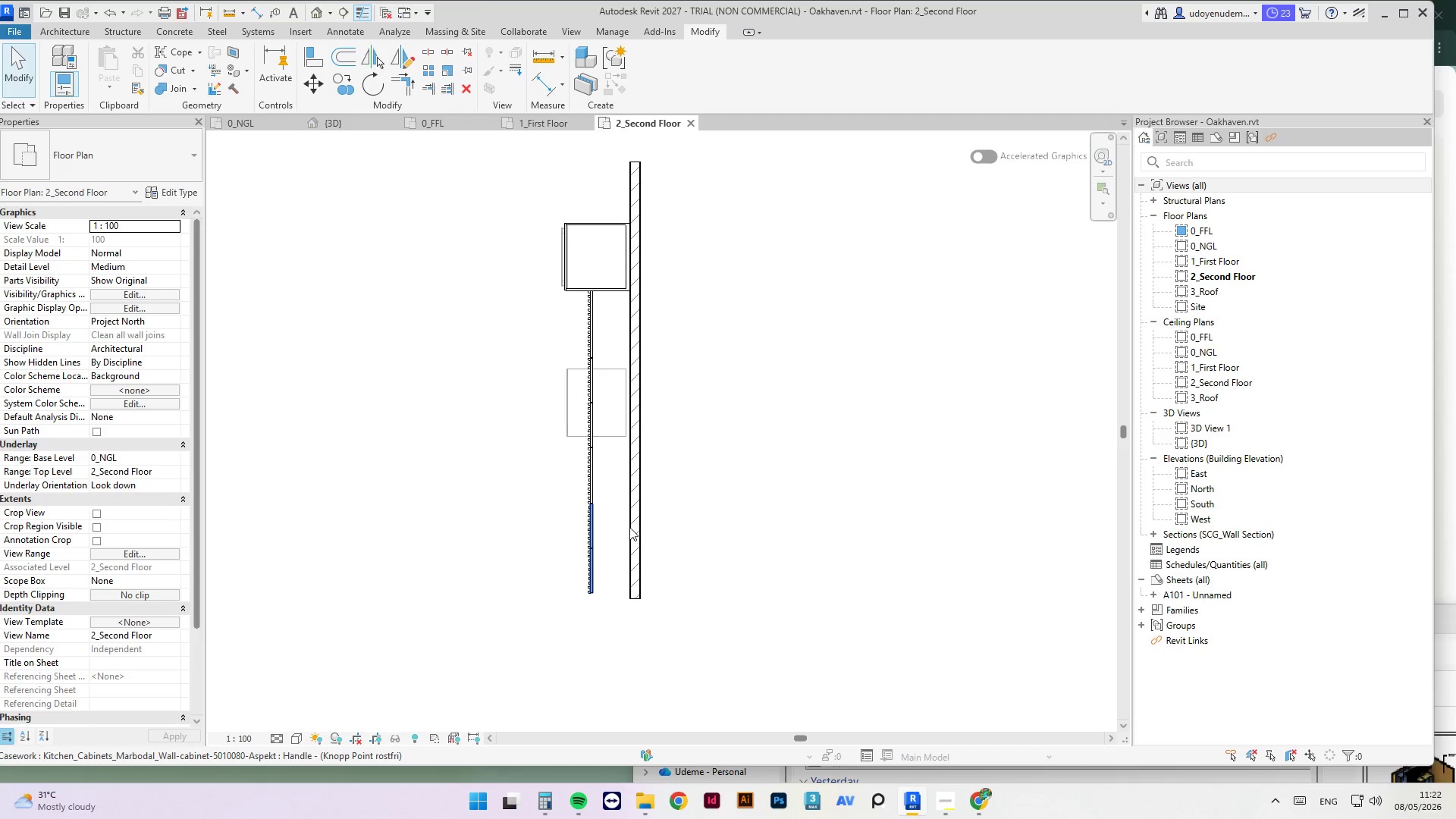 
scroll: coordinate [581, 559], scroll_direction: down, amount: 4.0
 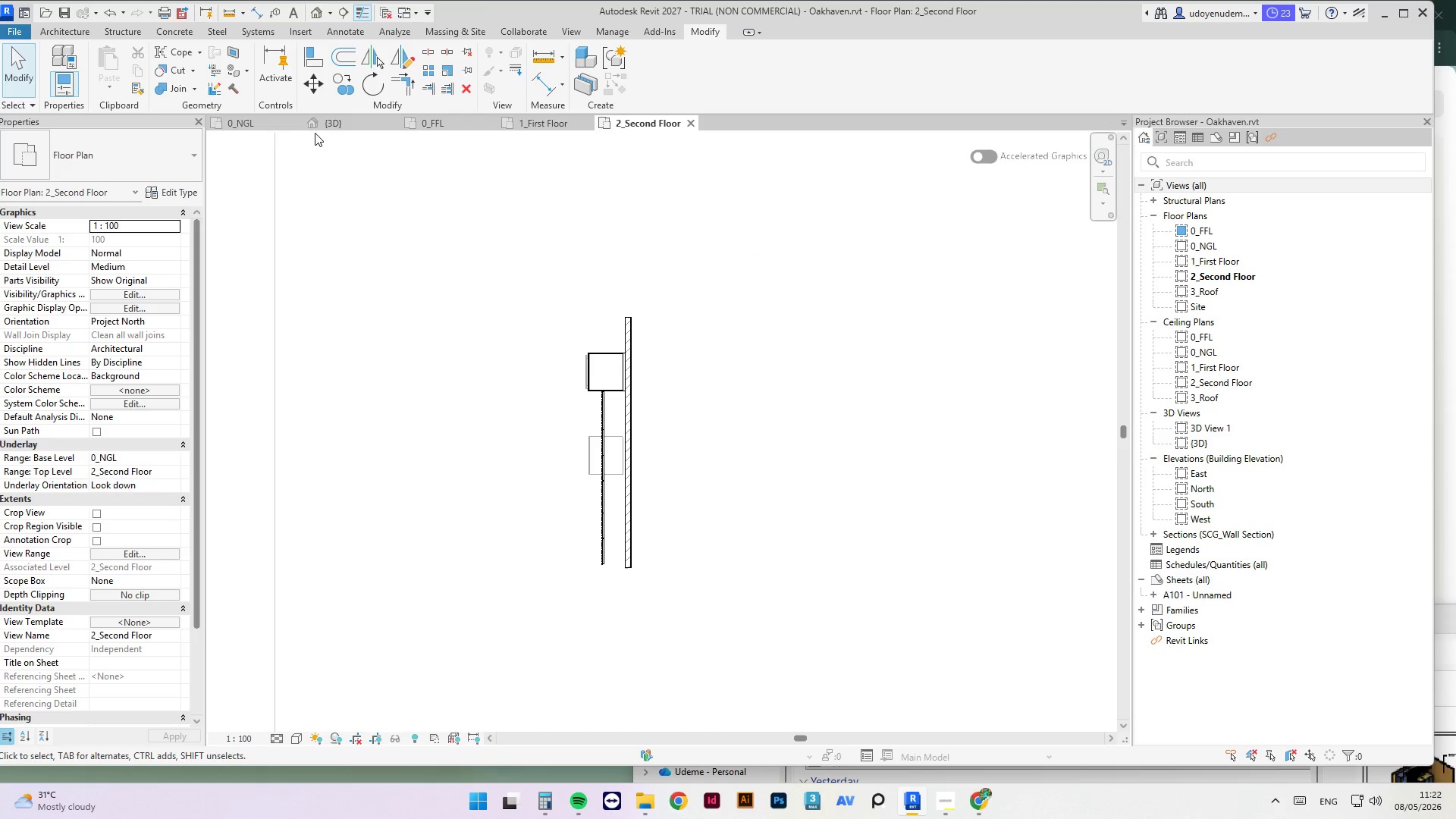 
left_click([317, 130])
 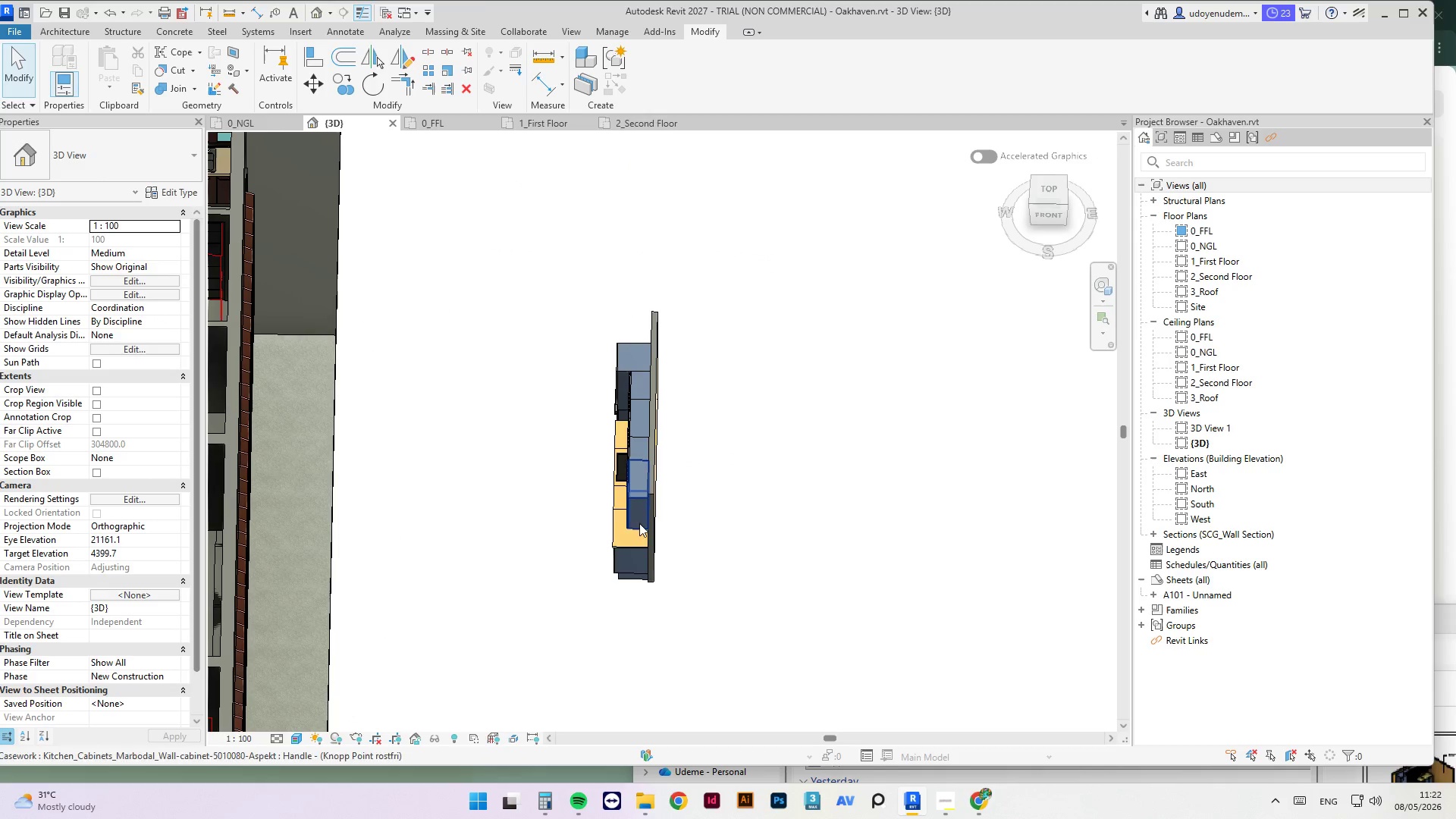 
hold_key(key=ShiftLeft, duration=0.77)
 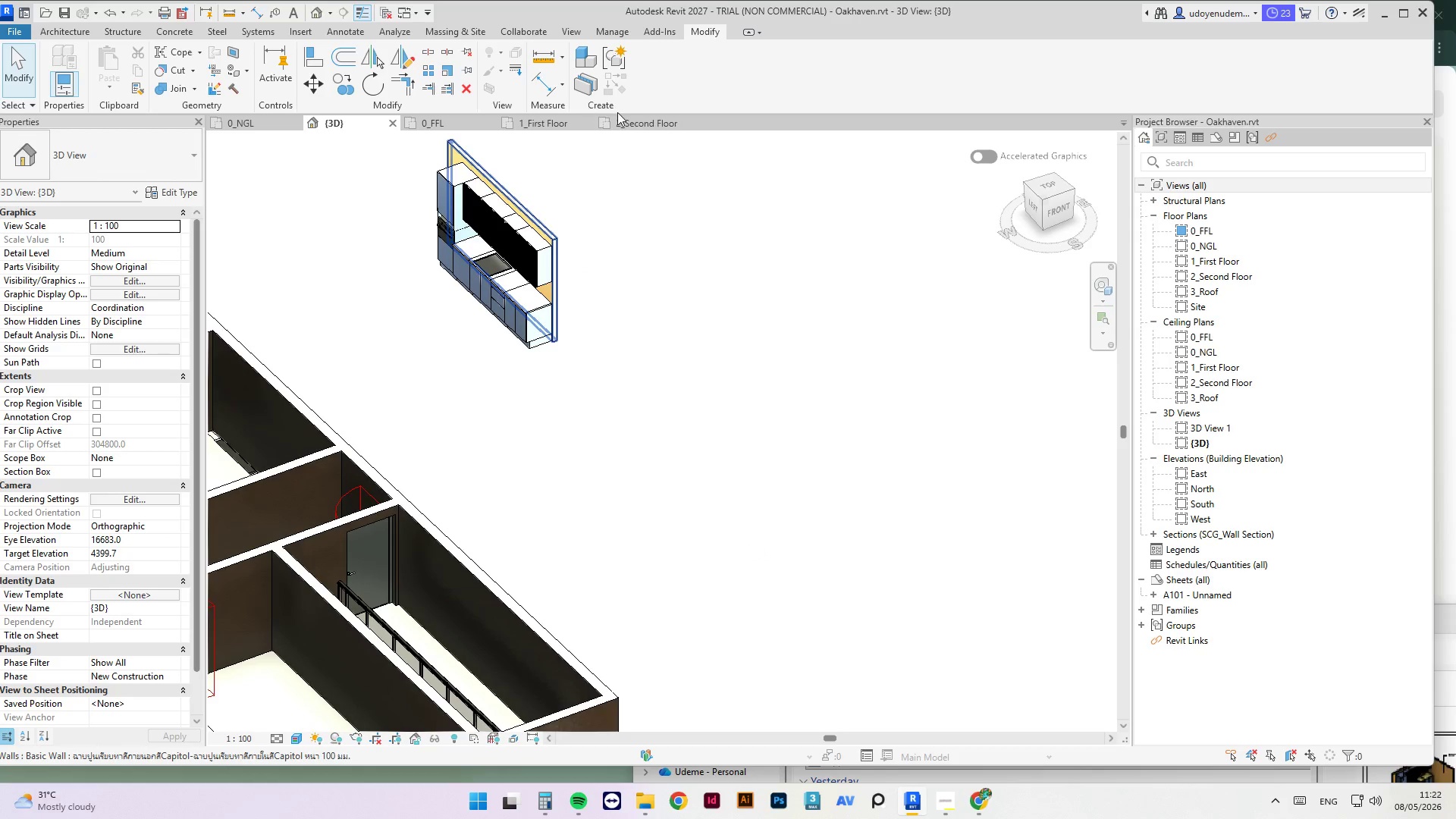 
scroll: coordinate [659, 556], scroll_direction: down, amount: 1.0
 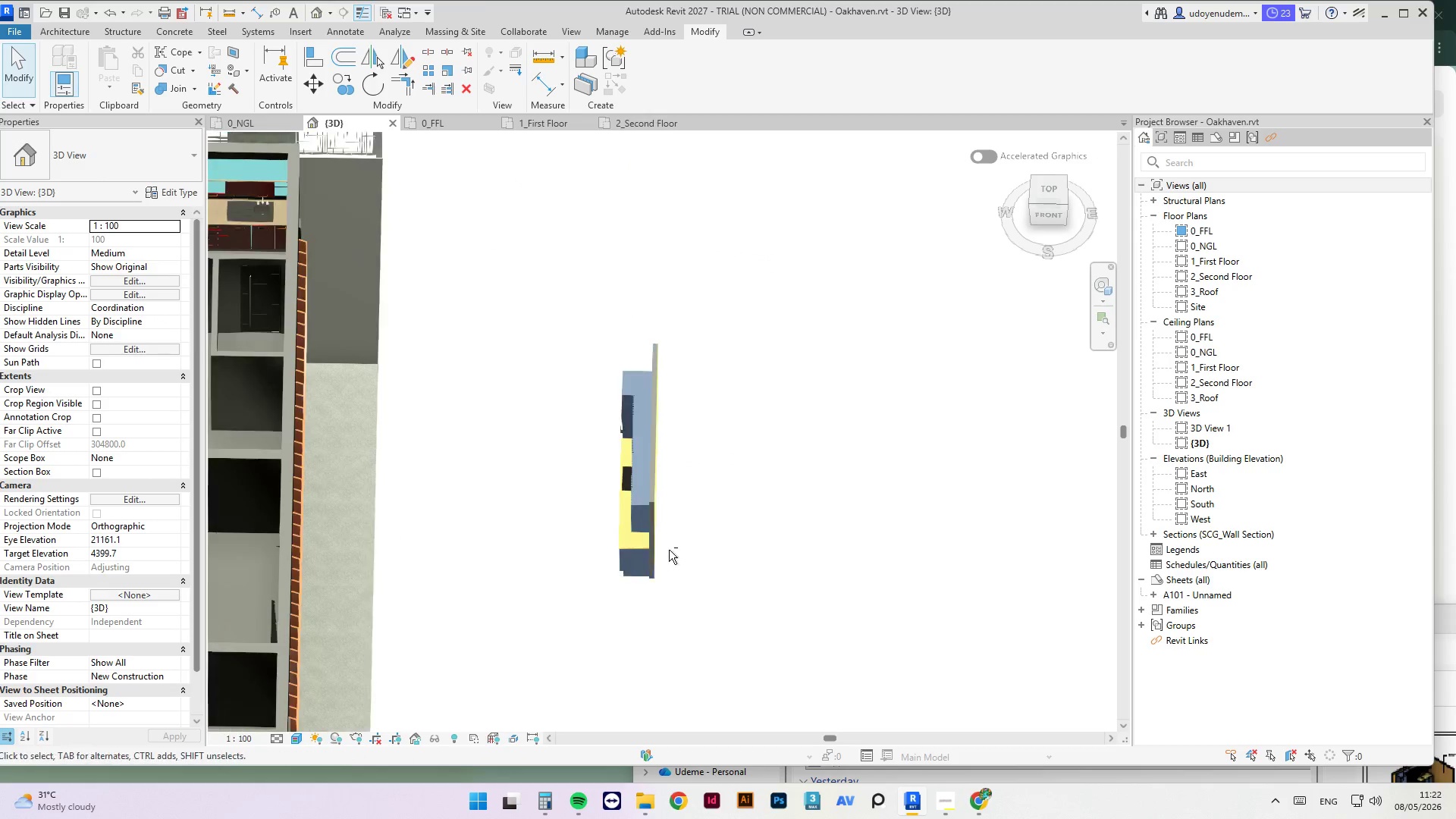 
left_click([628, 118])
 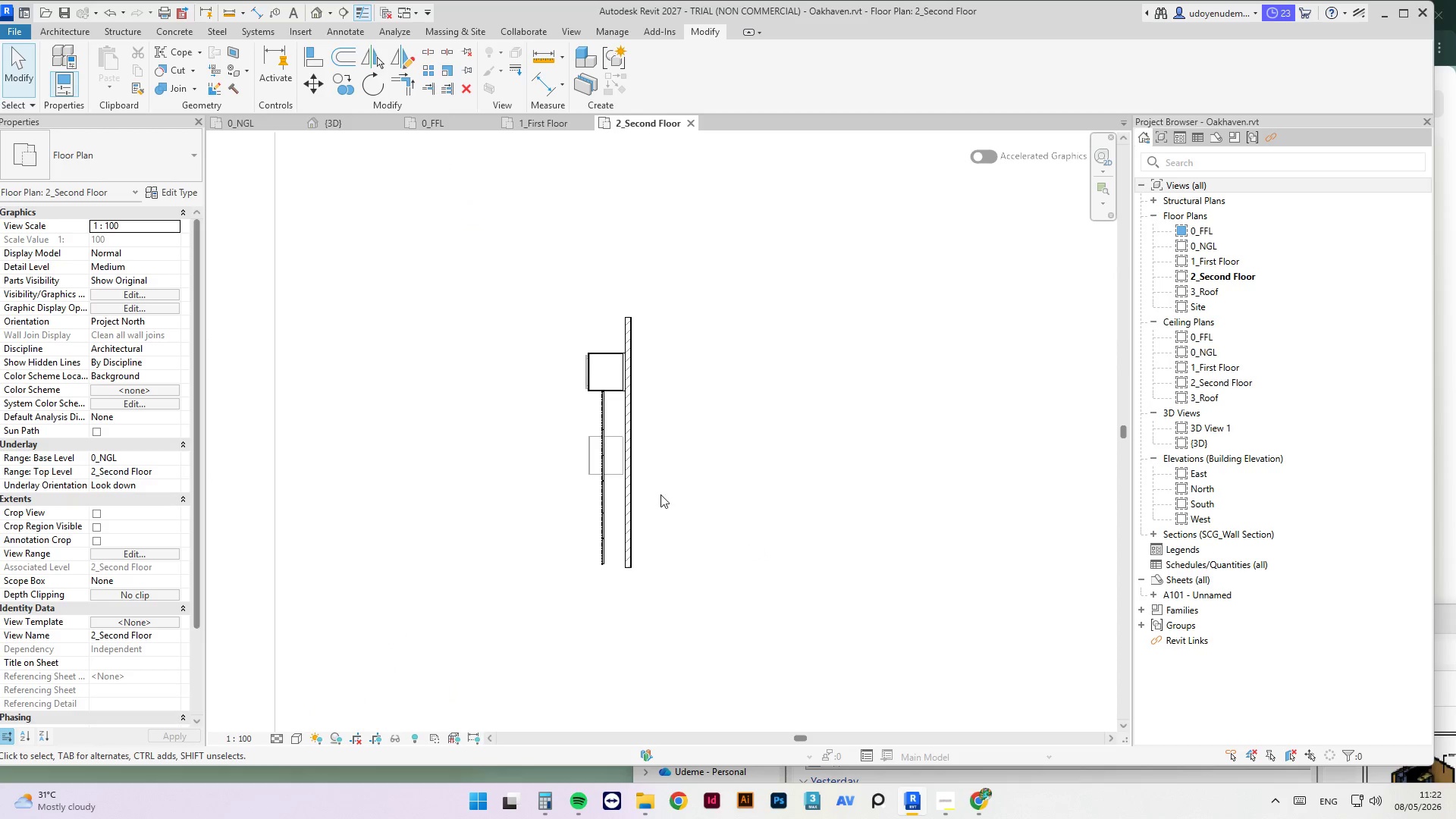 
scroll: coordinate [748, 377], scroll_direction: down, amount: 5.0
 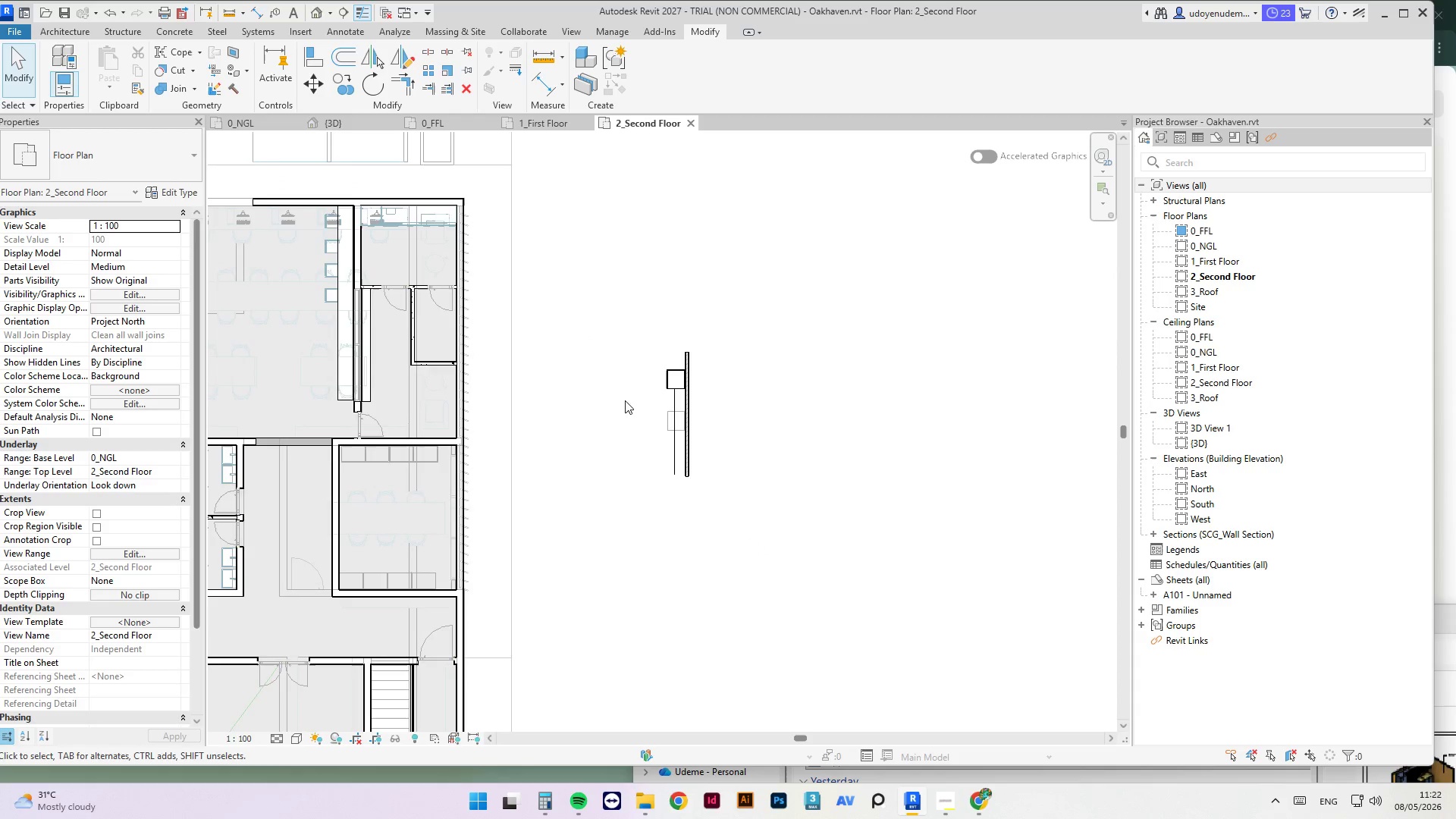 
scroll: coordinate [695, 397], scroll_direction: up, amount: 3.0
 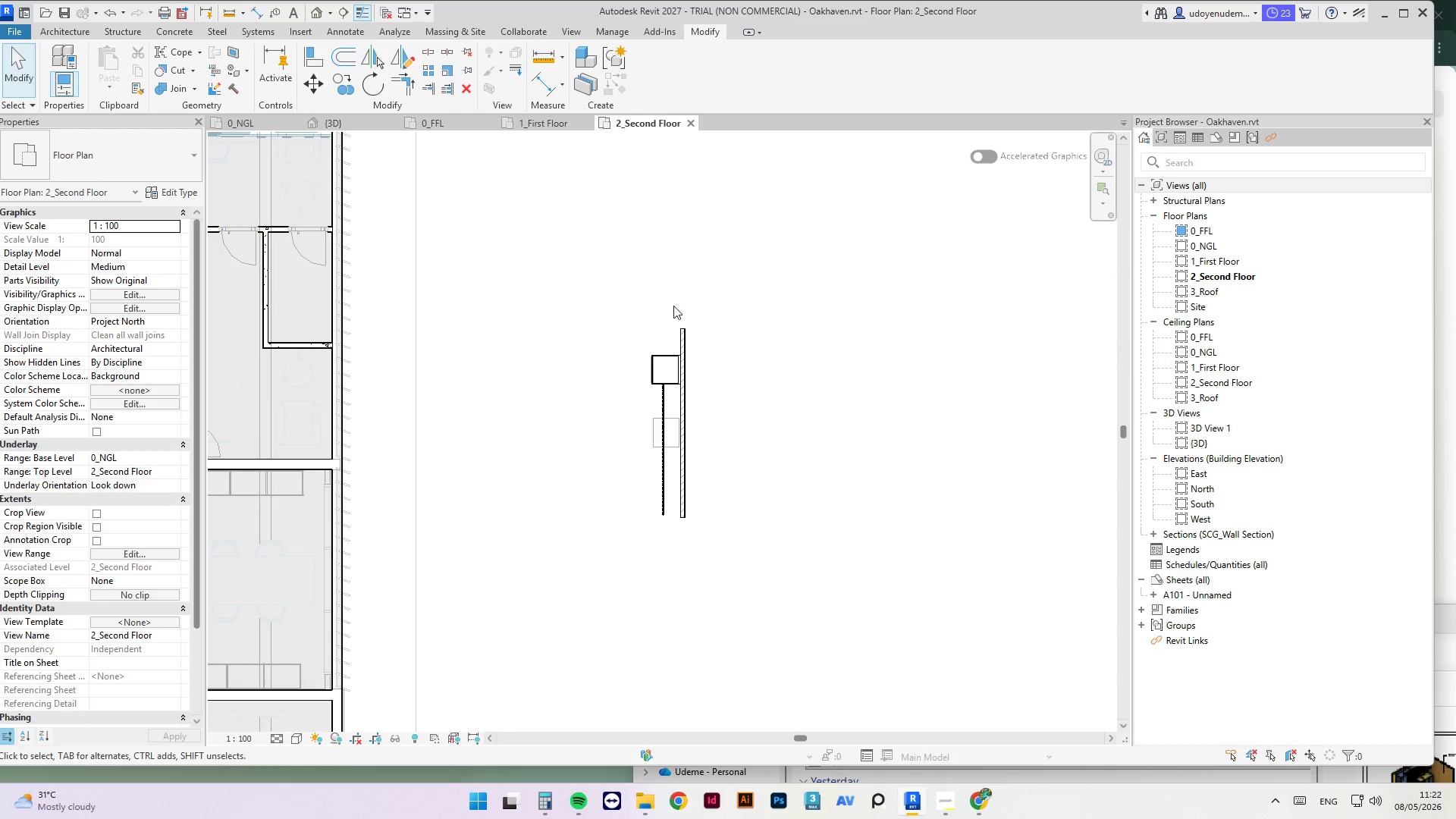 
left_click_drag(start_coordinate=[670, 311], to_coordinate=[622, 462])
 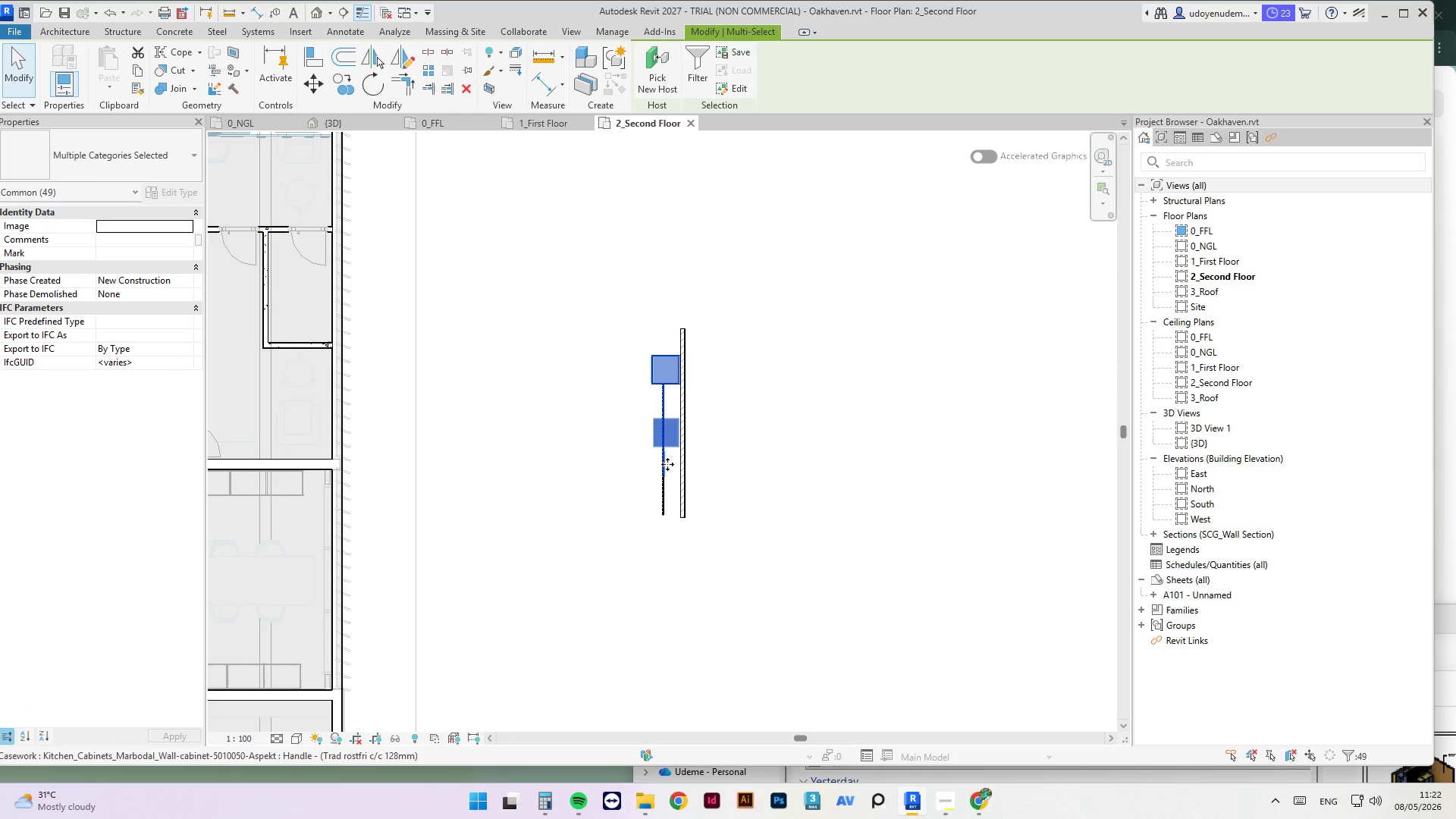 
scroll: coordinate [653, 406], scroll_direction: up, amount: 1.0
 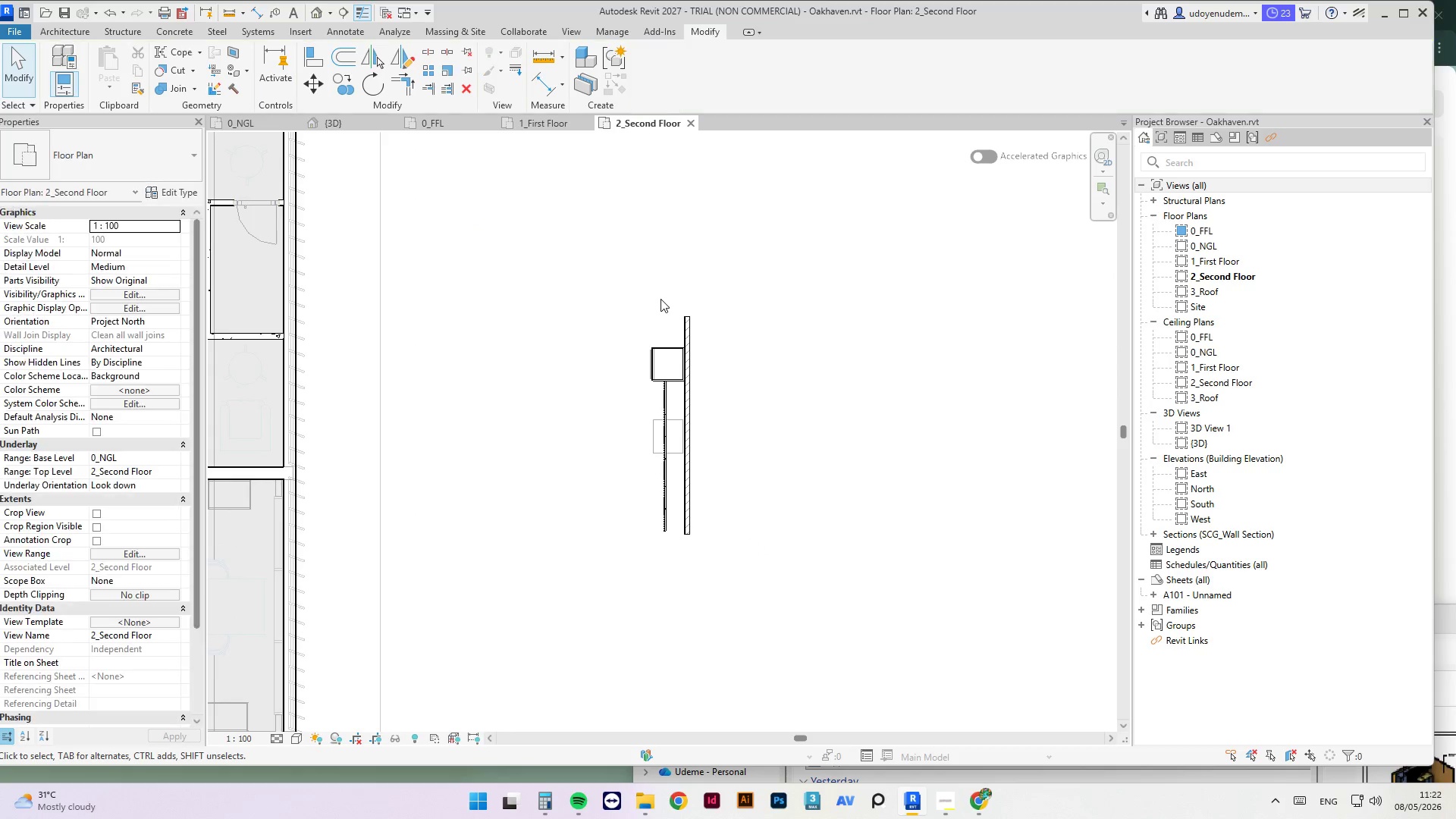 
left_click_drag(start_coordinate=[671, 298], to_coordinate=[611, 463])
 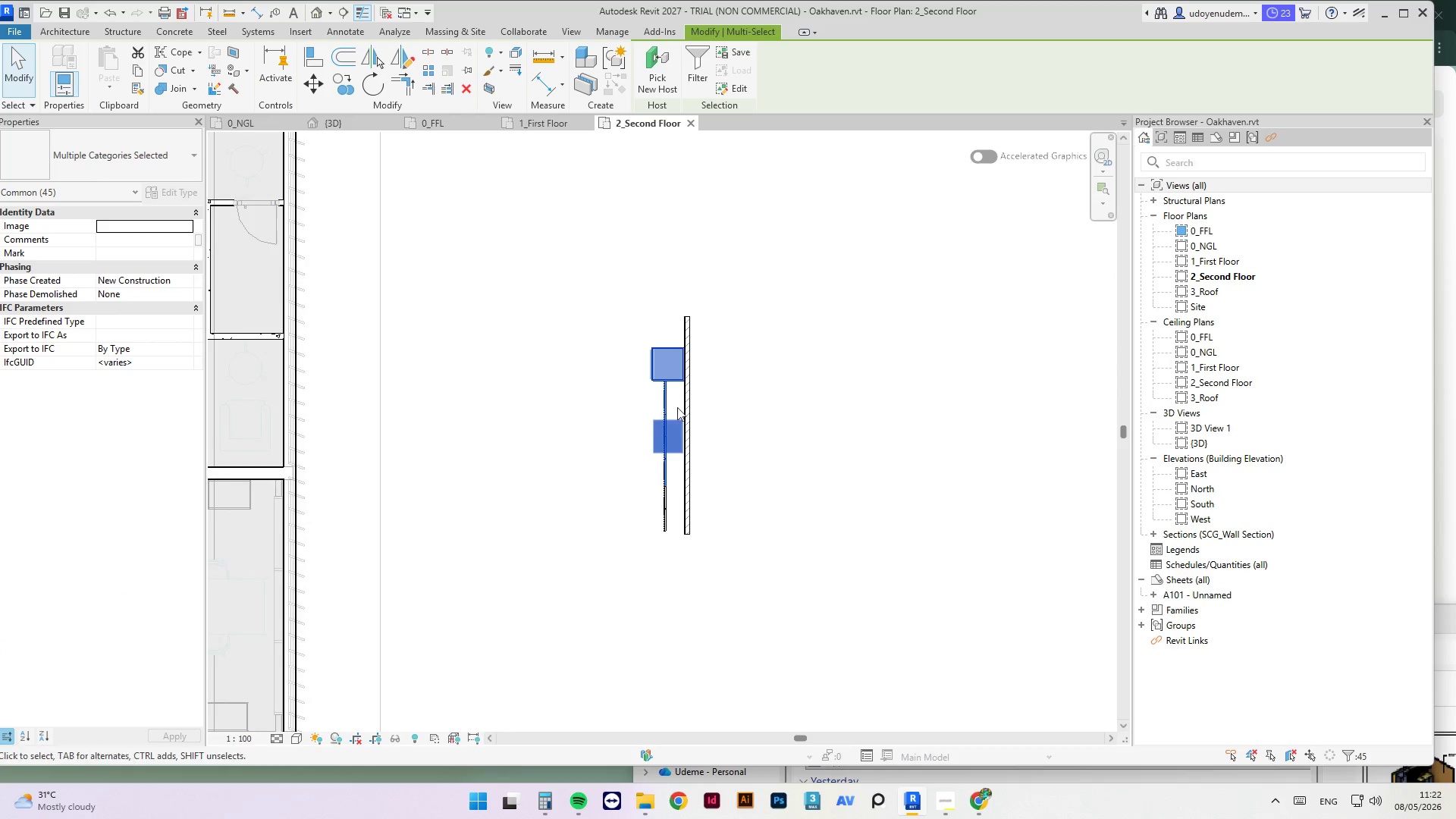 
scroll: coordinate [677, 407], scroll_direction: down, amount: 1.0
 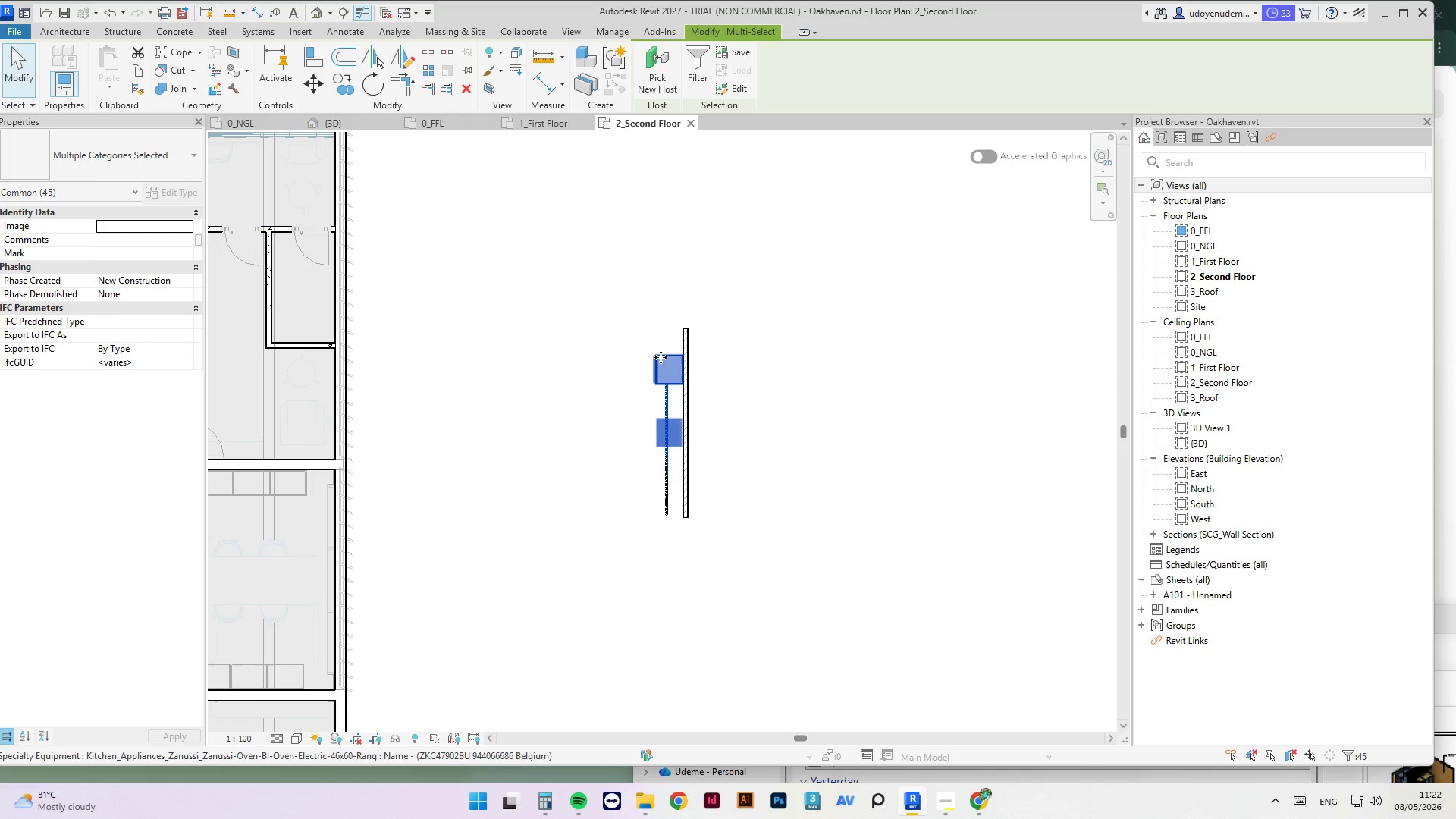 
left_click_drag(start_coordinate=[661, 357], to_coordinate=[303, 362])
 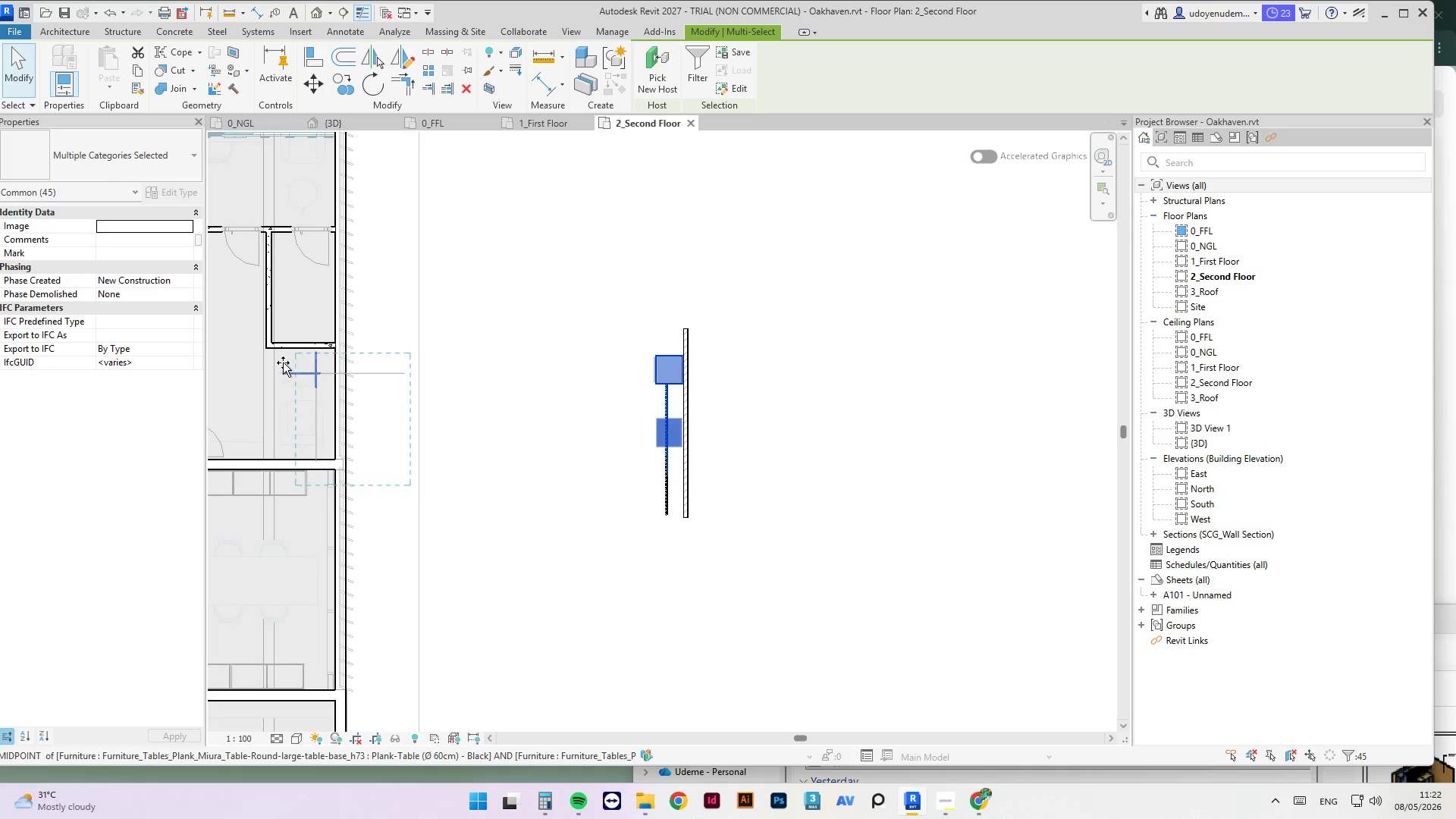 
scroll: coordinate [403, 359], scroll_direction: up, amount: 9.0
 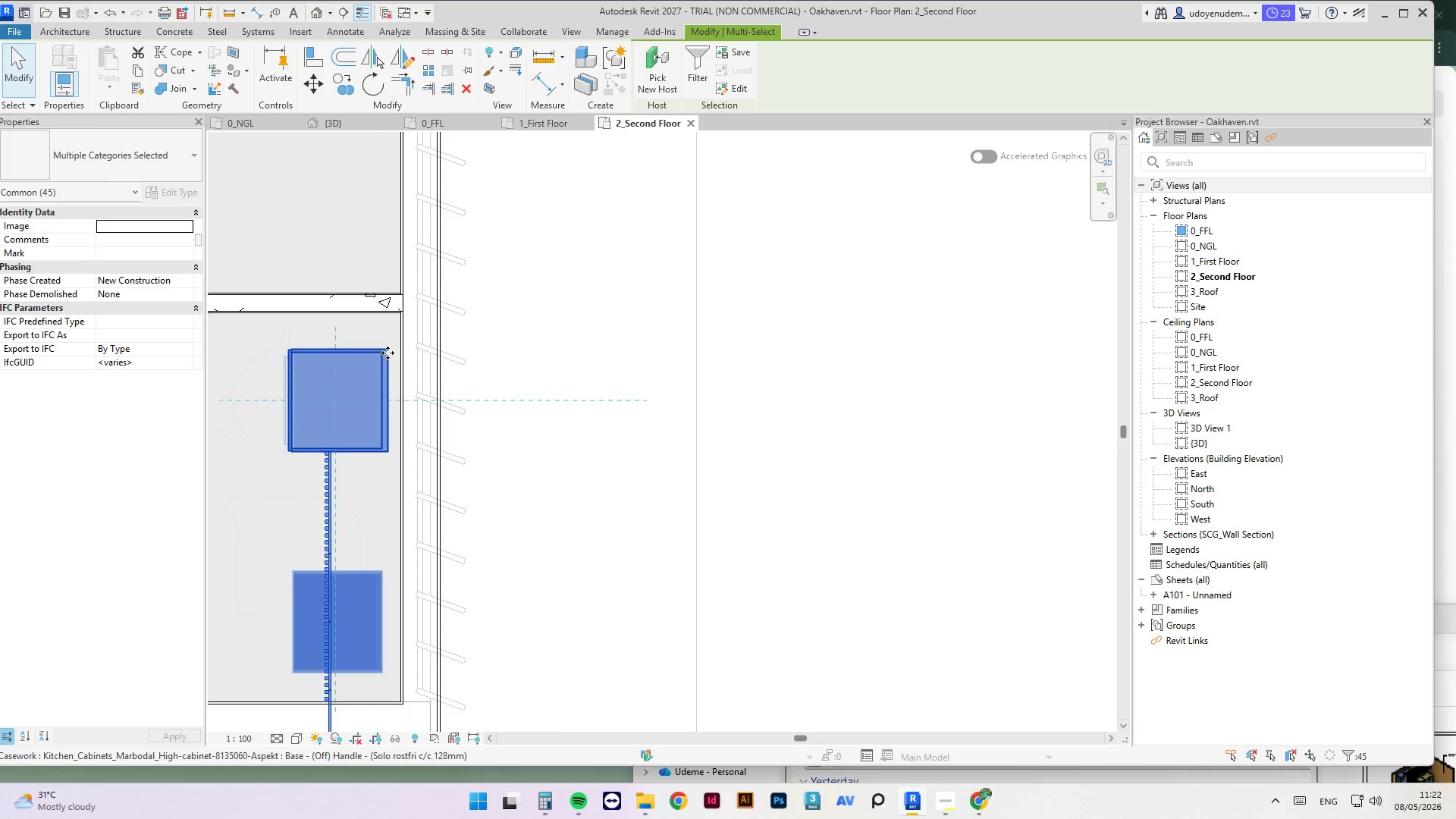 
left_click_drag(start_coordinate=[388, 353], to_coordinate=[399, 321])
 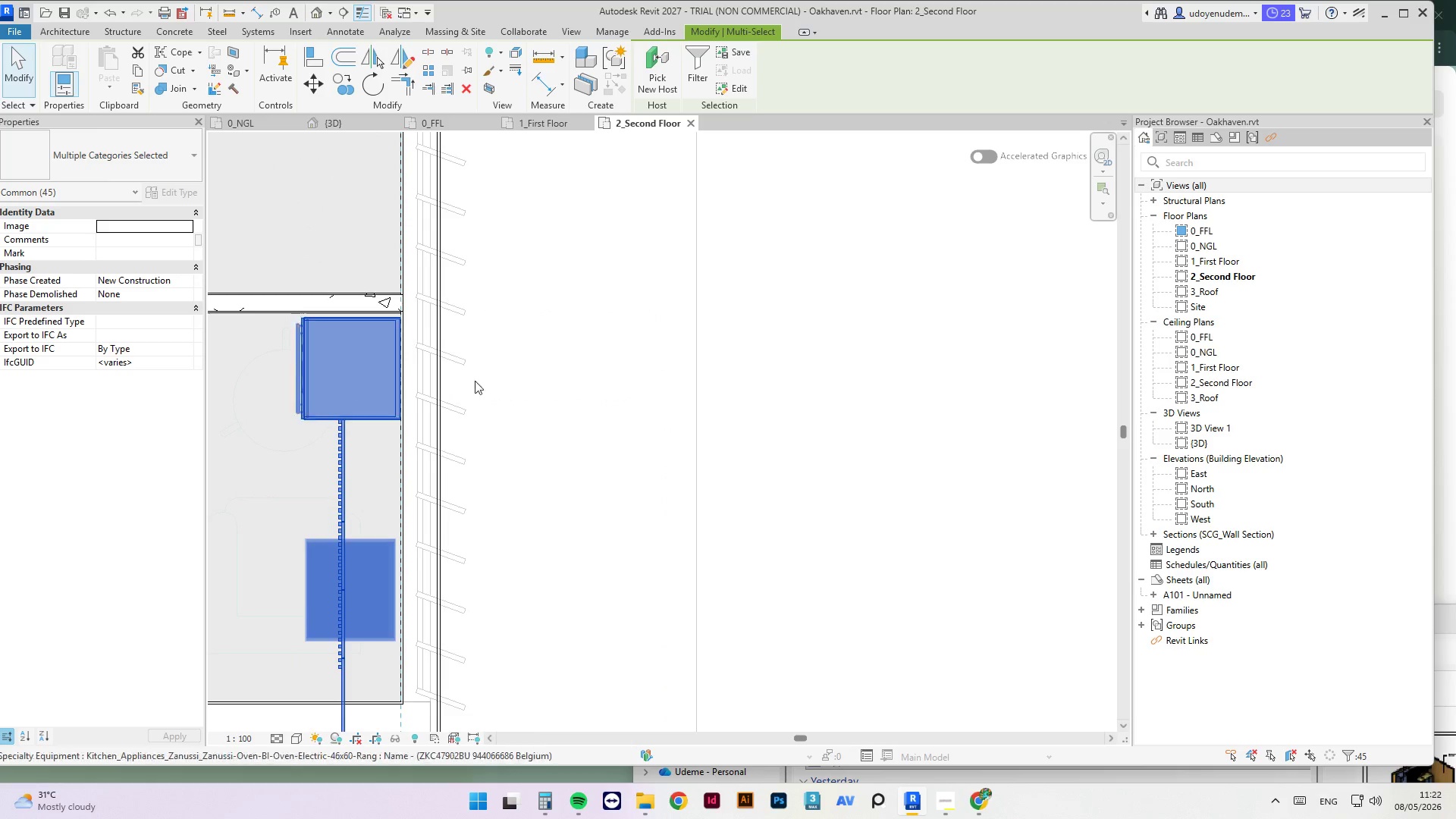 
scroll: coordinate [659, 457], scroll_direction: down, amount: 5.0
 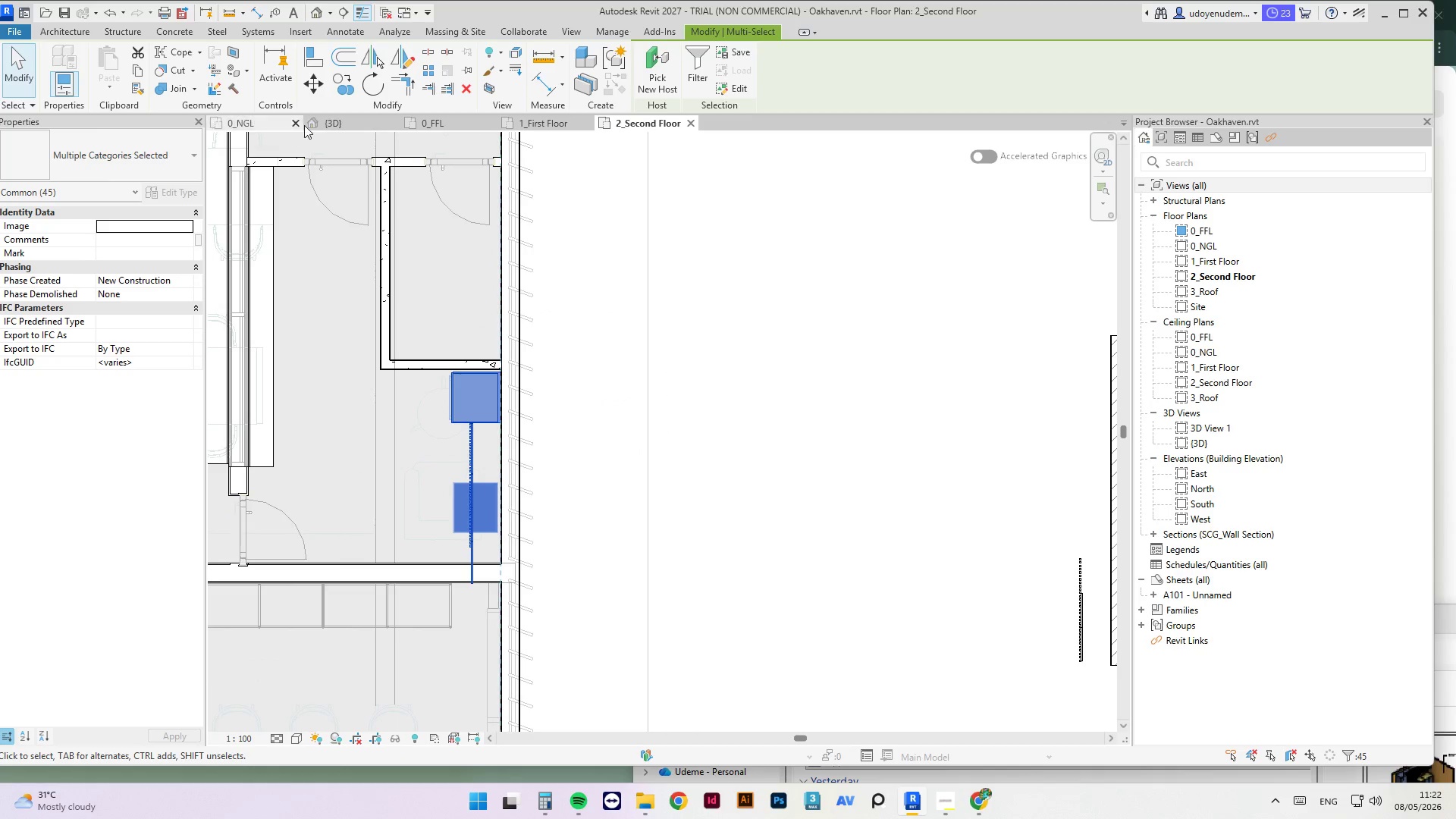 
left_click([342, 121])
 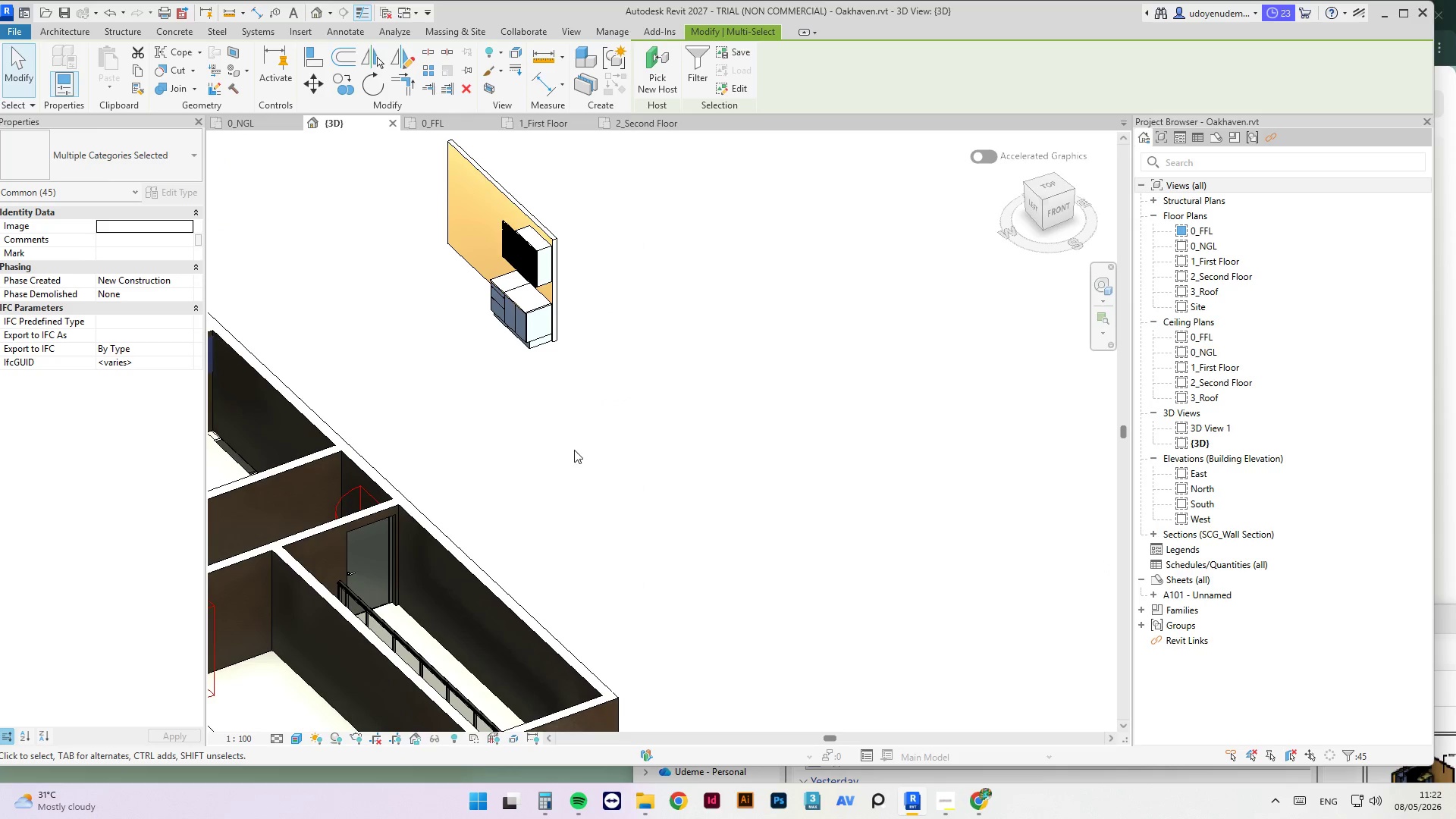 
scroll: coordinate [557, 417], scroll_direction: down, amount: 1.0
 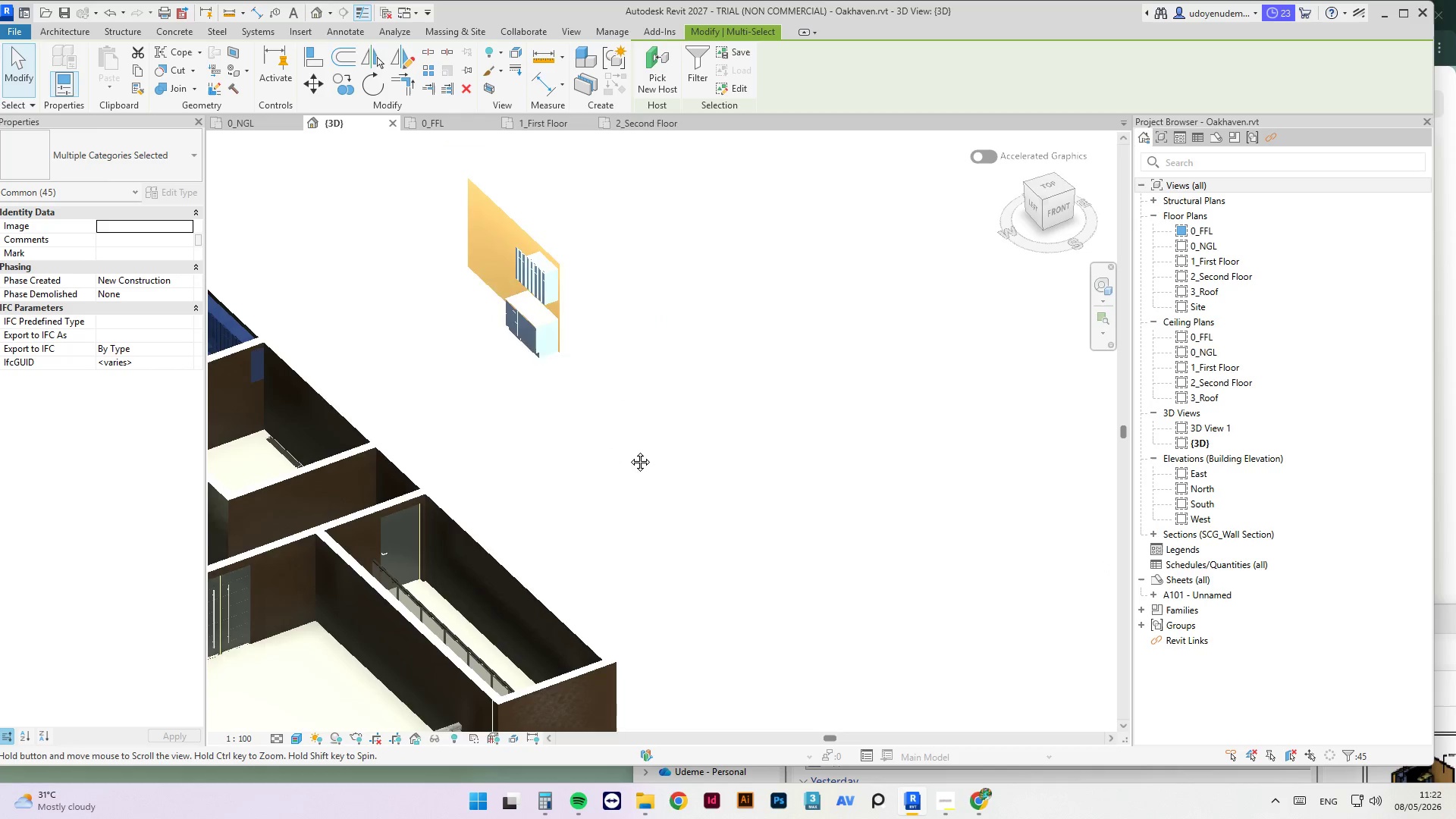 
hold_key(key=ShiftLeft, duration=0.91)
 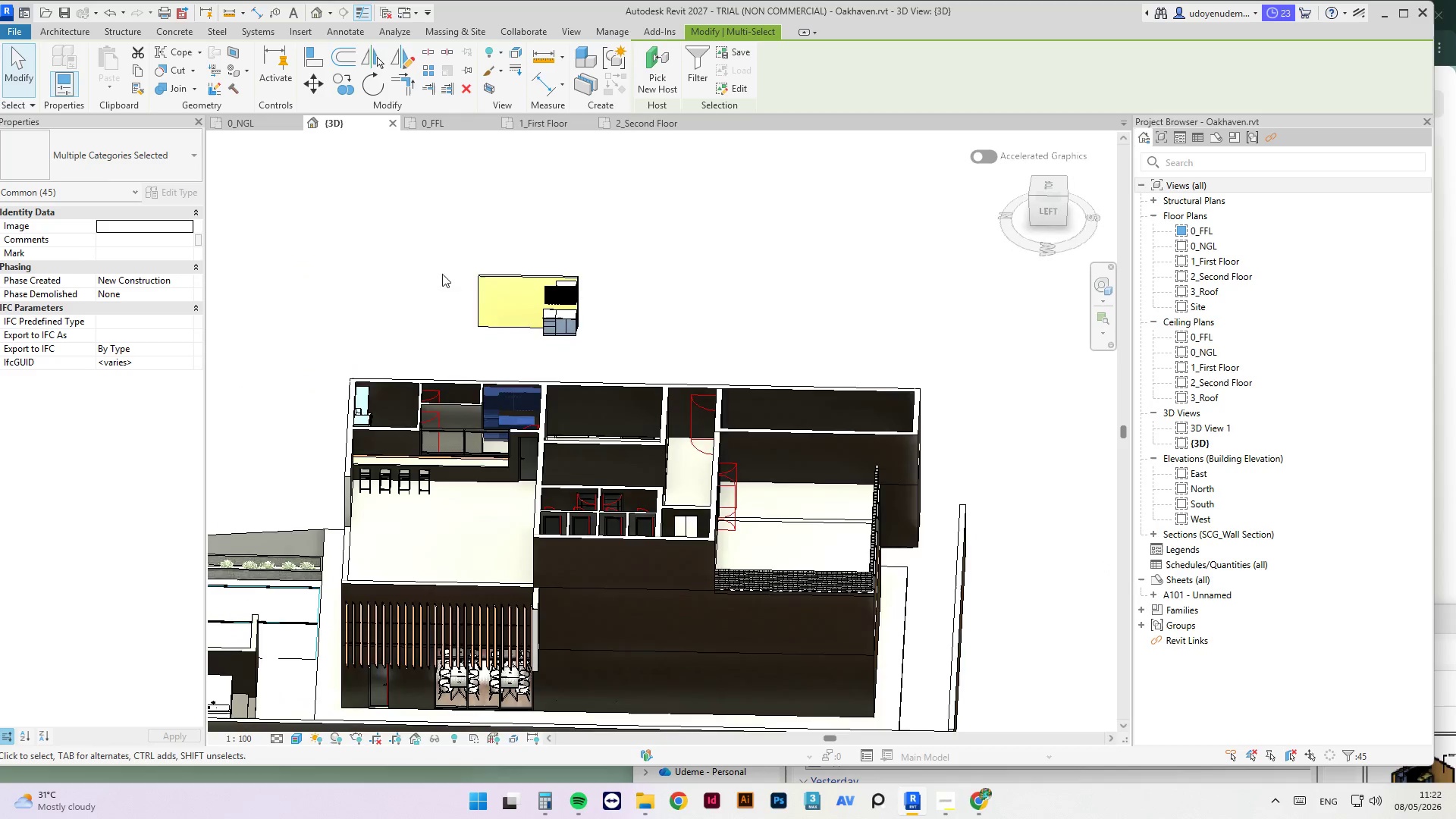 
scroll: coordinate [779, 469], scroll_direction: down, amount: 4.0
 